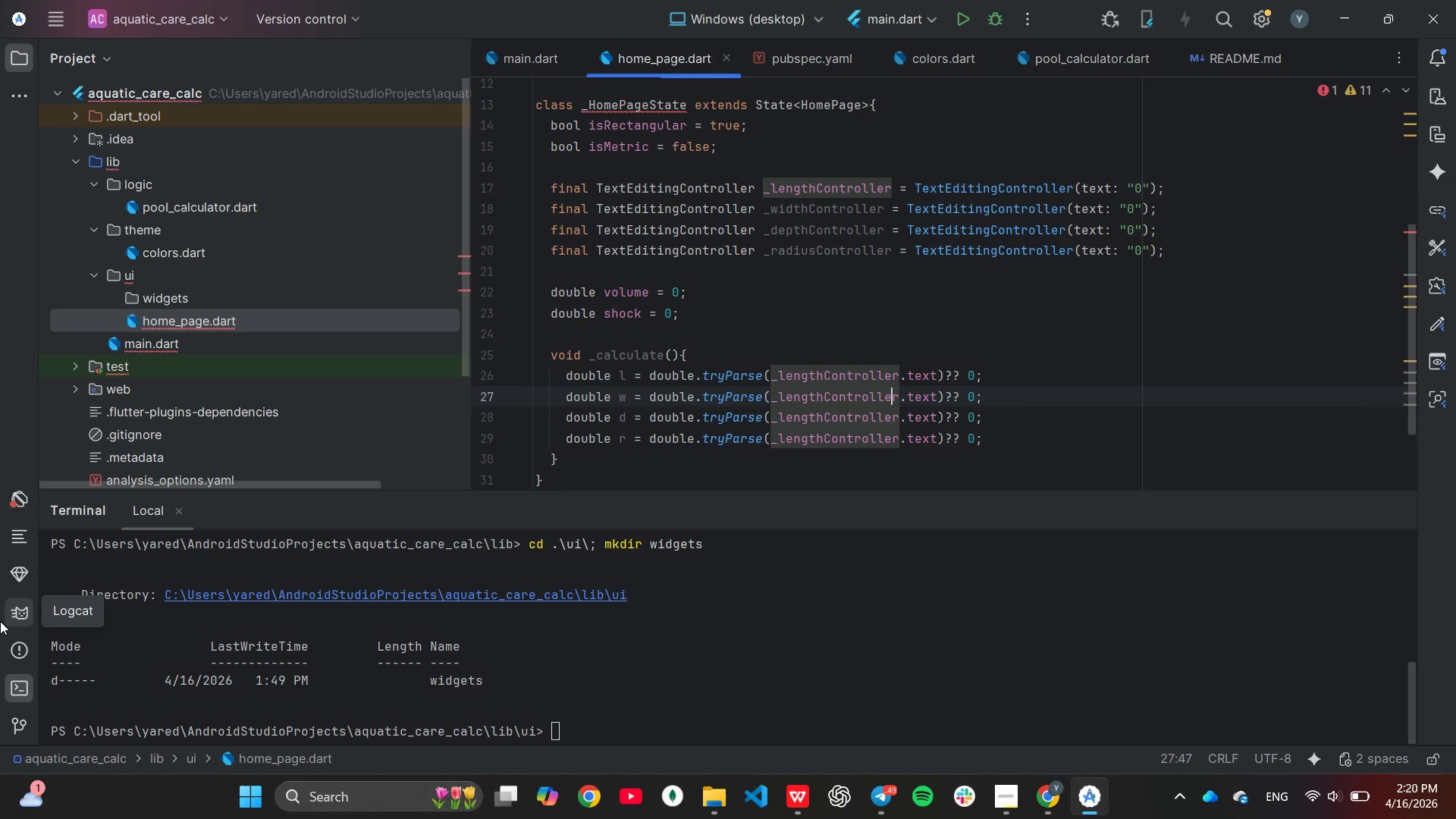 
key(ArrowRight)
 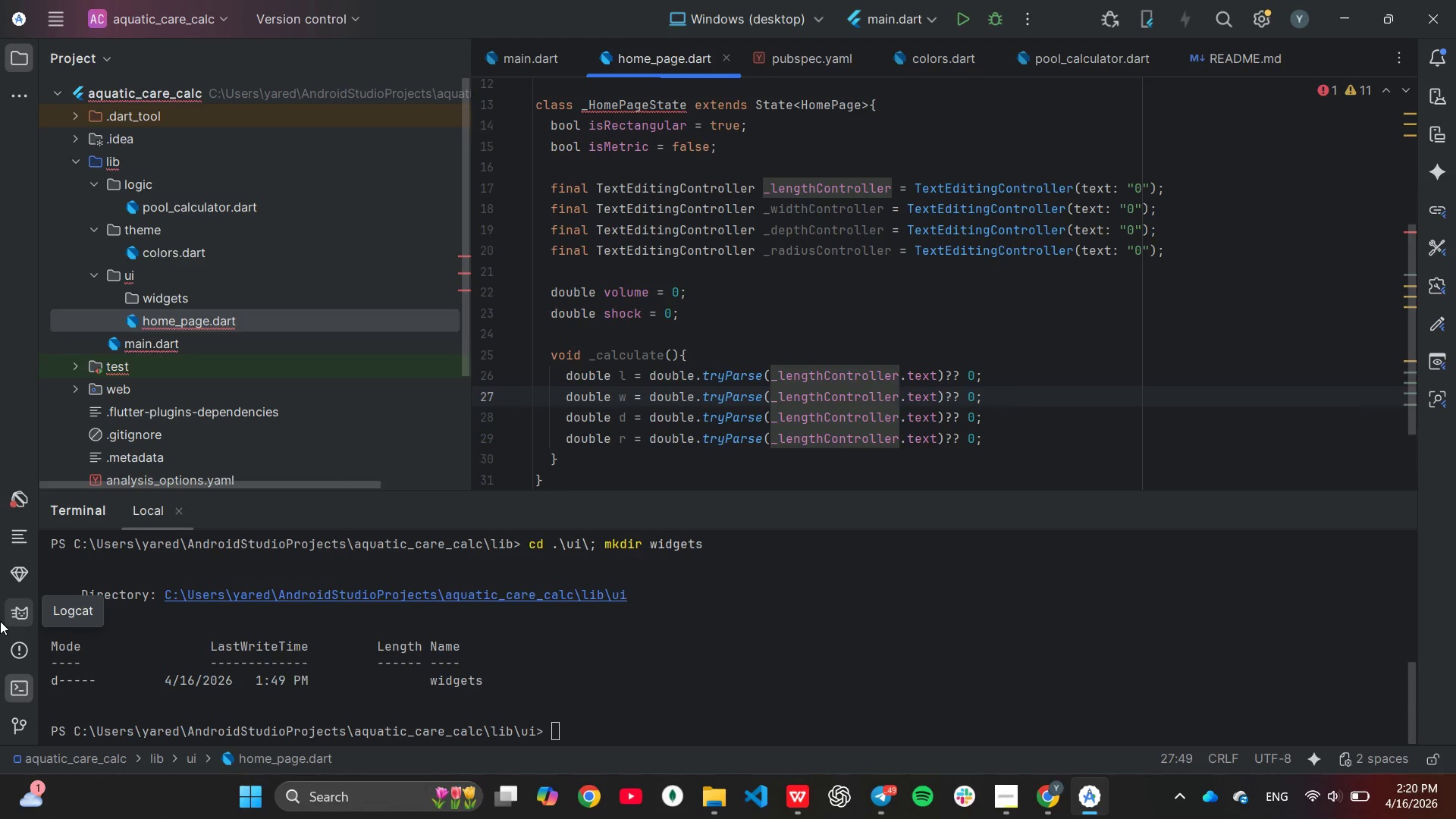 
hold_key(key=Backspace, duration=0.84)
 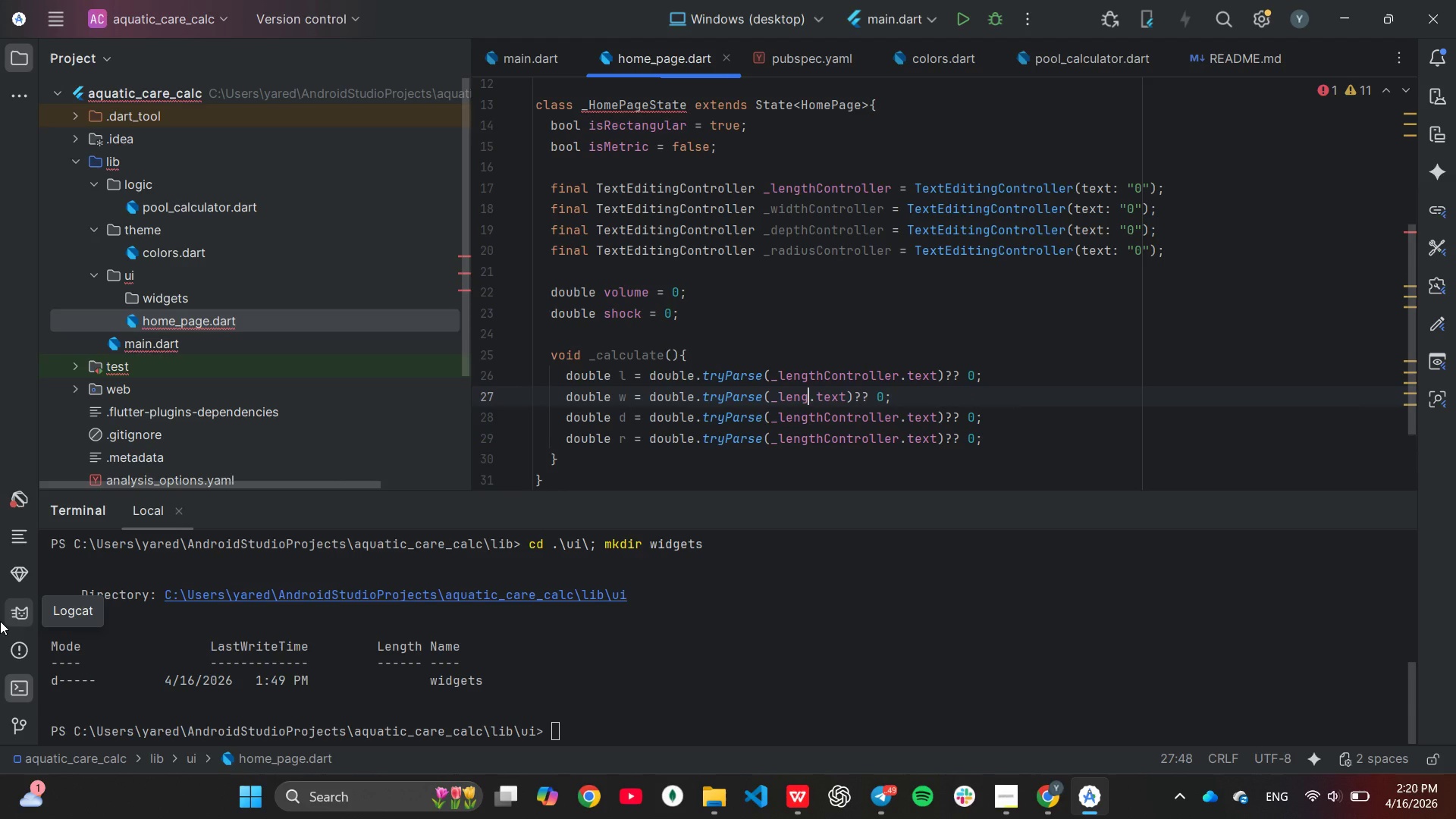 
key(Backspace)
key(Backspace)
key(Backspace)
key(Backspace)
key(Backspace)
type(wi)
 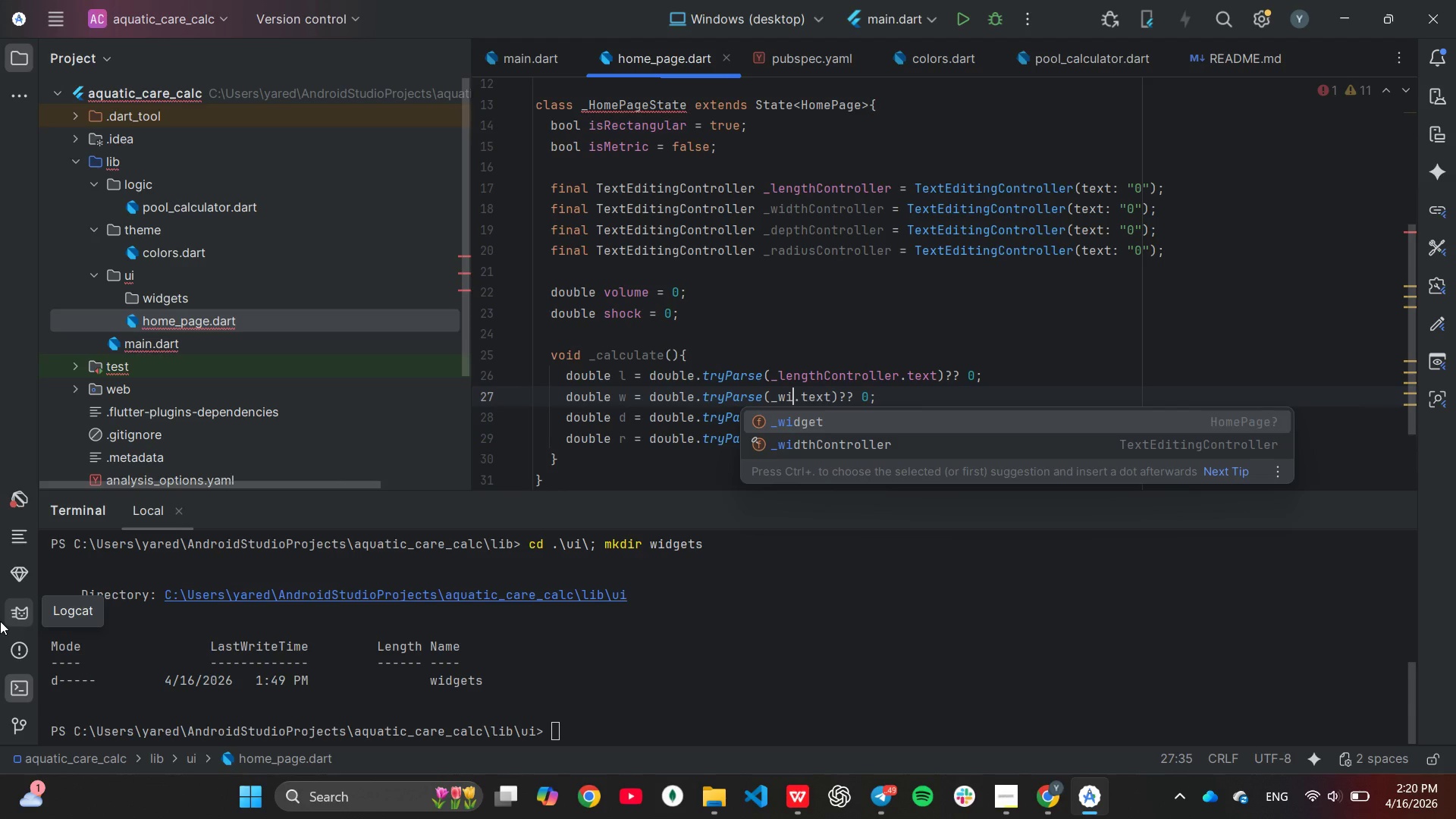 
key(ArrowDown)
 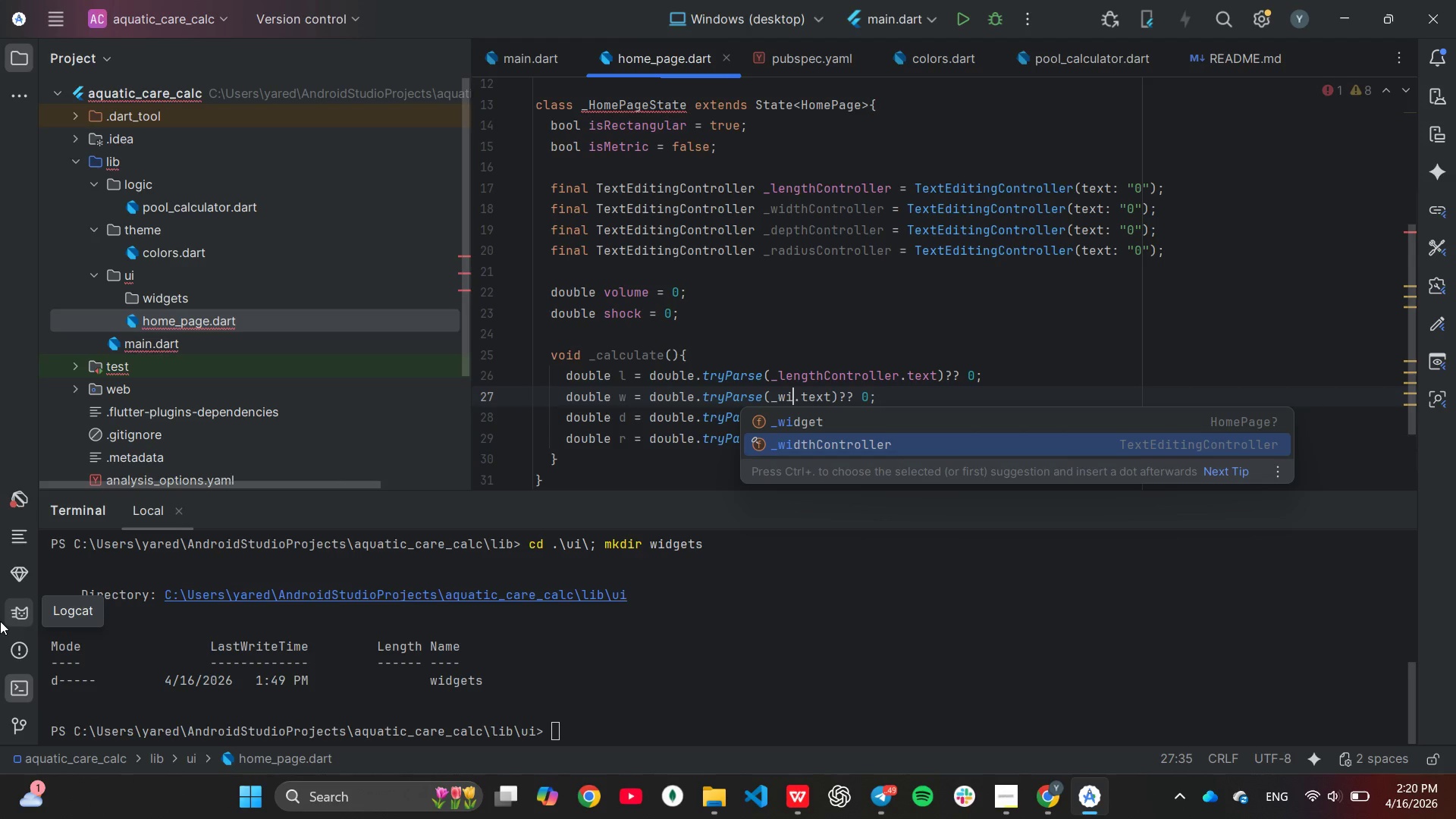 
key(Enter)
 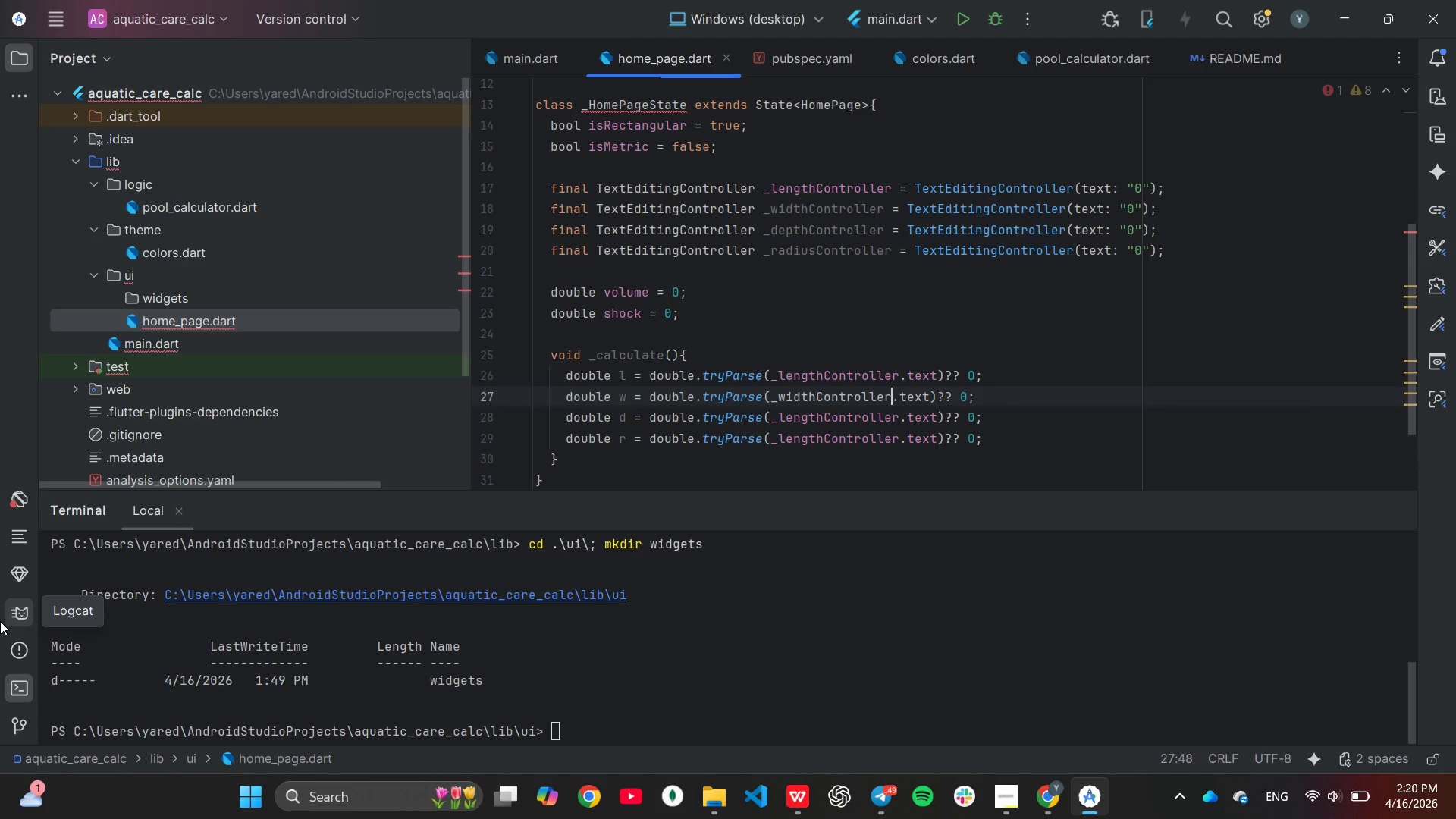 
key(ArrowDown)
 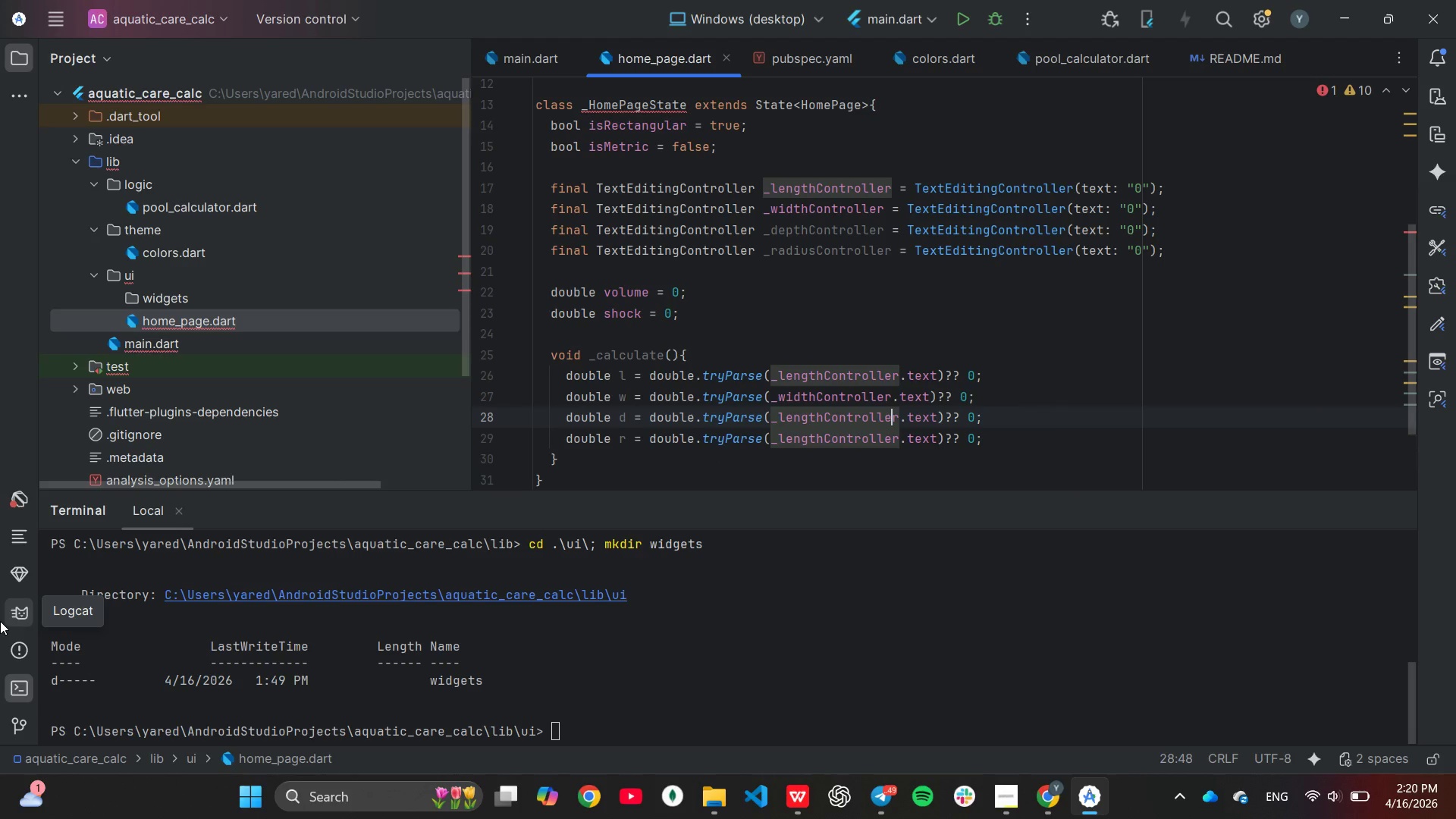 
key(ArrowRight)
 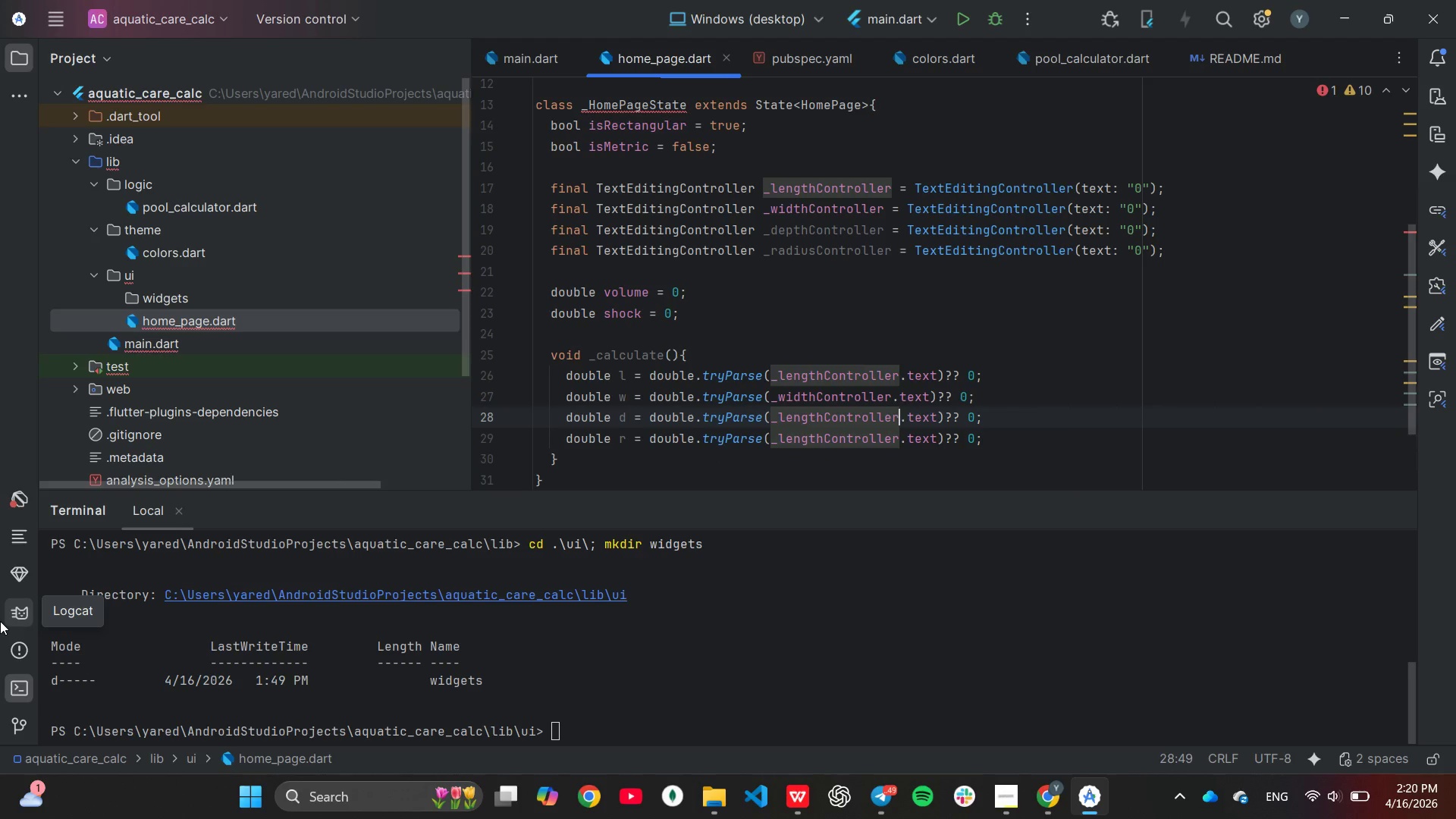 
hold_key(key=Backspace, duration=0.77)
 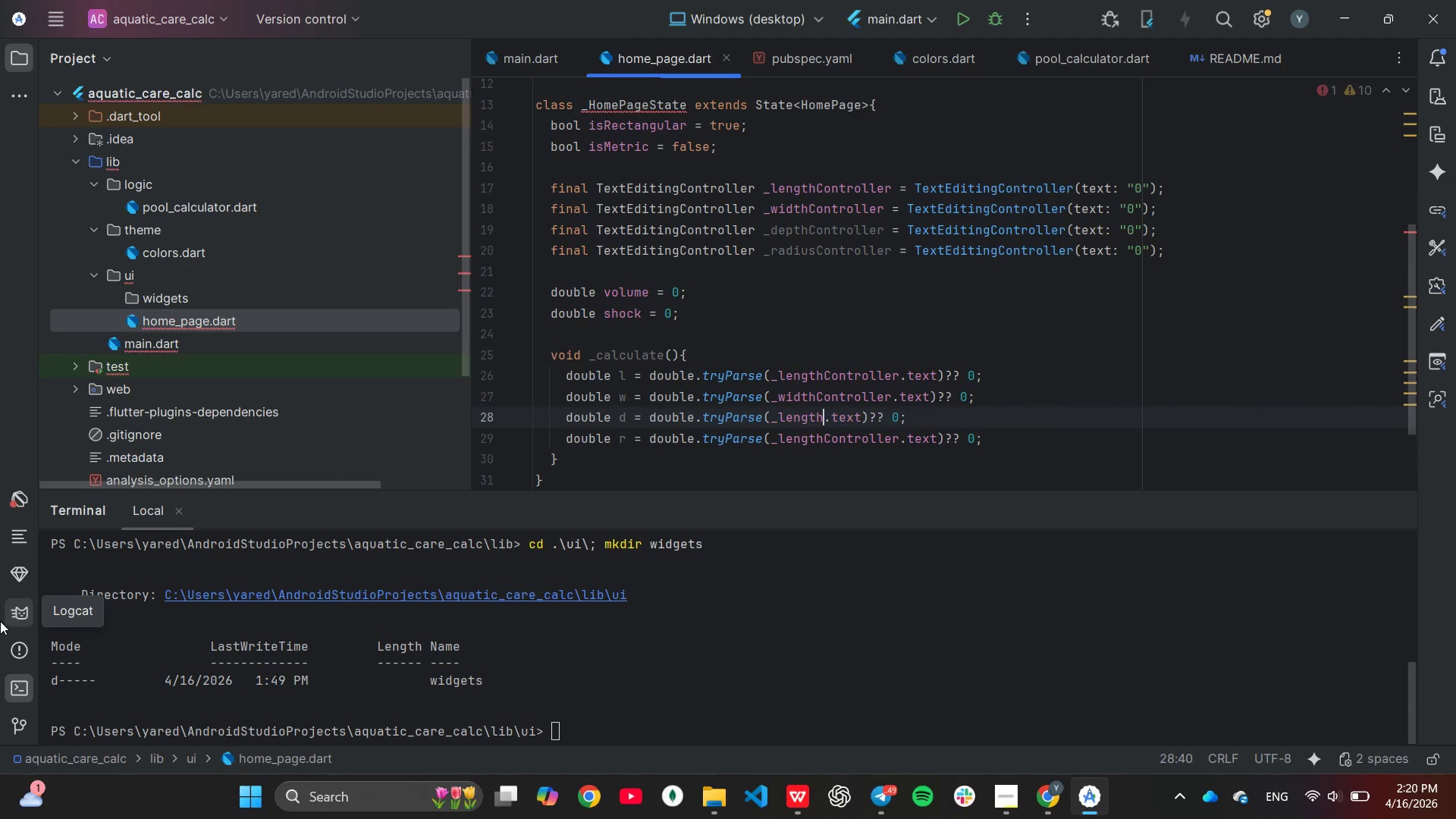 
key(Backspace)
key(Backspace)
key(Backspace)
key(Backspace)
key(Backspace)
key(Backspace)
key(Backspace)
type(double)
key(Backspace)
key(Backspace)
key(Backspace)
key(Backspace)
key(Backspace)
type(eo)
key(Backspace)
type(p)
 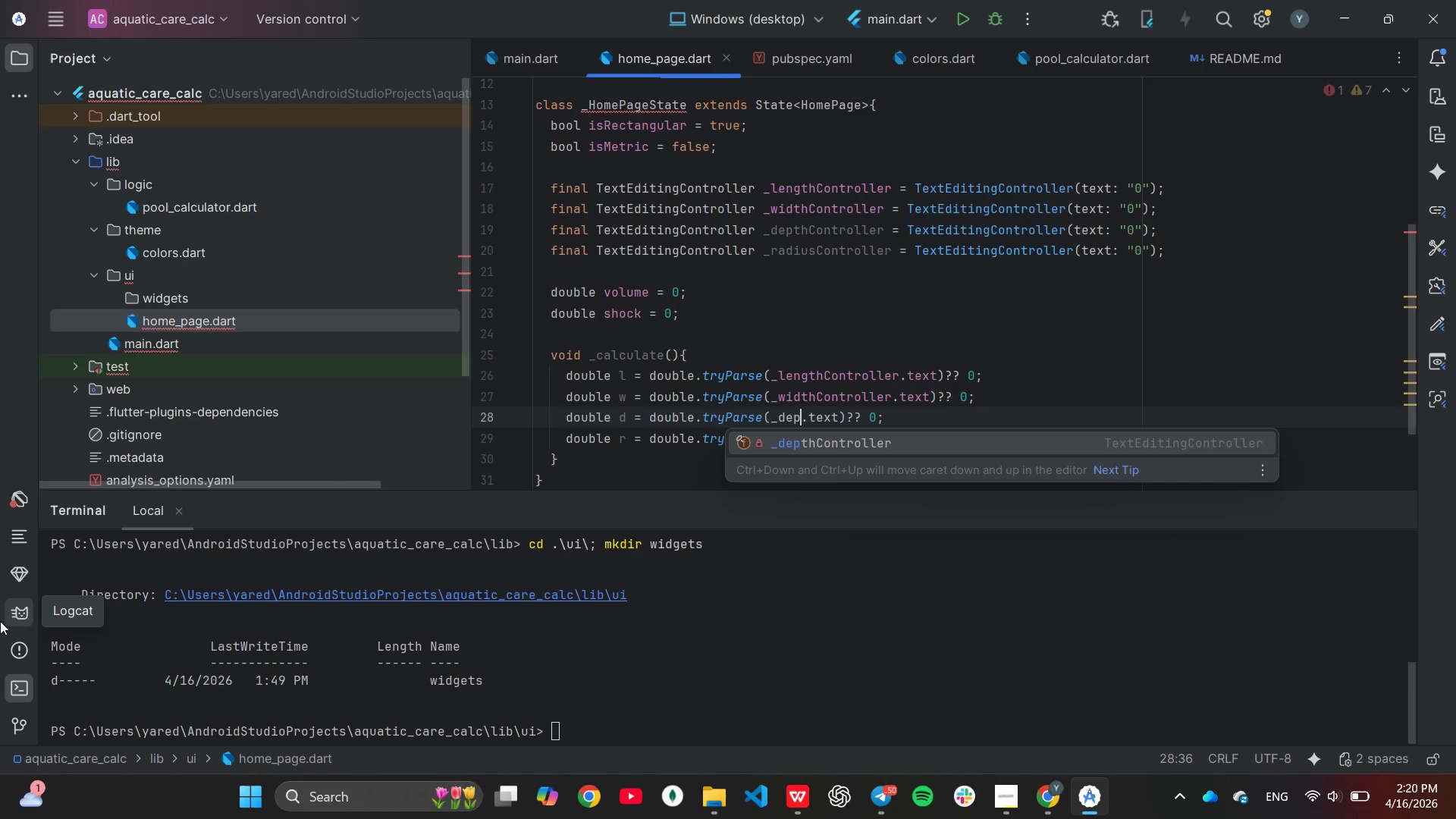 
key(Enter)
 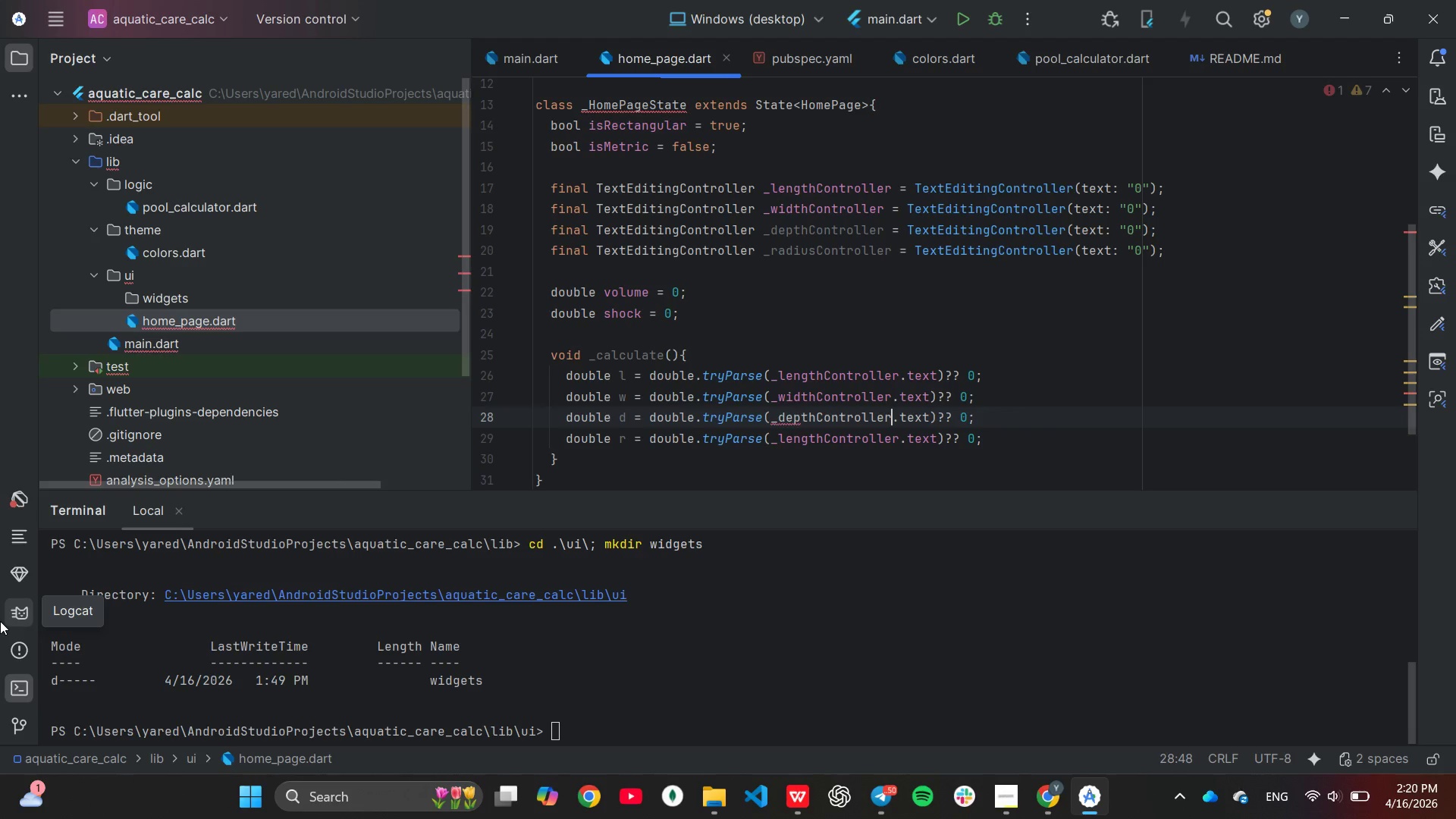 
key(ArrowDown)
 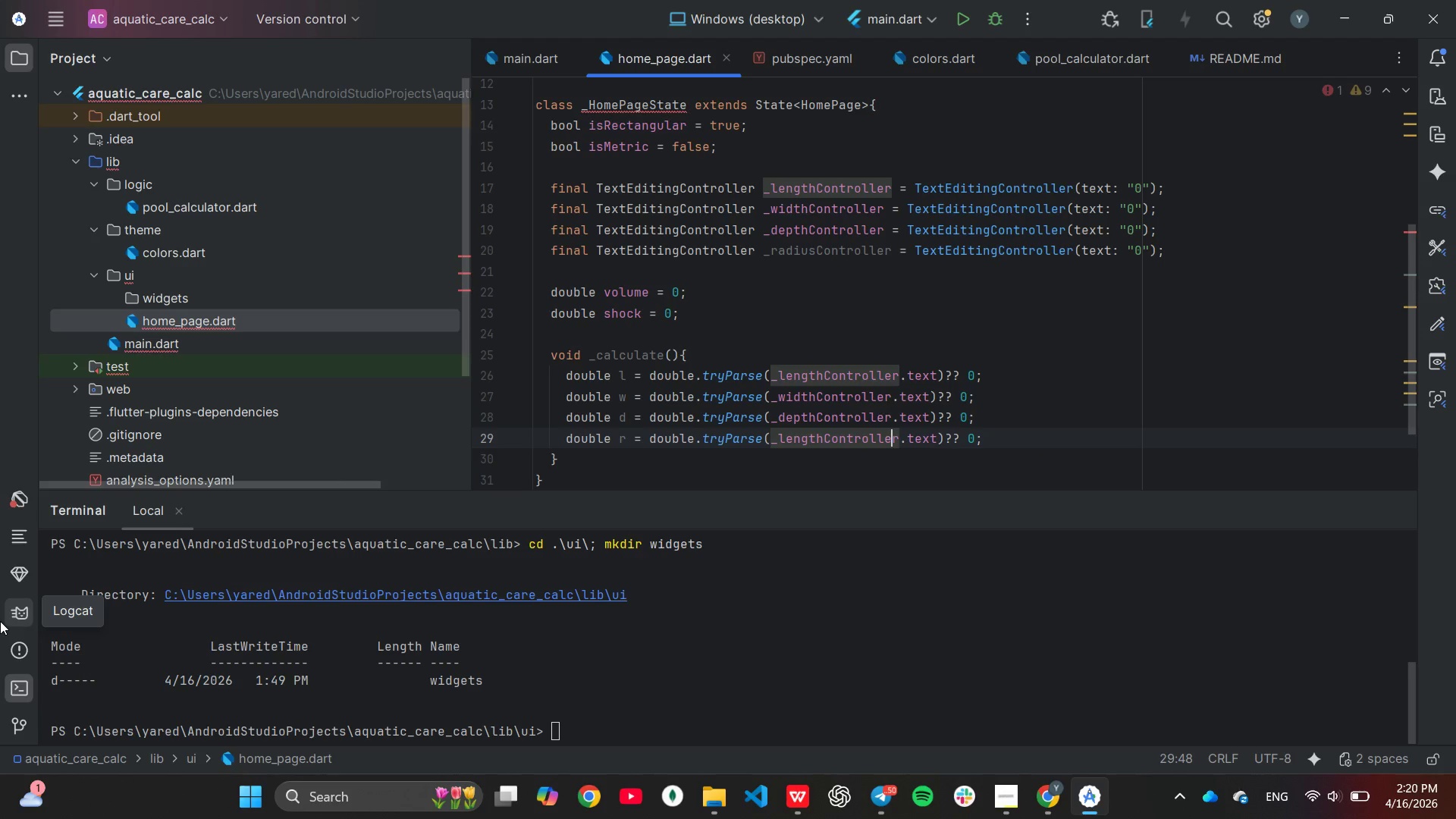 
key(ArrowRight)
 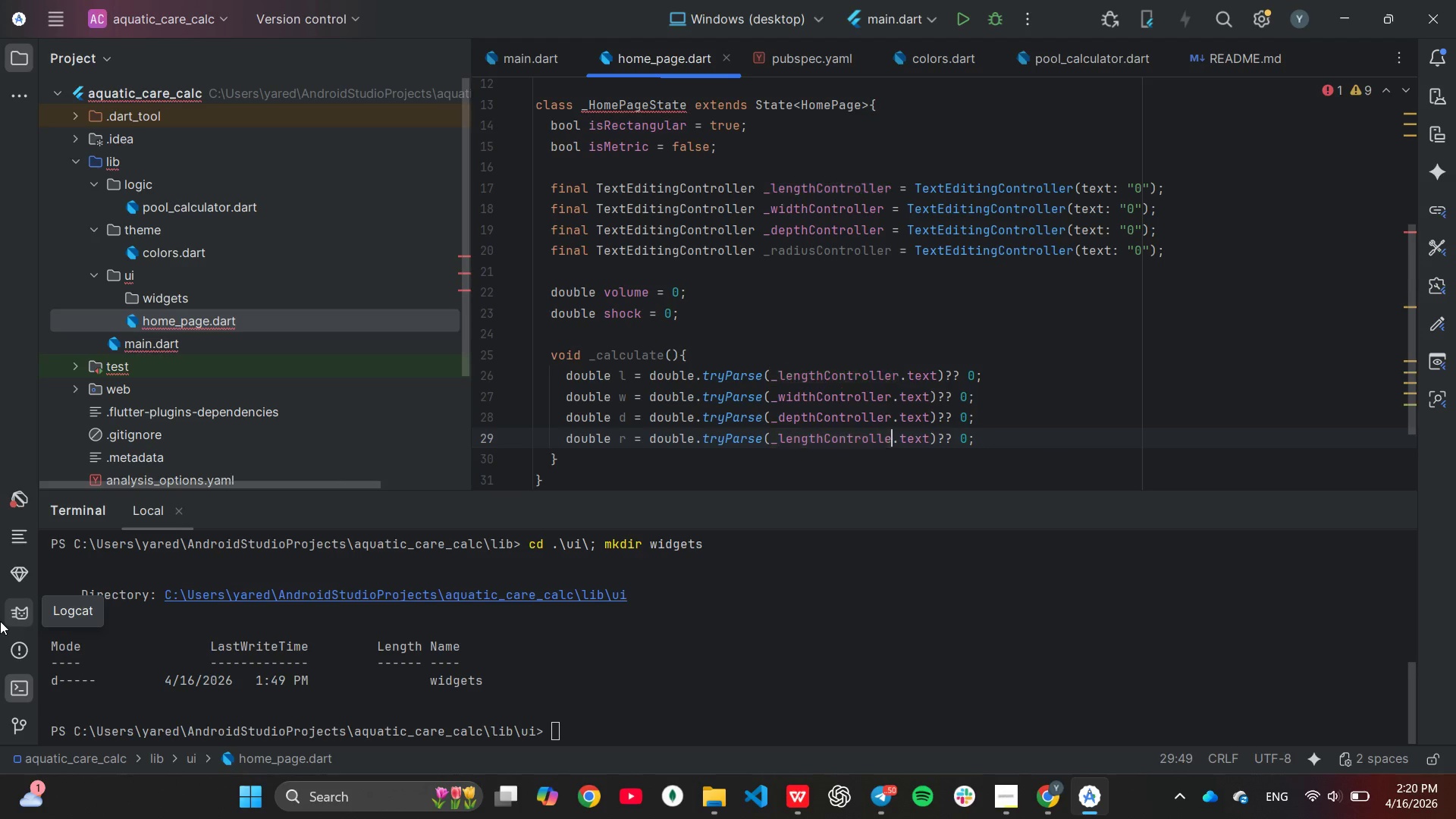 
hold_key(key=Backspace, duration=0.69)
 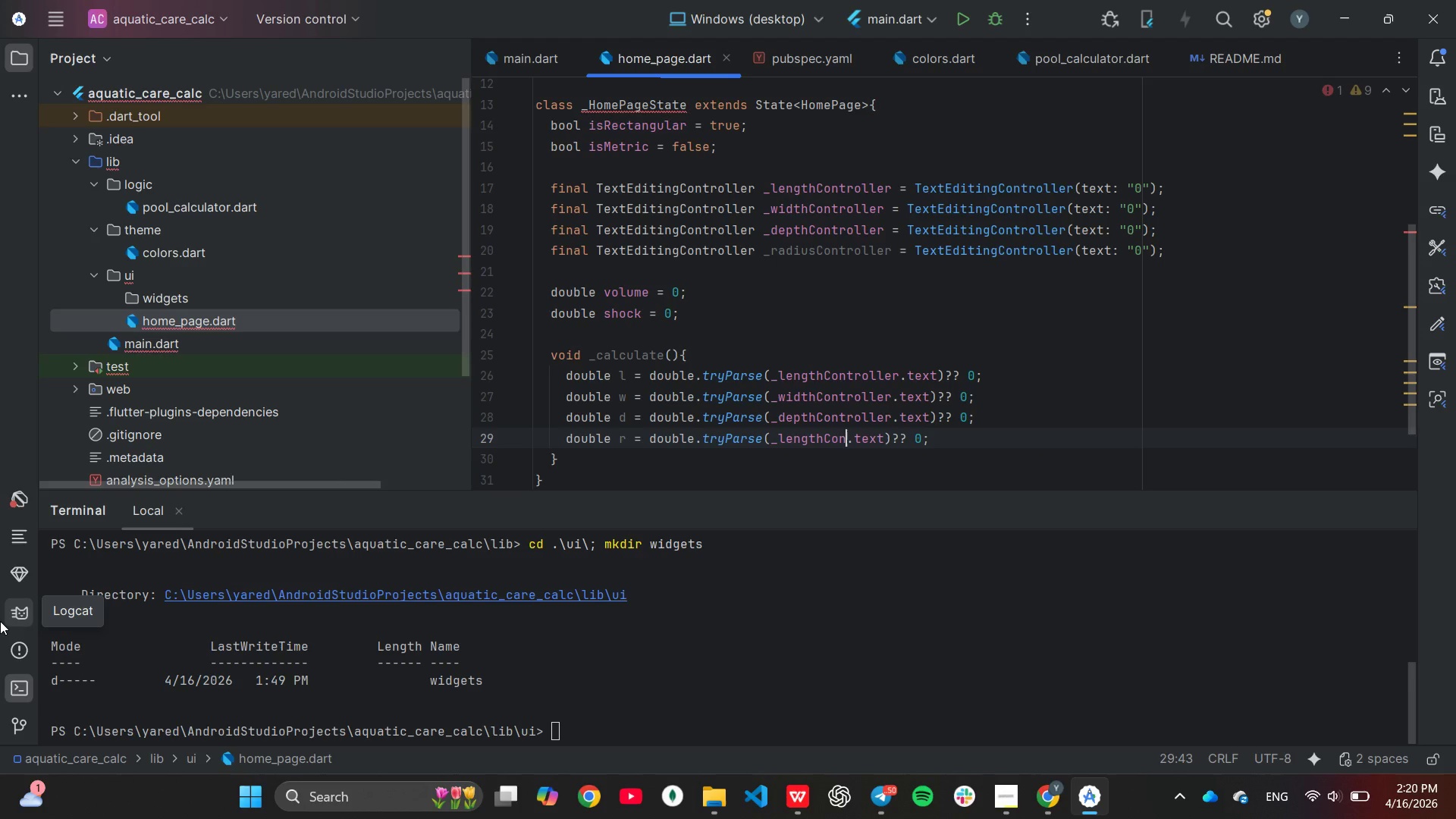 
hold_key(key=Backspace, duration=0.66)
 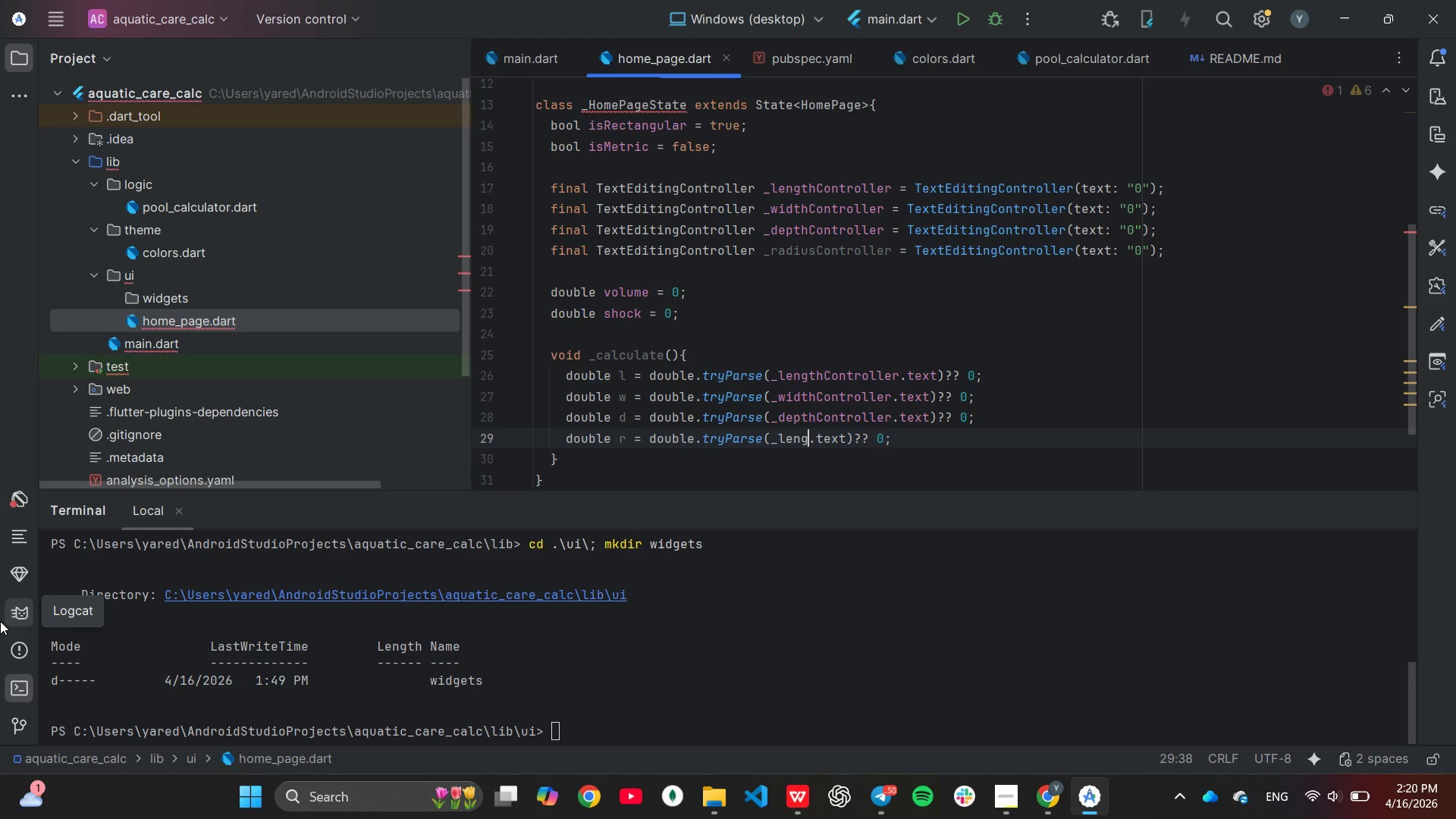 
key(Backspace)
key(Backspace)
key(Backspace)
key(Backspace)
key(Backspace)
type(ra)
 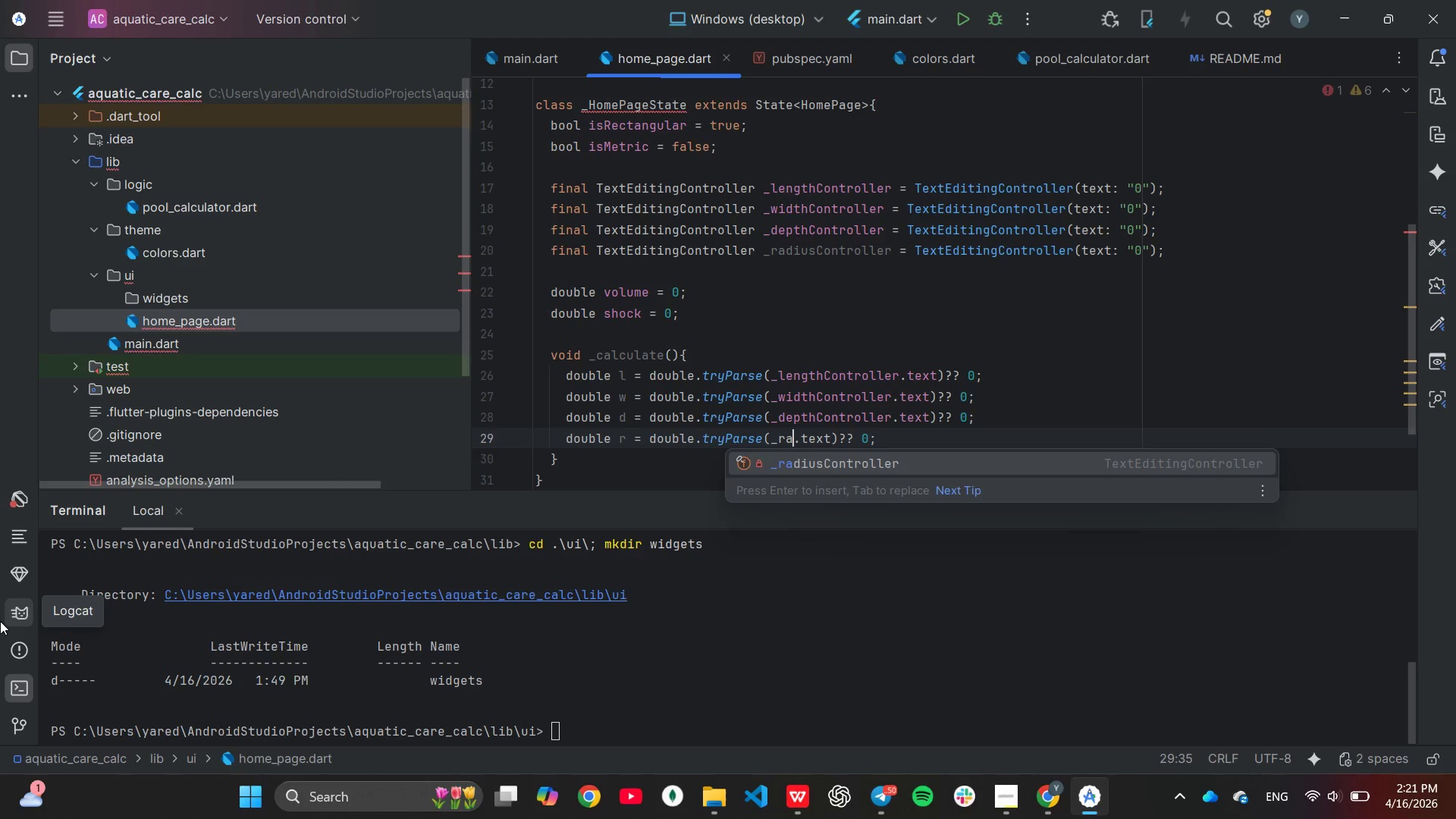 
key(Enter)
 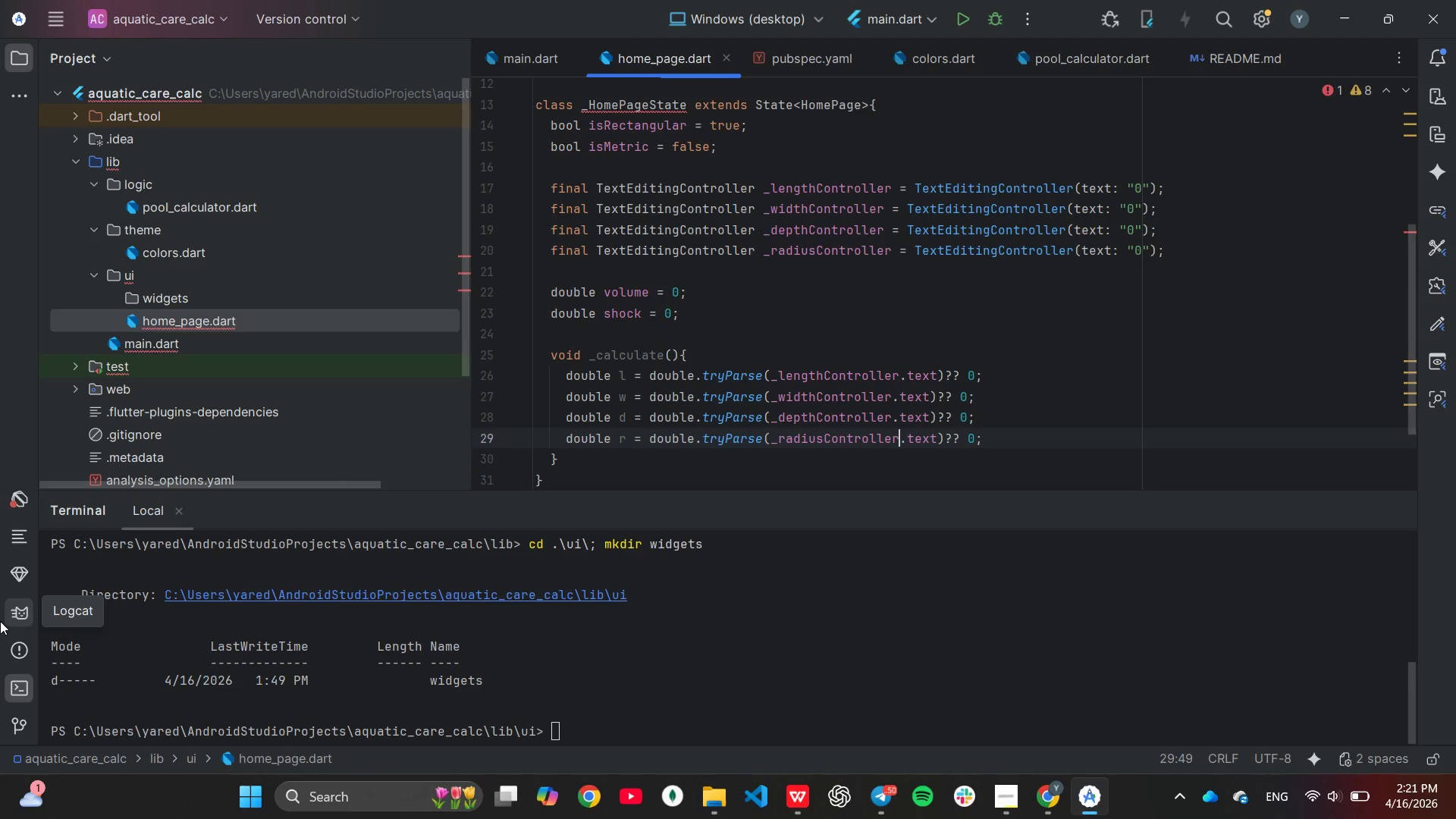 
wait(6.8)
 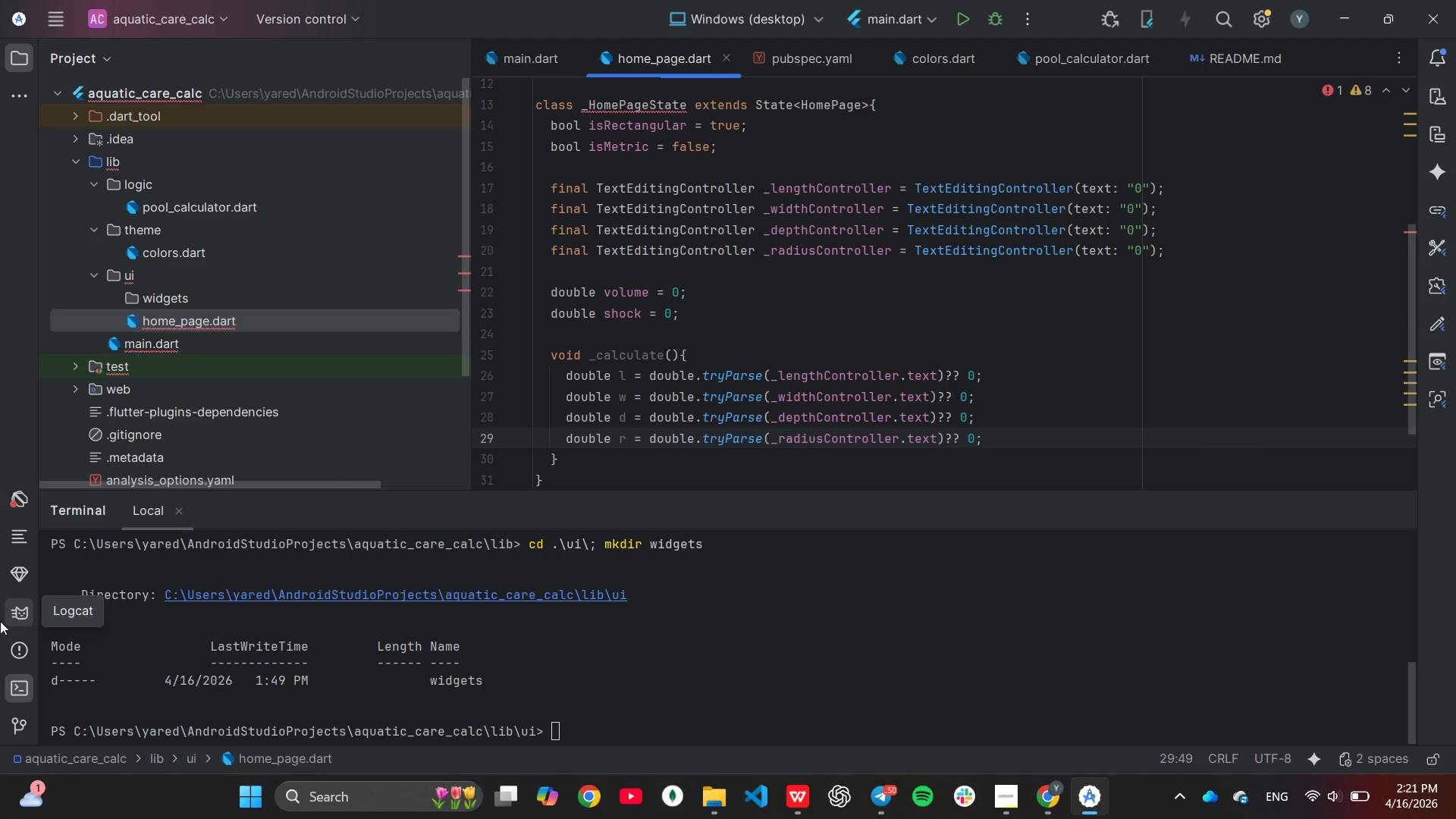 
key(End)
 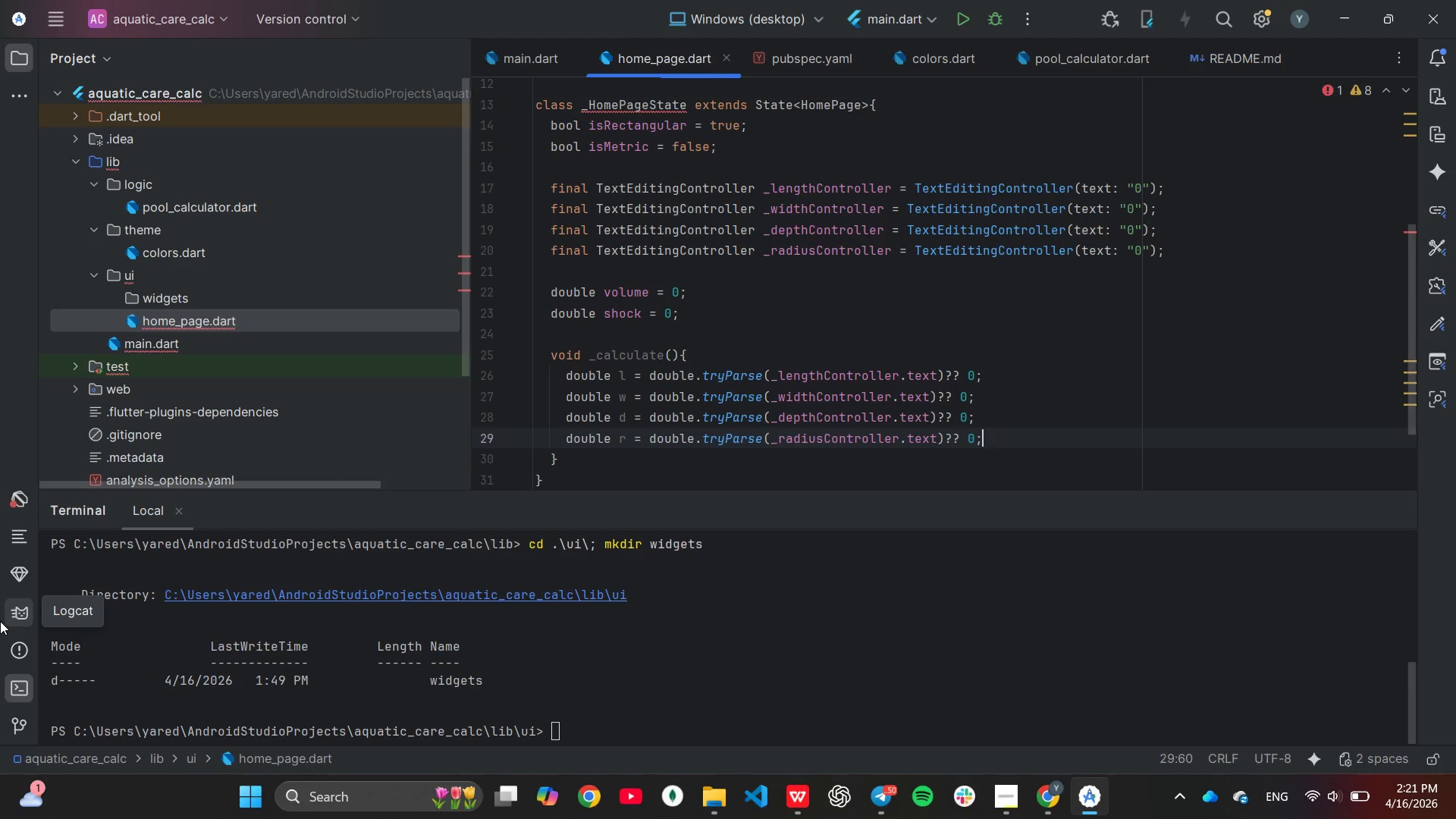 
key(Enter)
 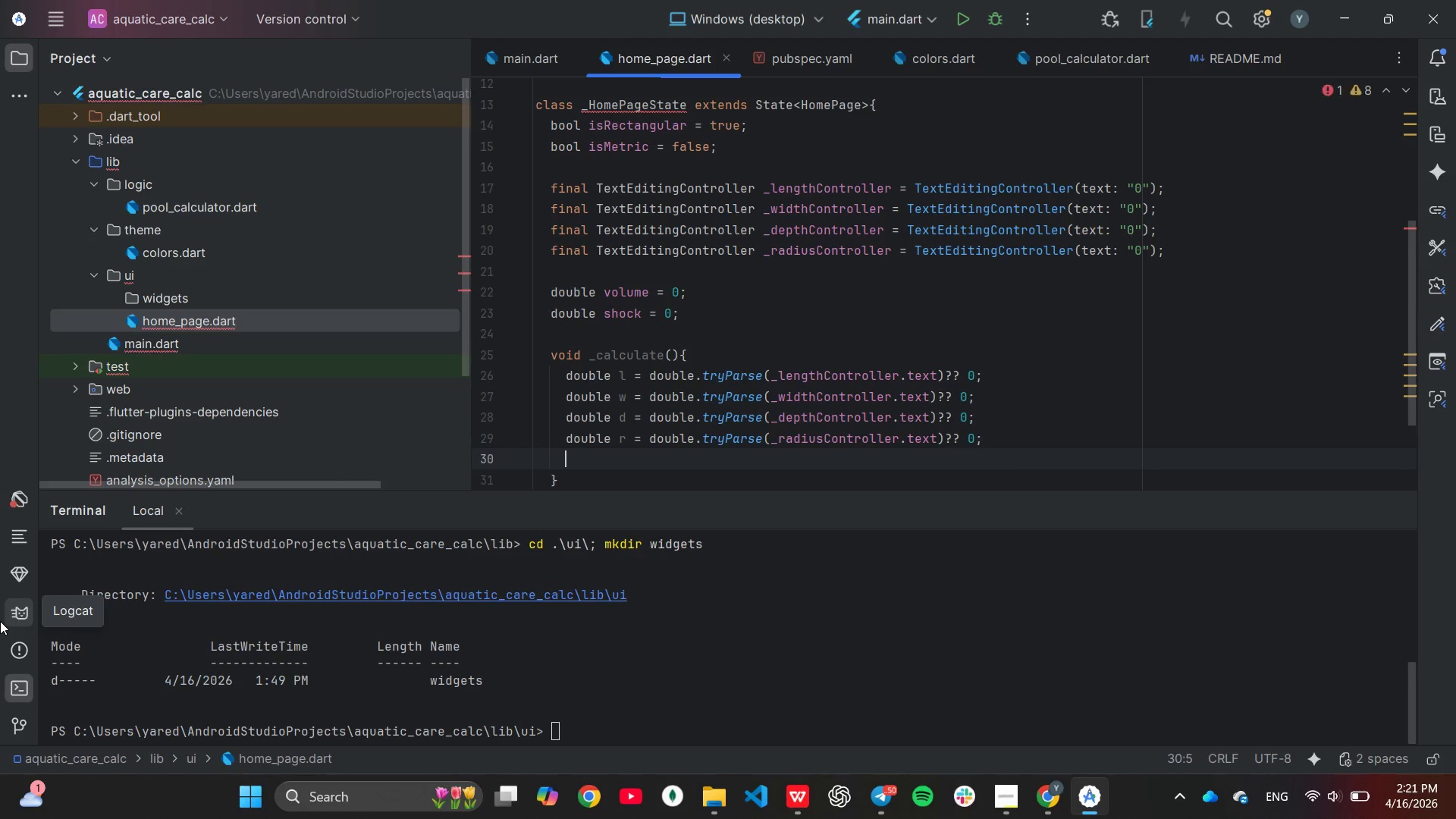 
key(Enter)
 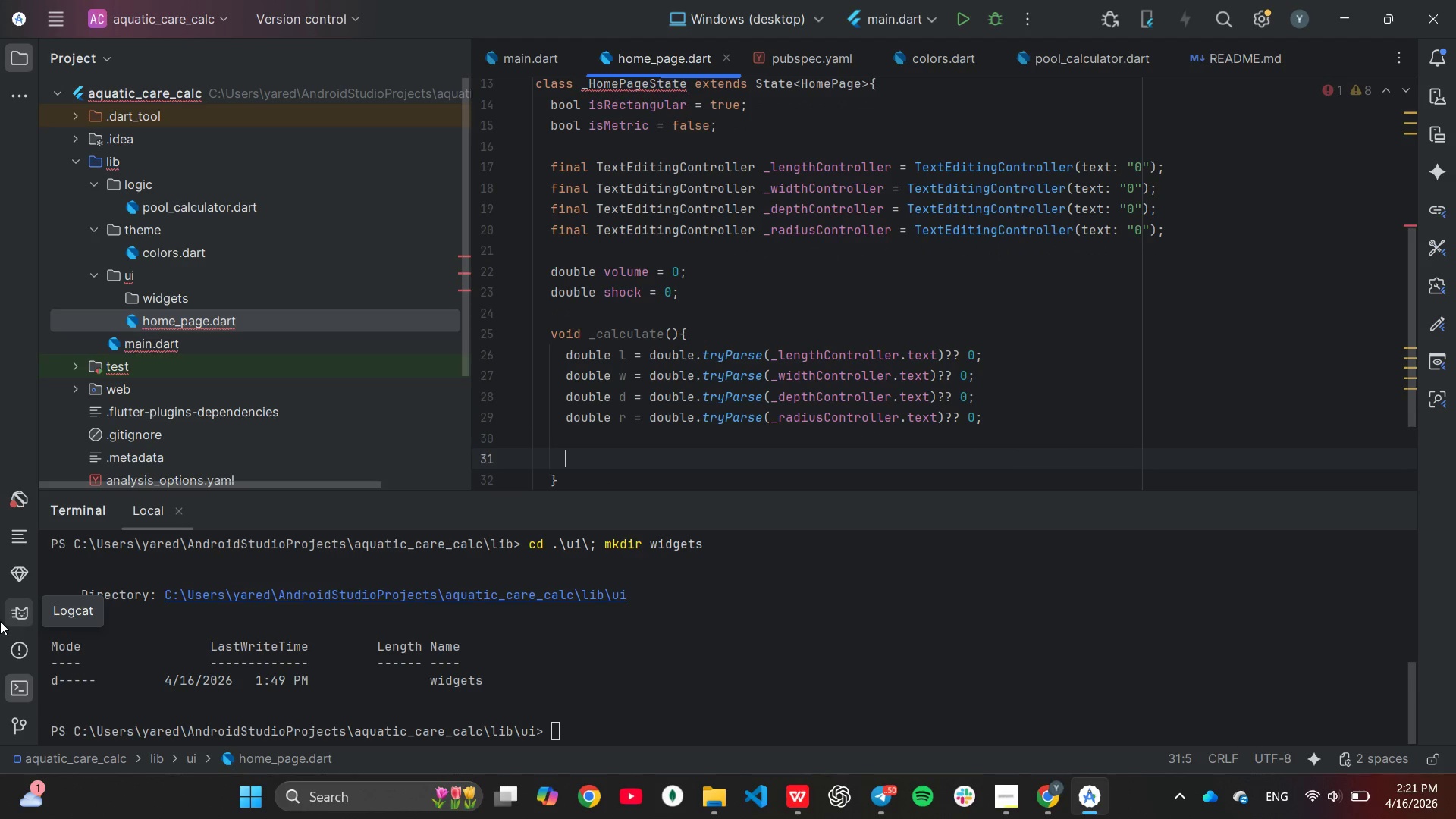 
type(set)
 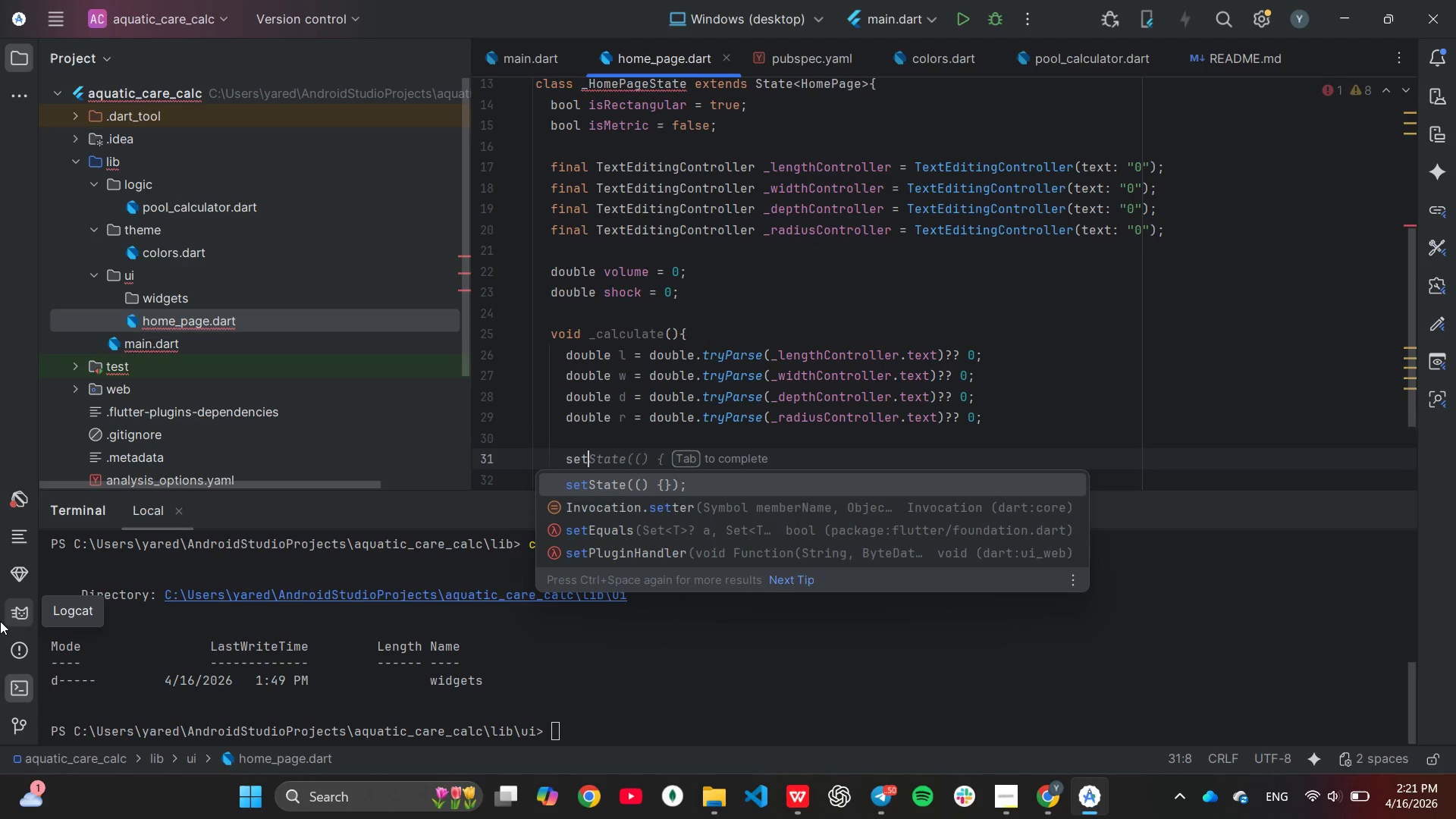 
key(Enter)
 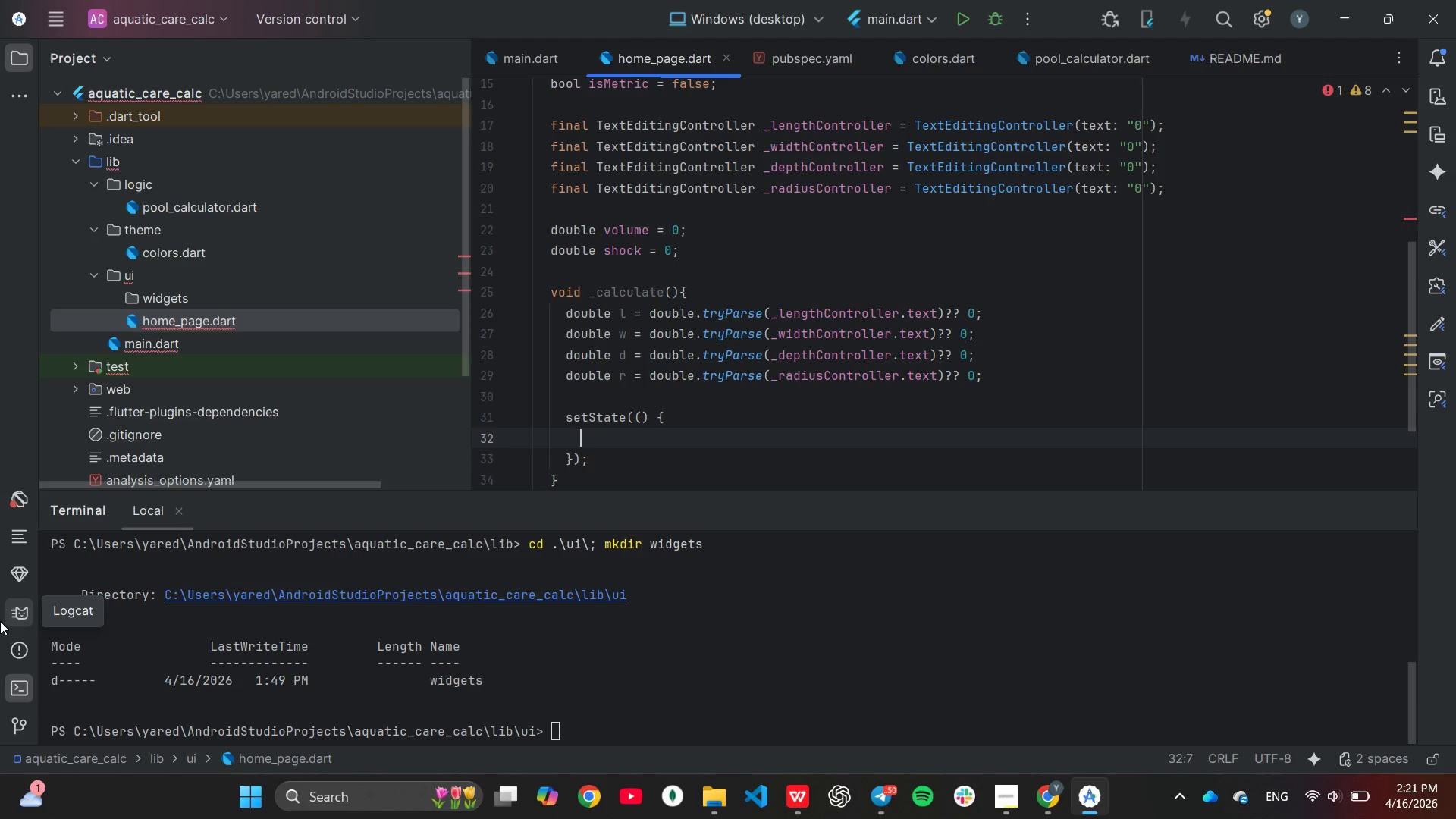 
wait(7.3)
 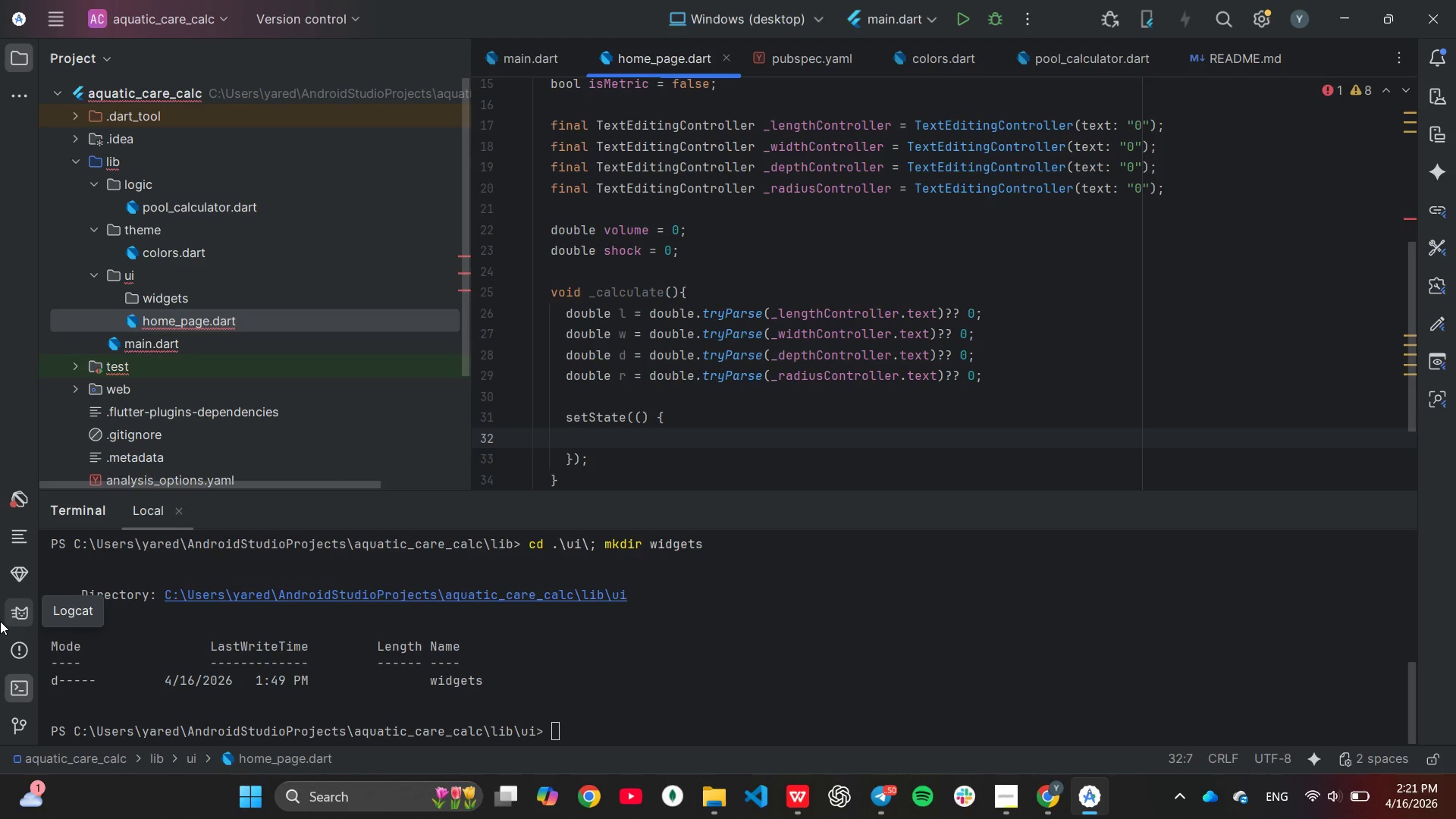 
type(if(isRe)
key(Tab)
 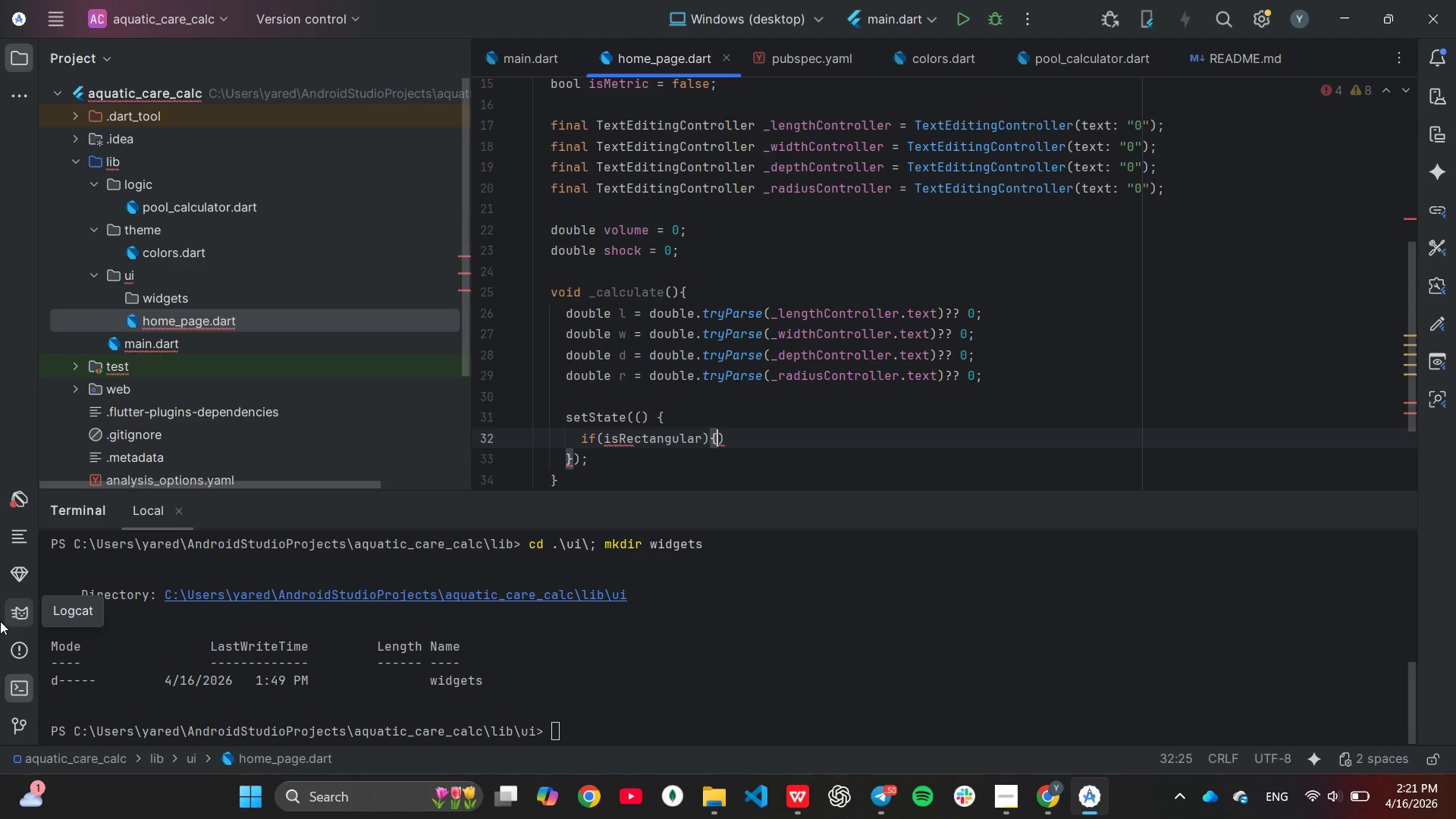 
key(Enter)
 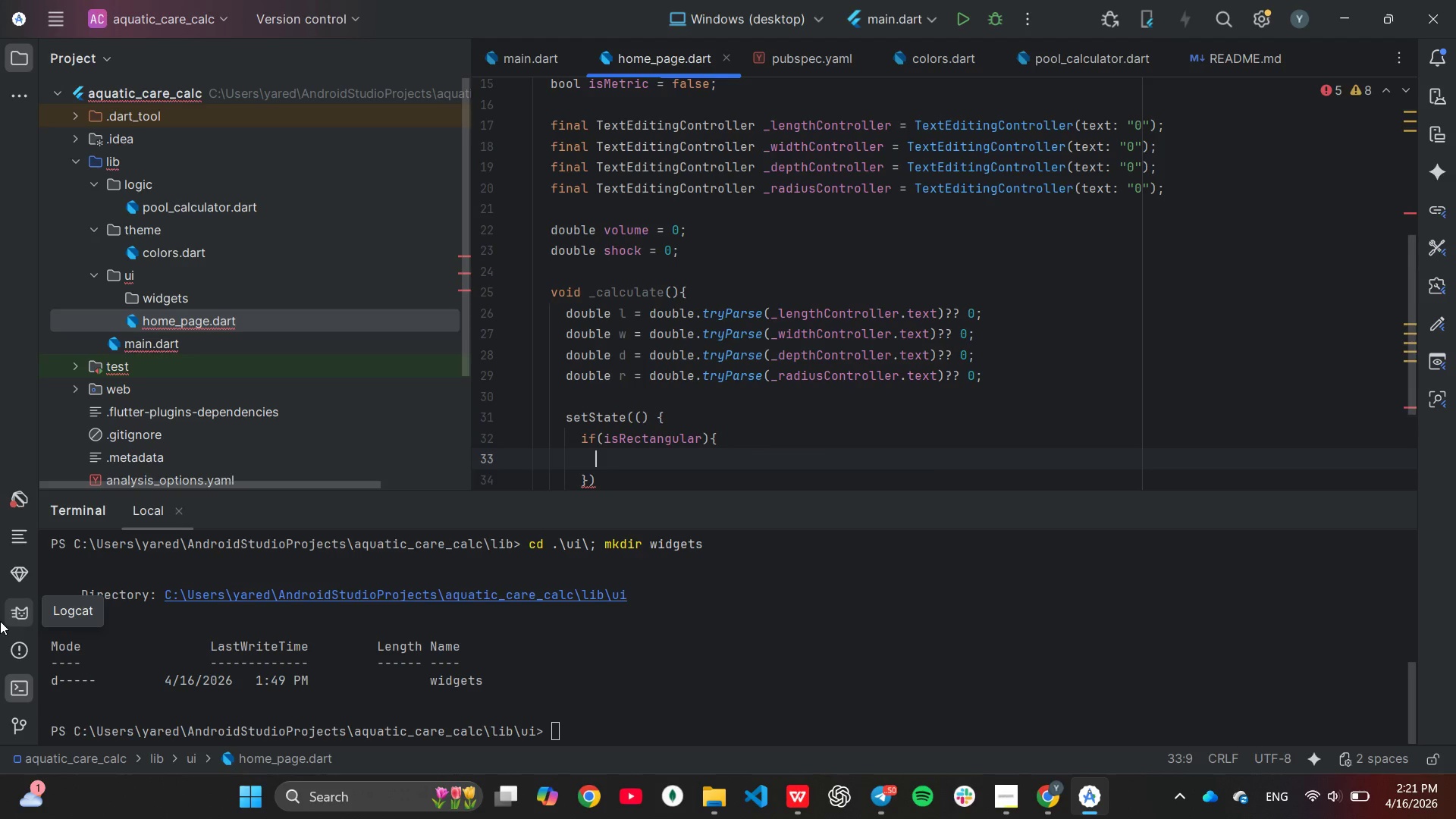 
type(vo)
key(Tab)
key(Tab)
 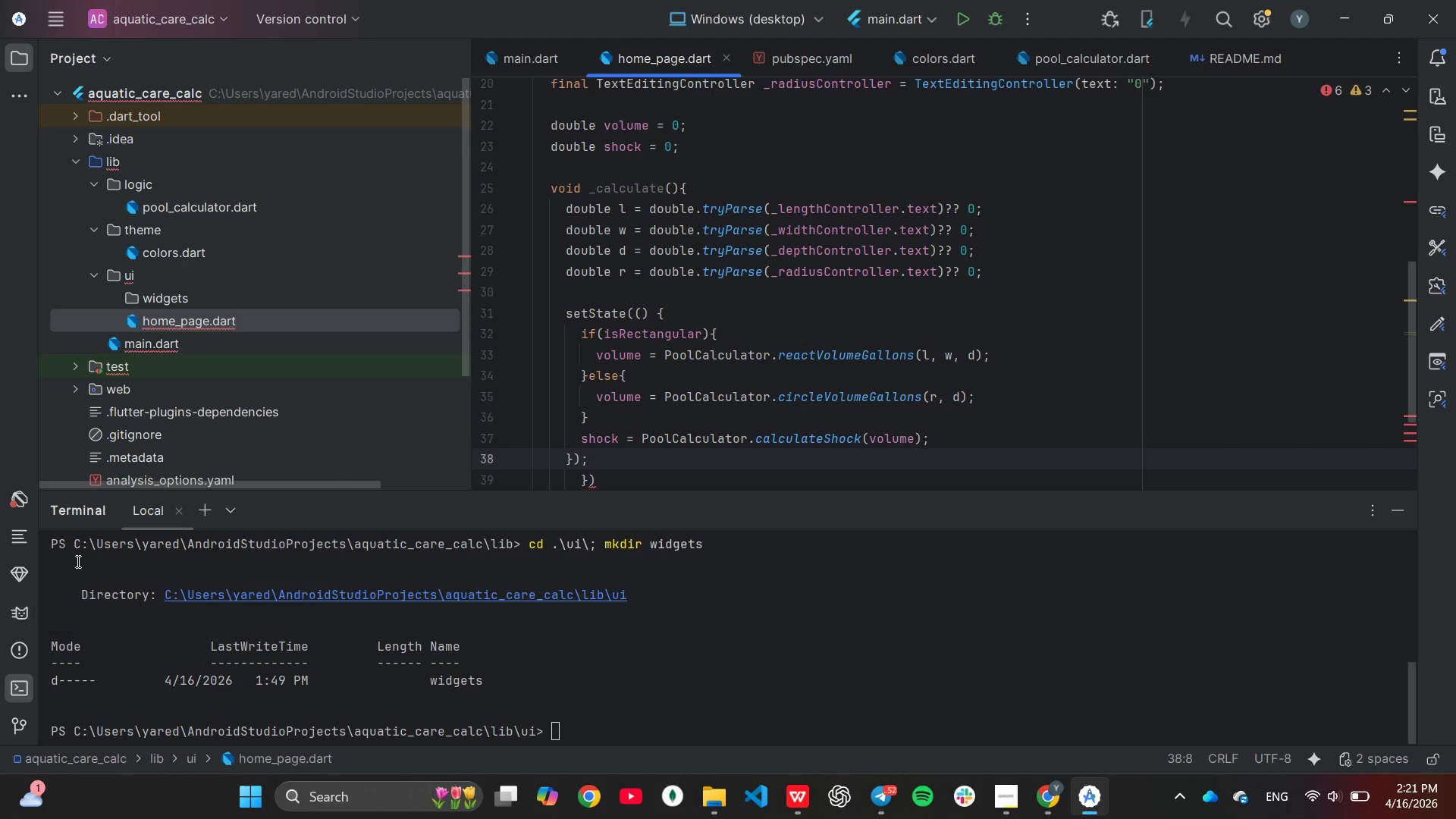 
wait(5.53)
 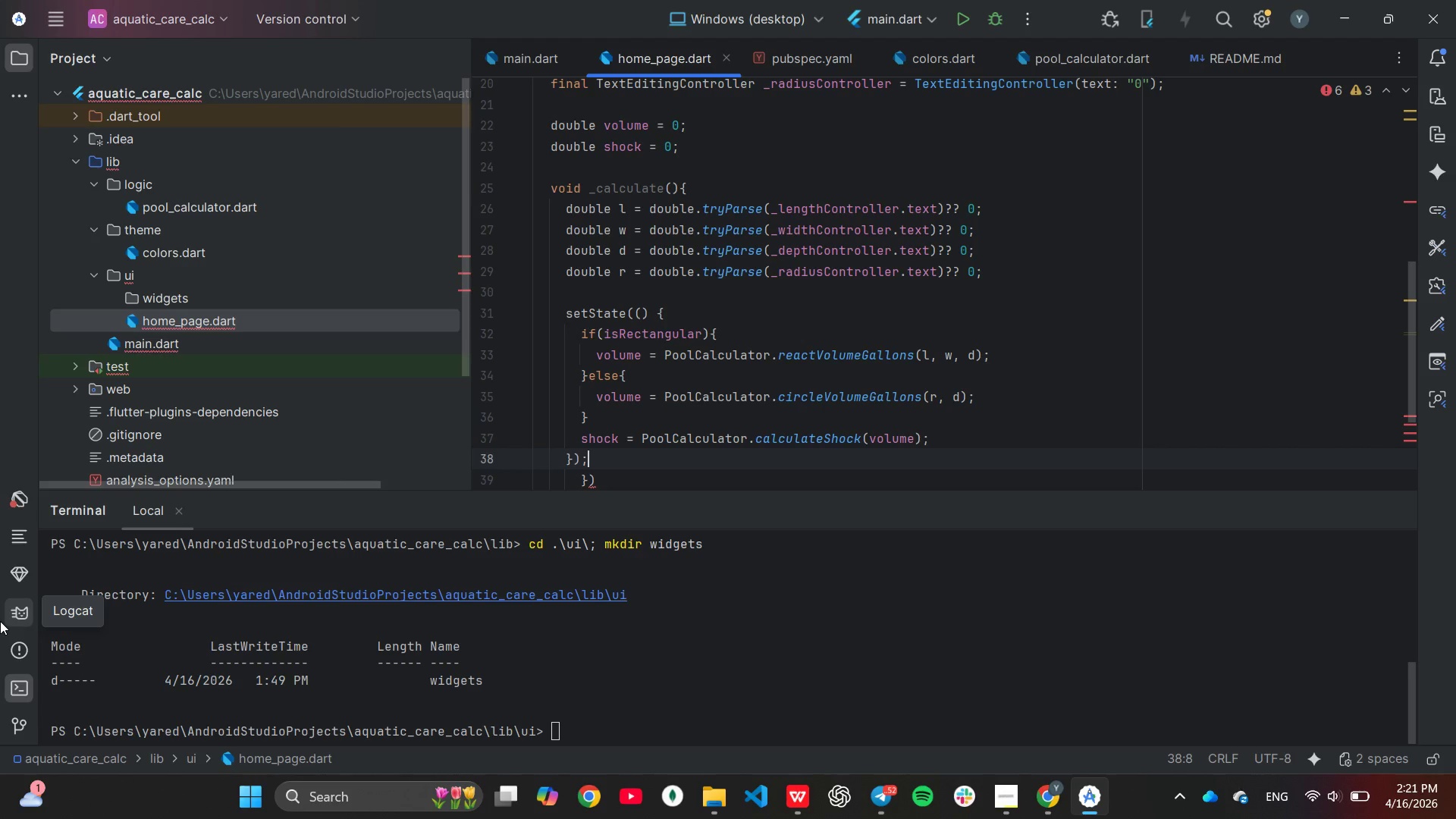 
mouse_move([845, 383])
 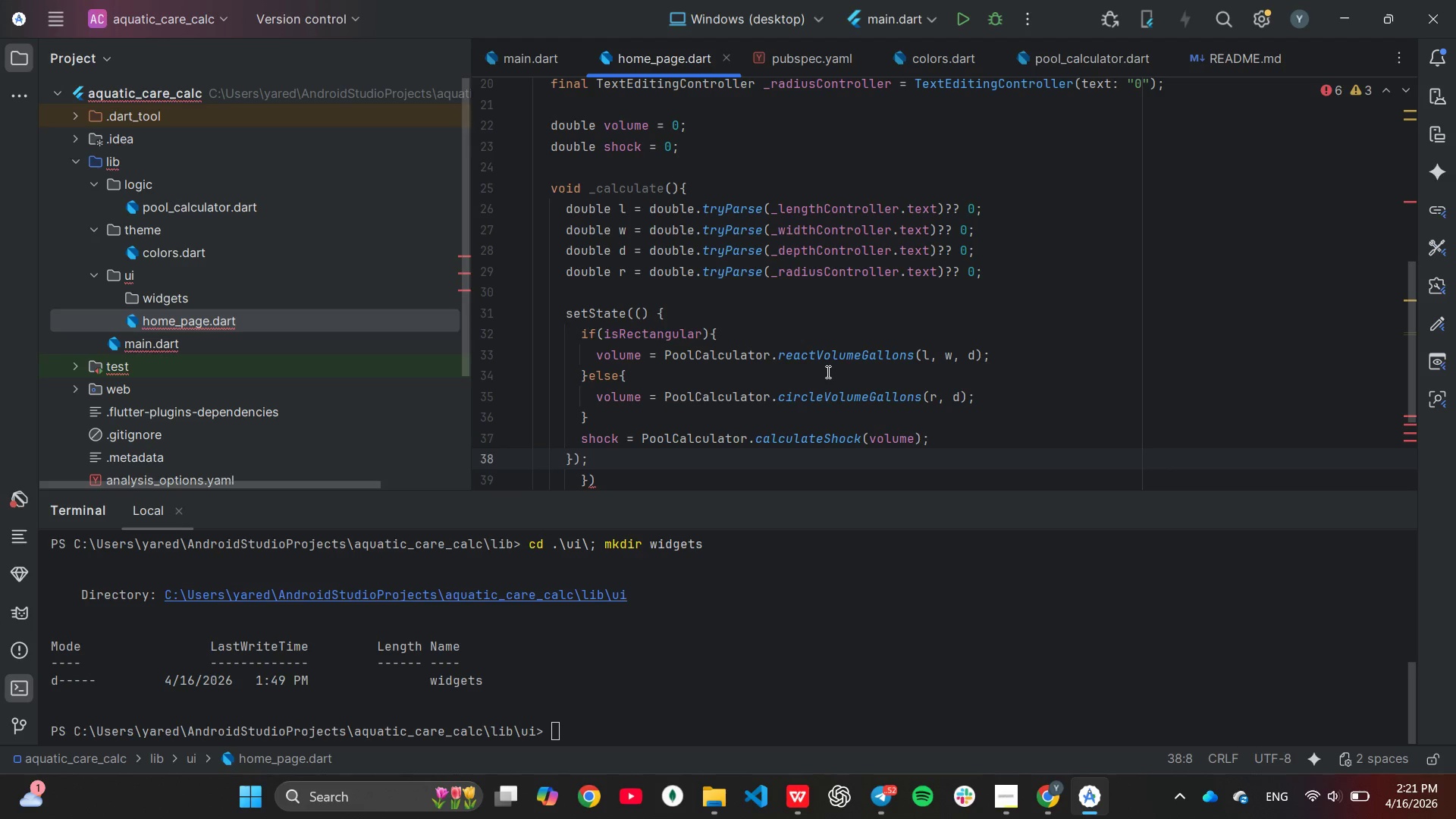 
left_click([827, 372])
 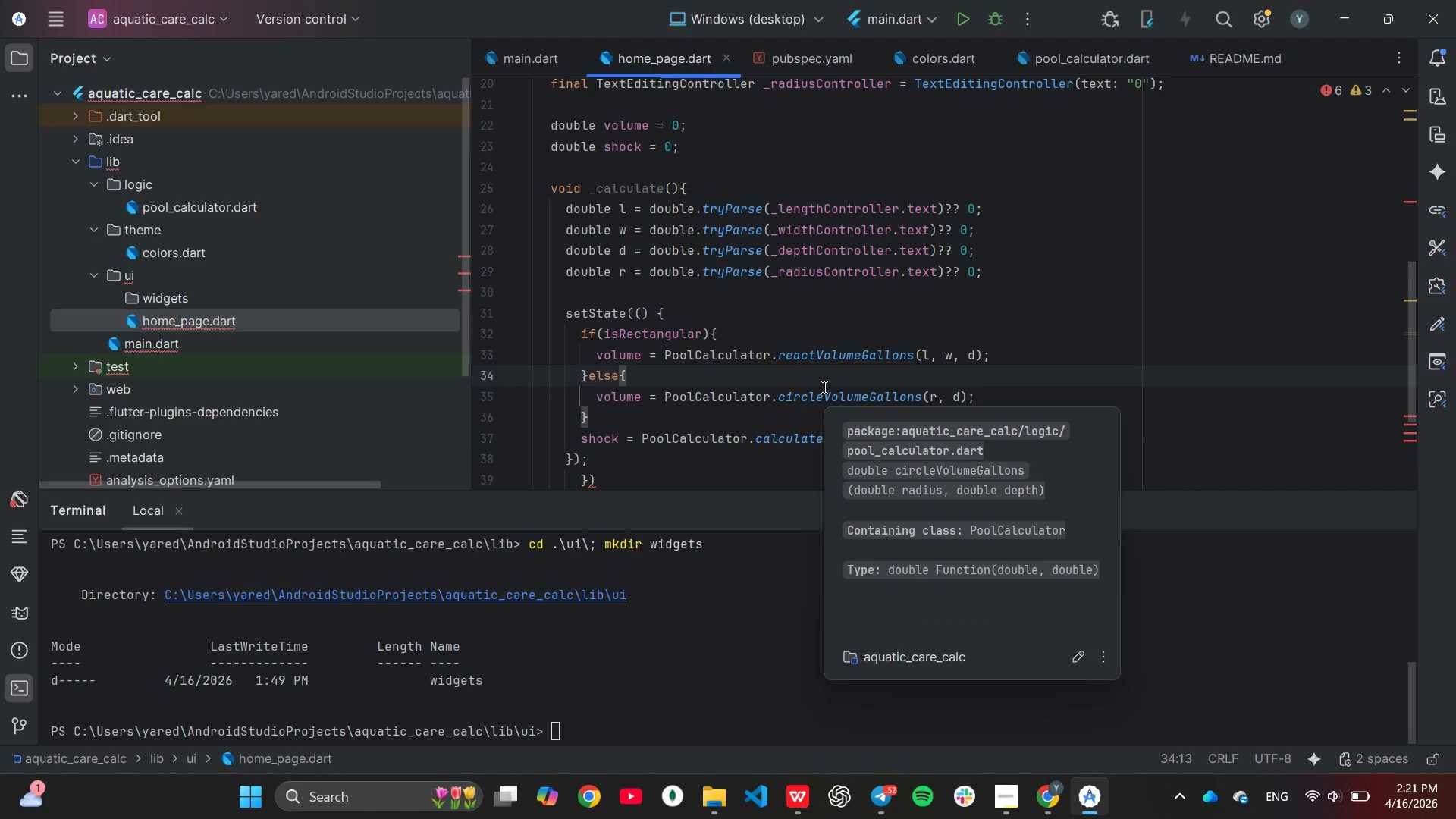 
mouse_move([764, 393])
 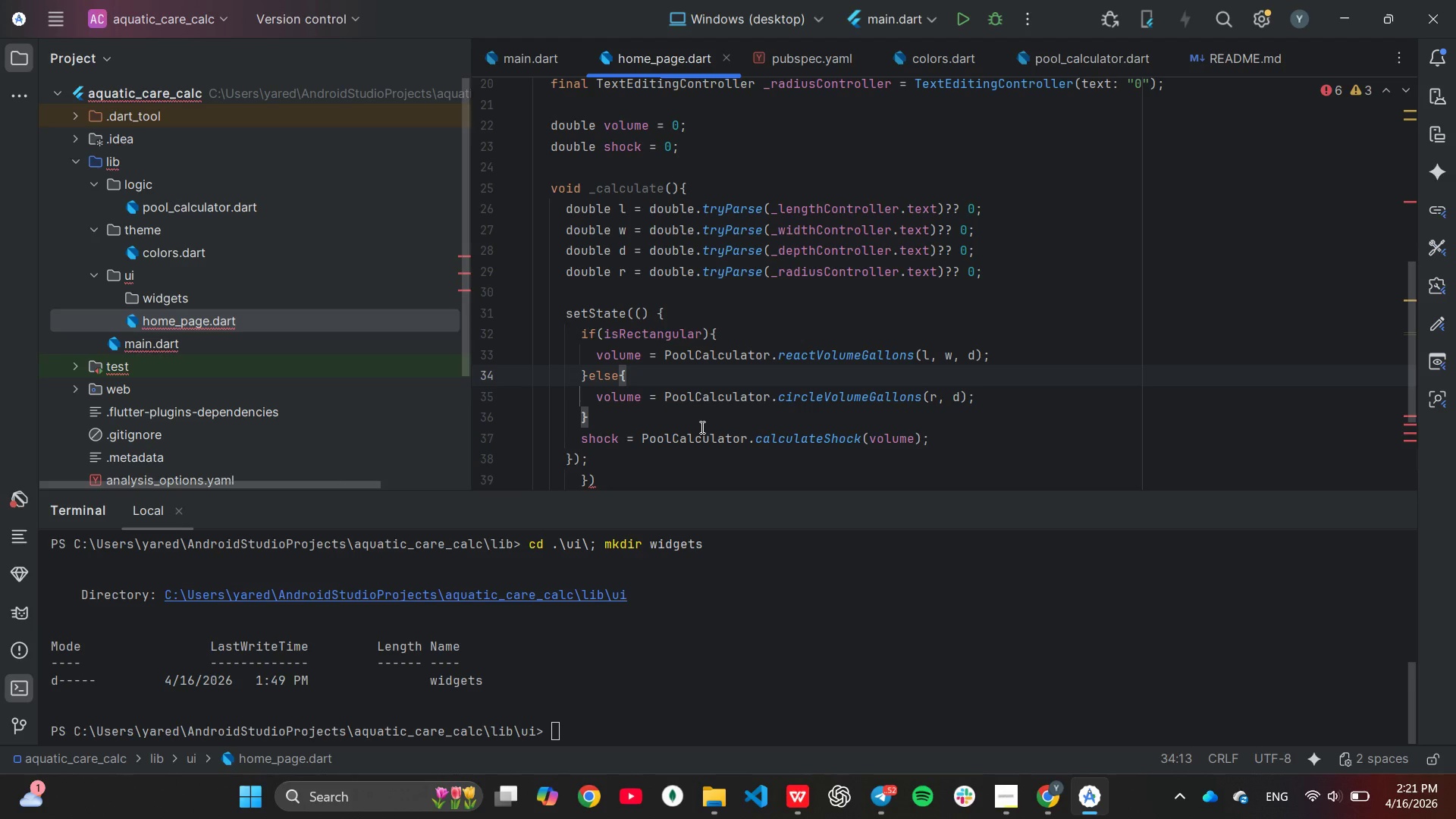 
left_click([701, 427])
 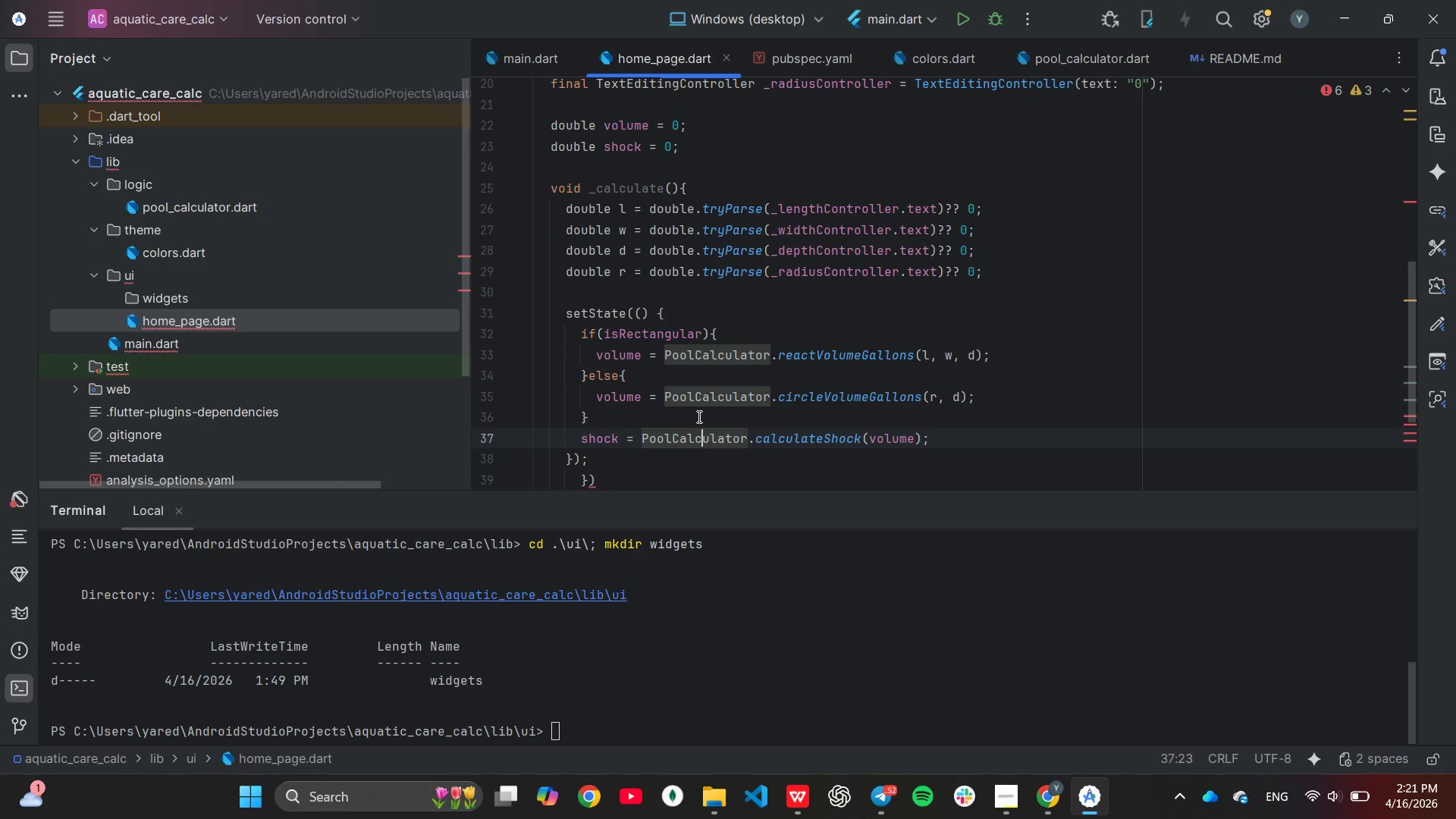 
wait(10.83)
 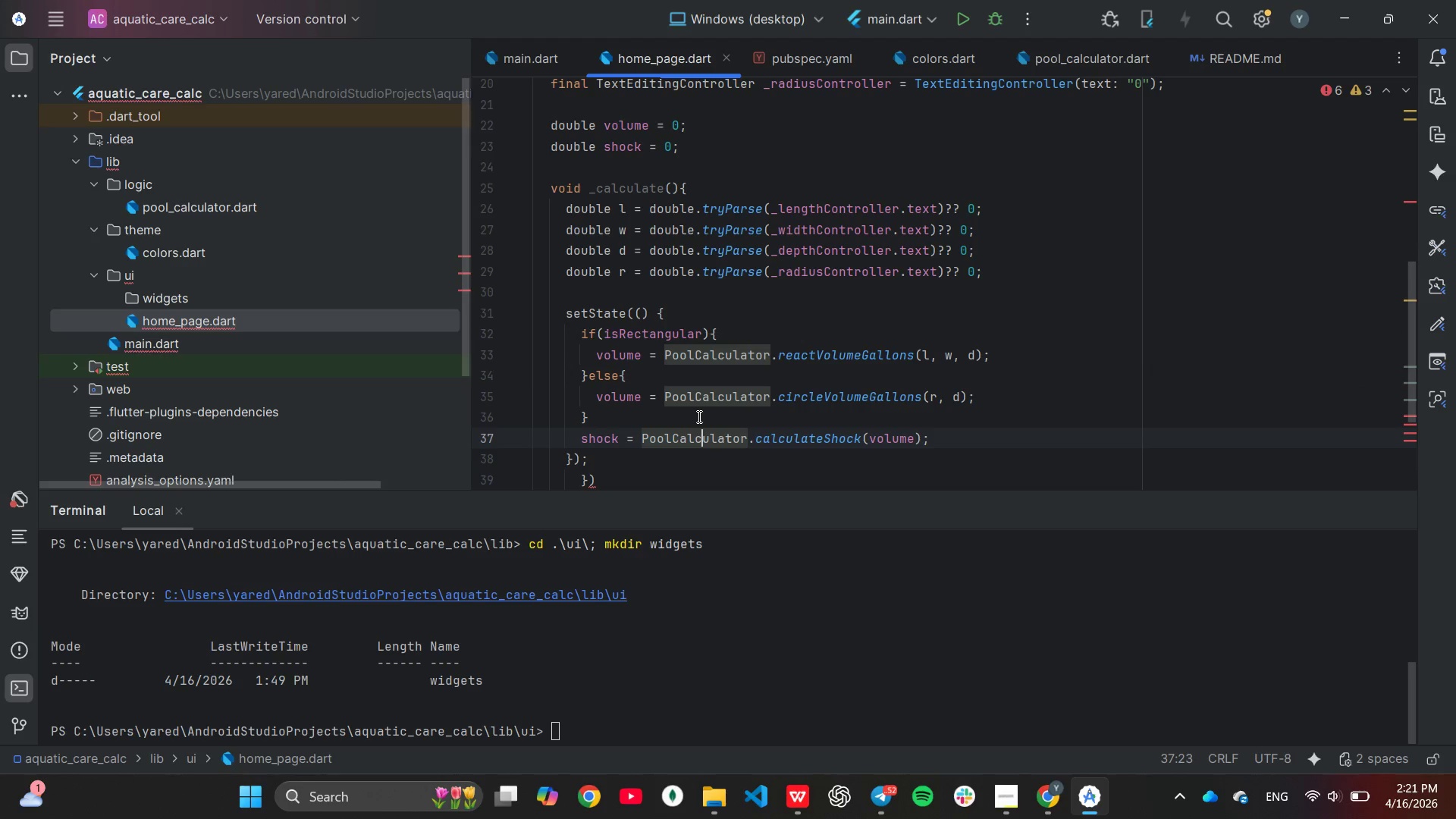 
scroll: coordinate [698, 416], scroll_direction: down, amount: 1.0
 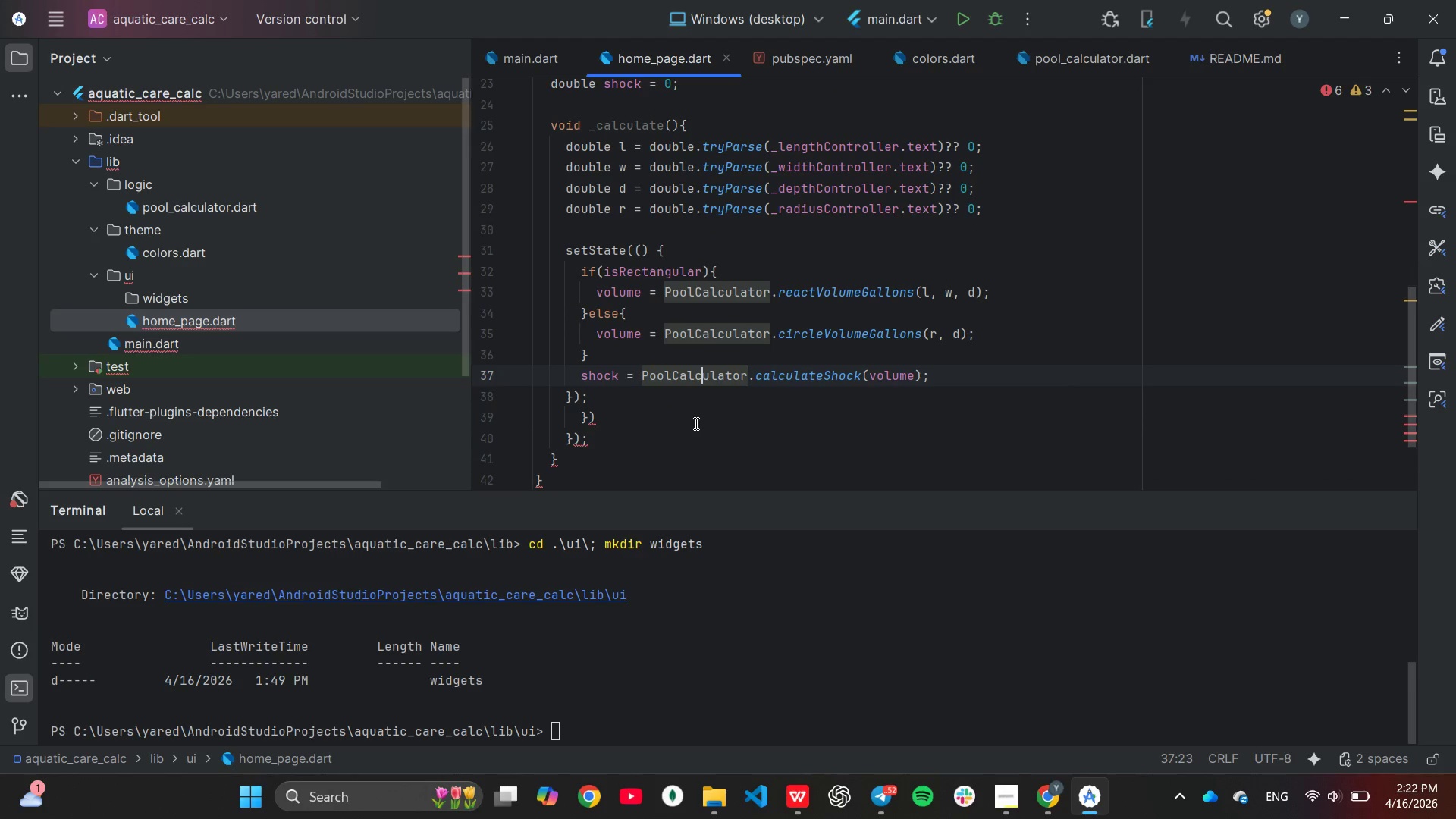 
wait(10.51)
 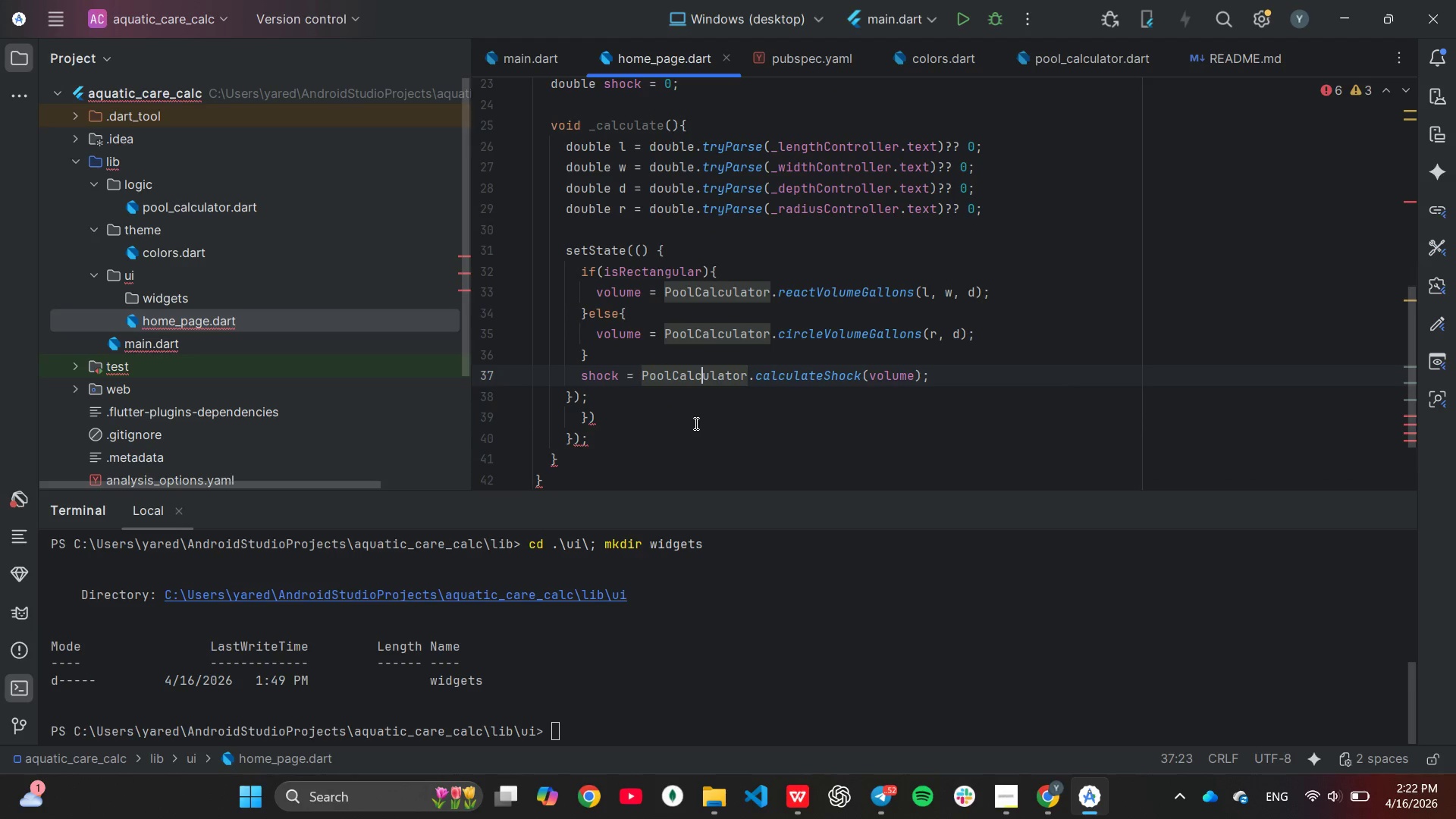 
left_click([610, 438])
 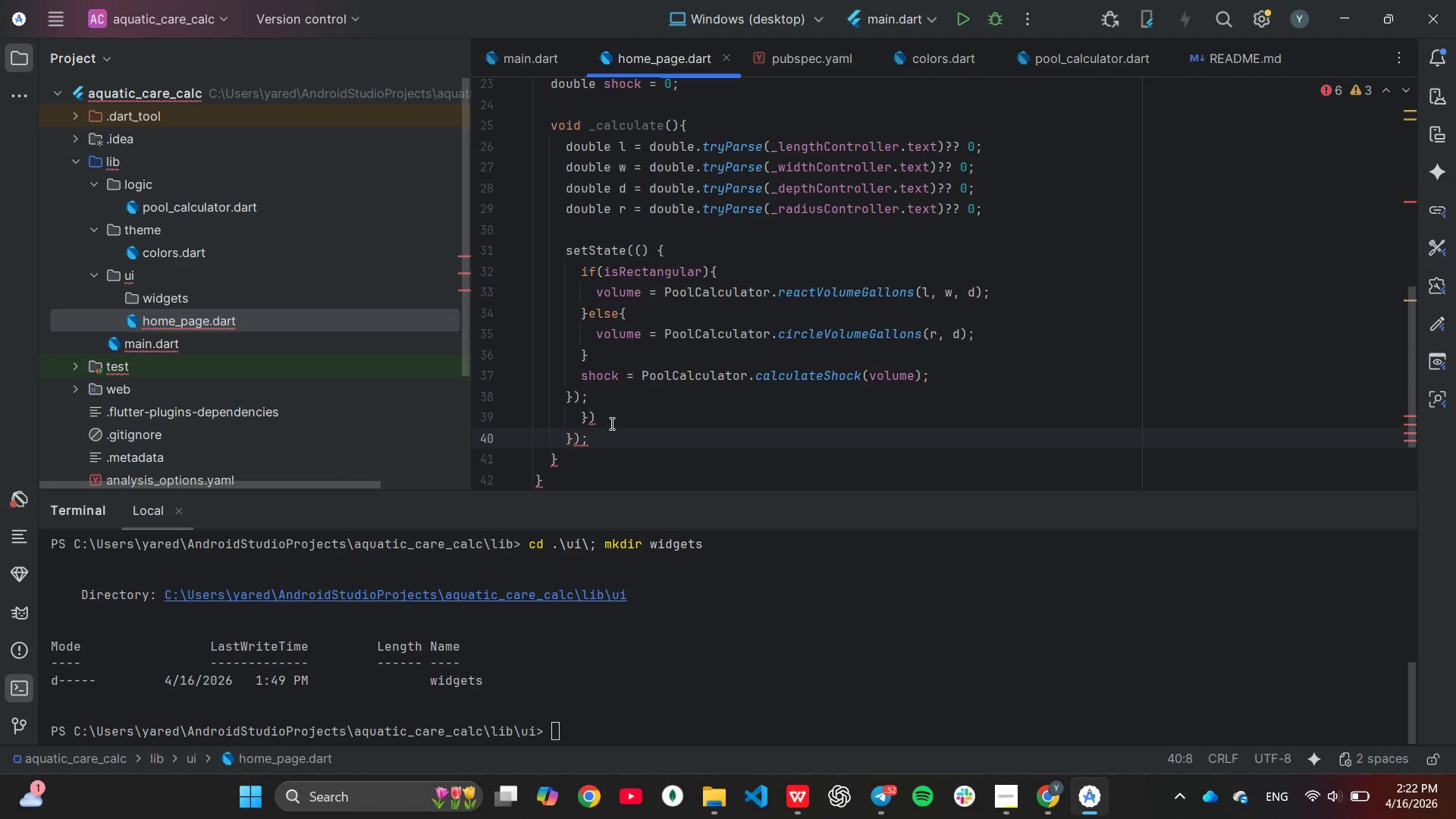 
hold_key(key=Backspace, duration=0.56)
 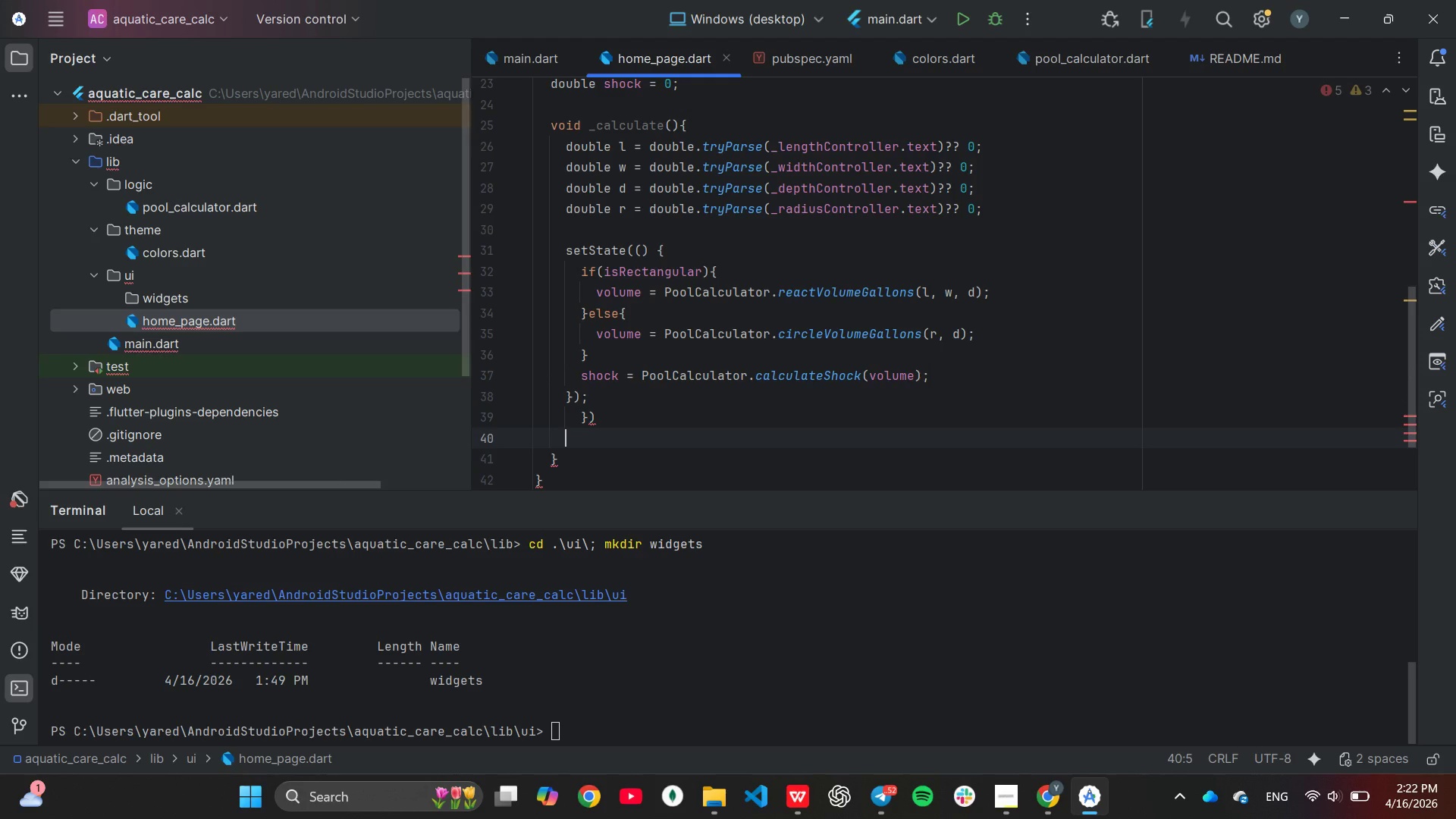 
key(Backspace)
 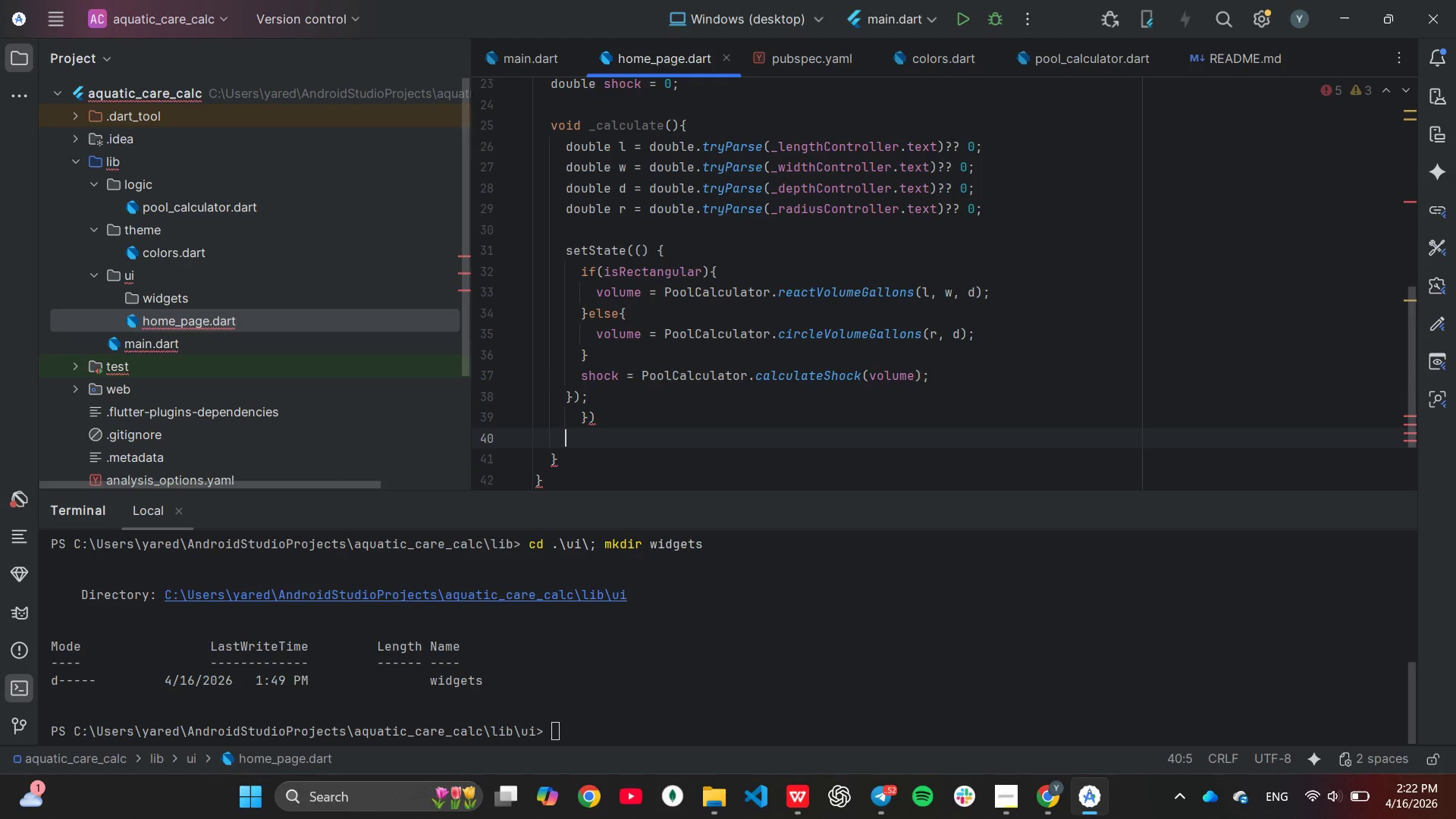 
key(Backspace)
 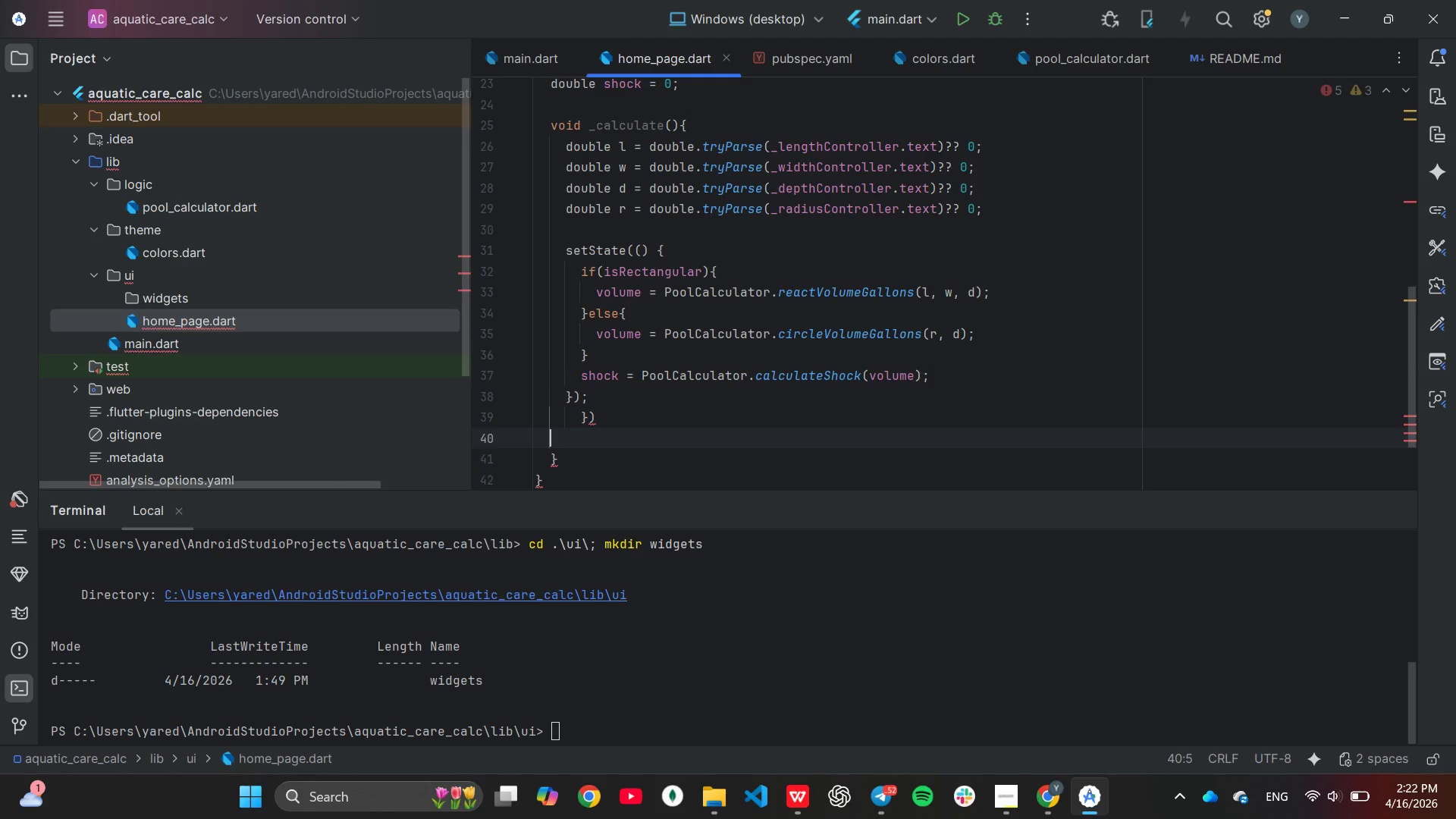 
key(Backspace)
 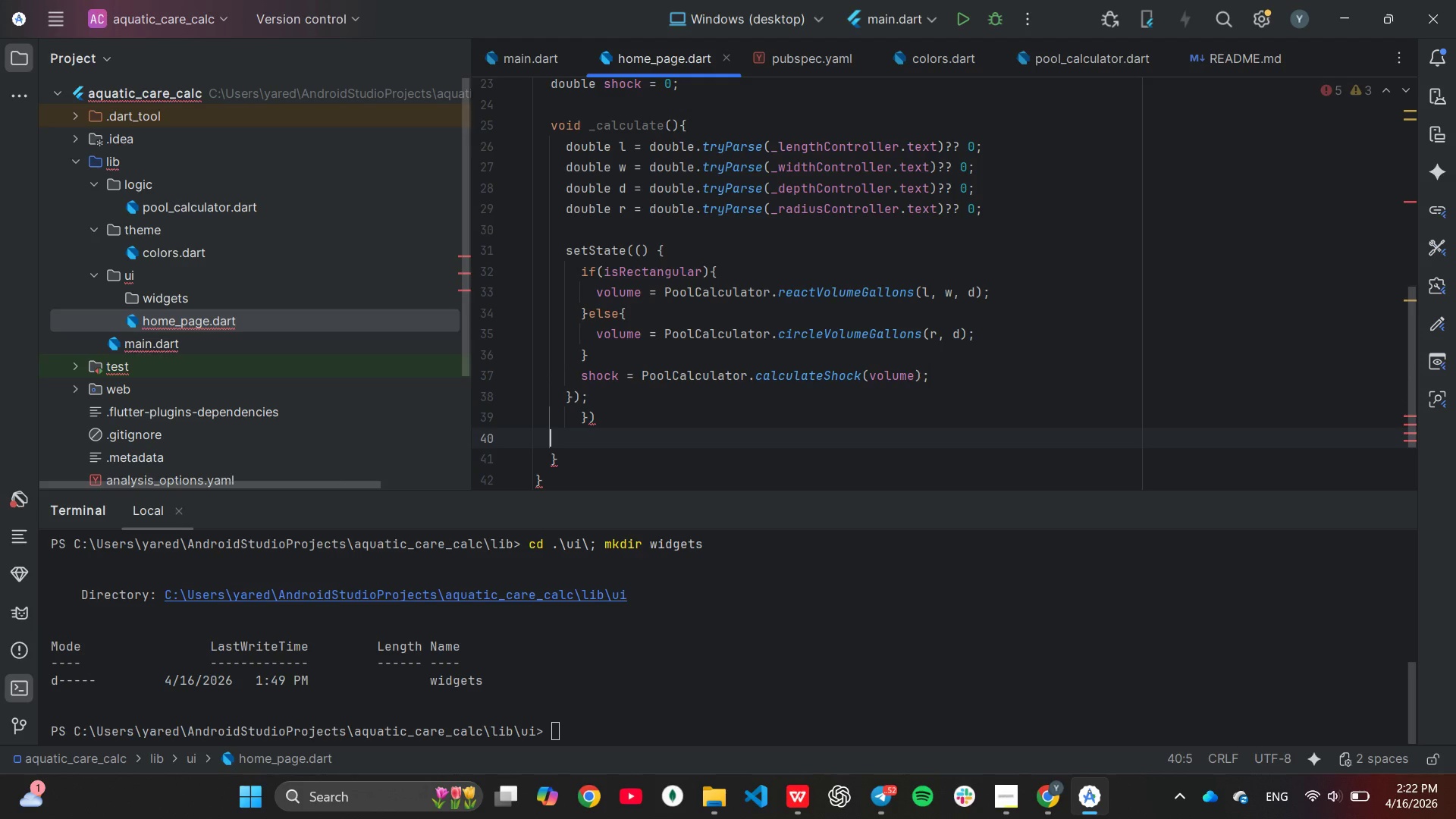 
key(Backspace)
 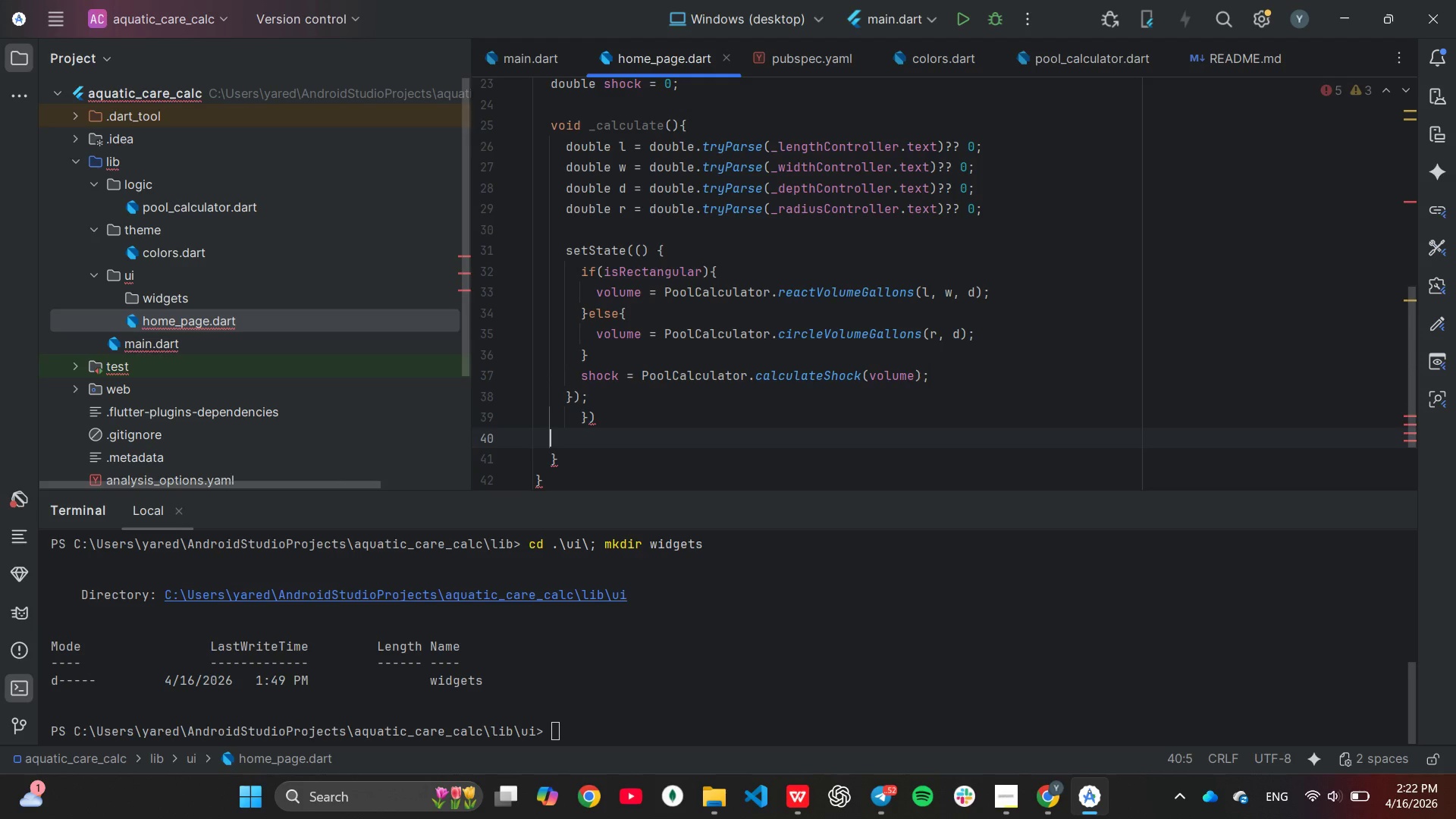 
key(Backspace)
 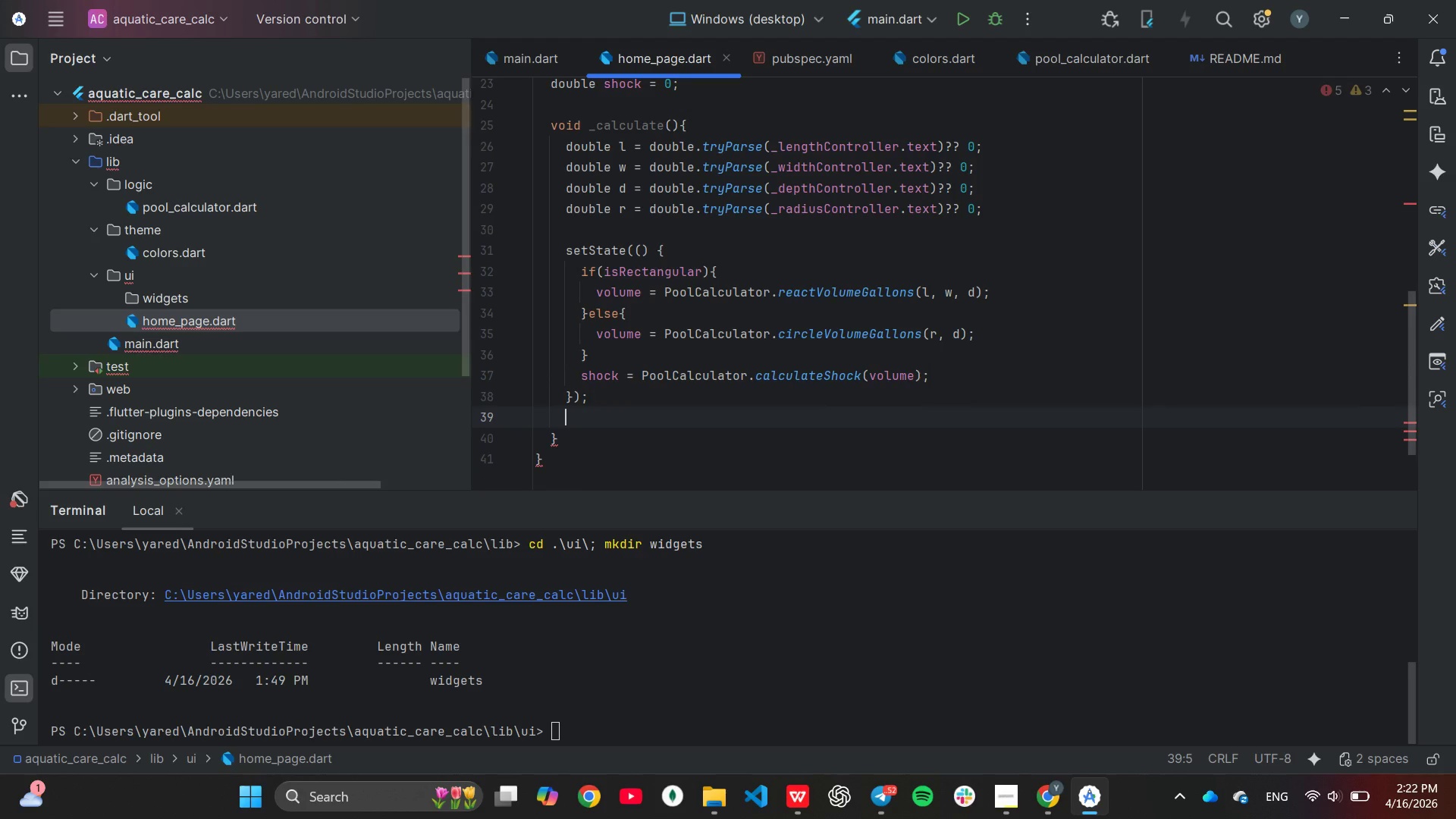 
key(Backspace)
 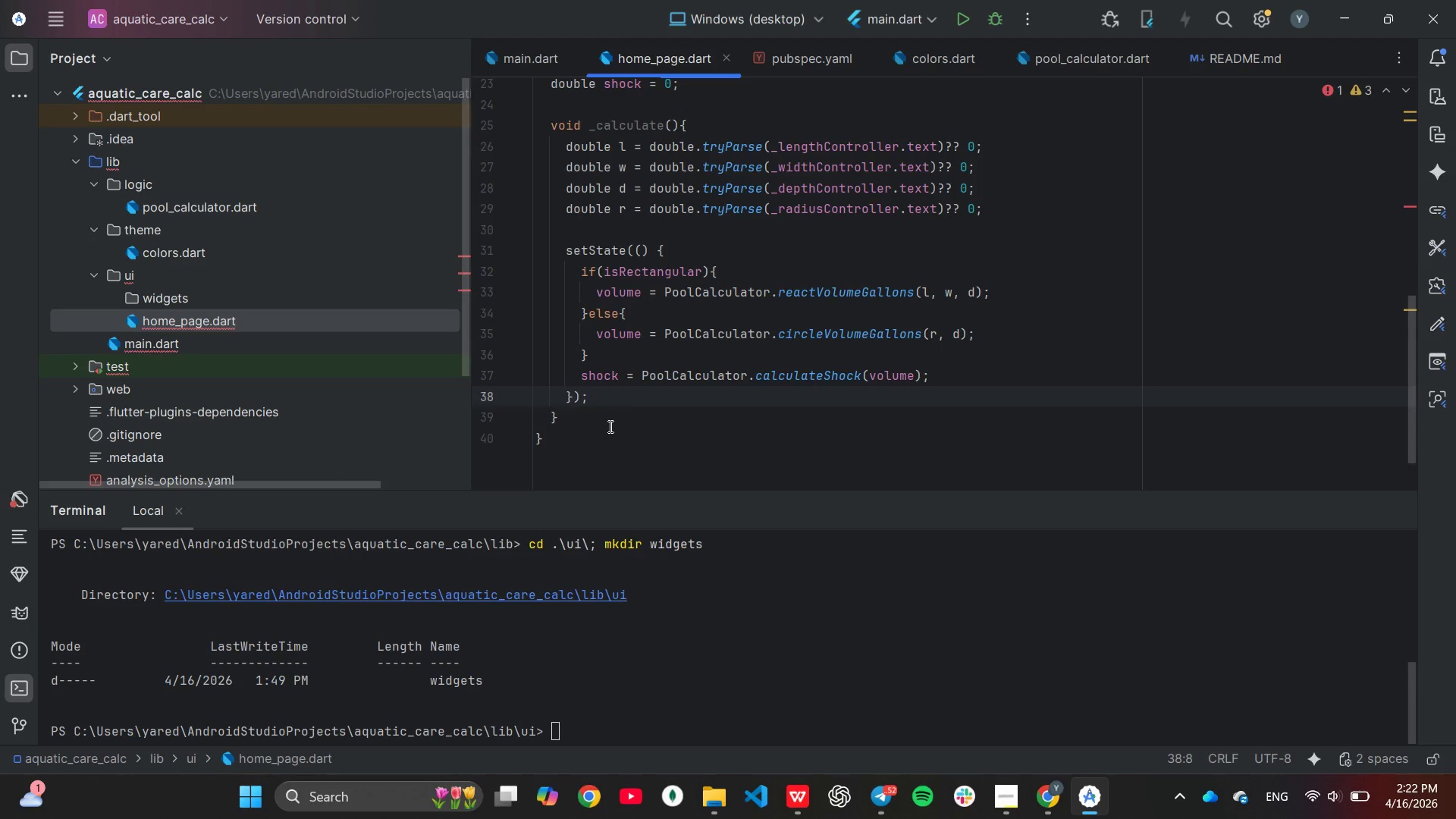 
wait(7.91)
 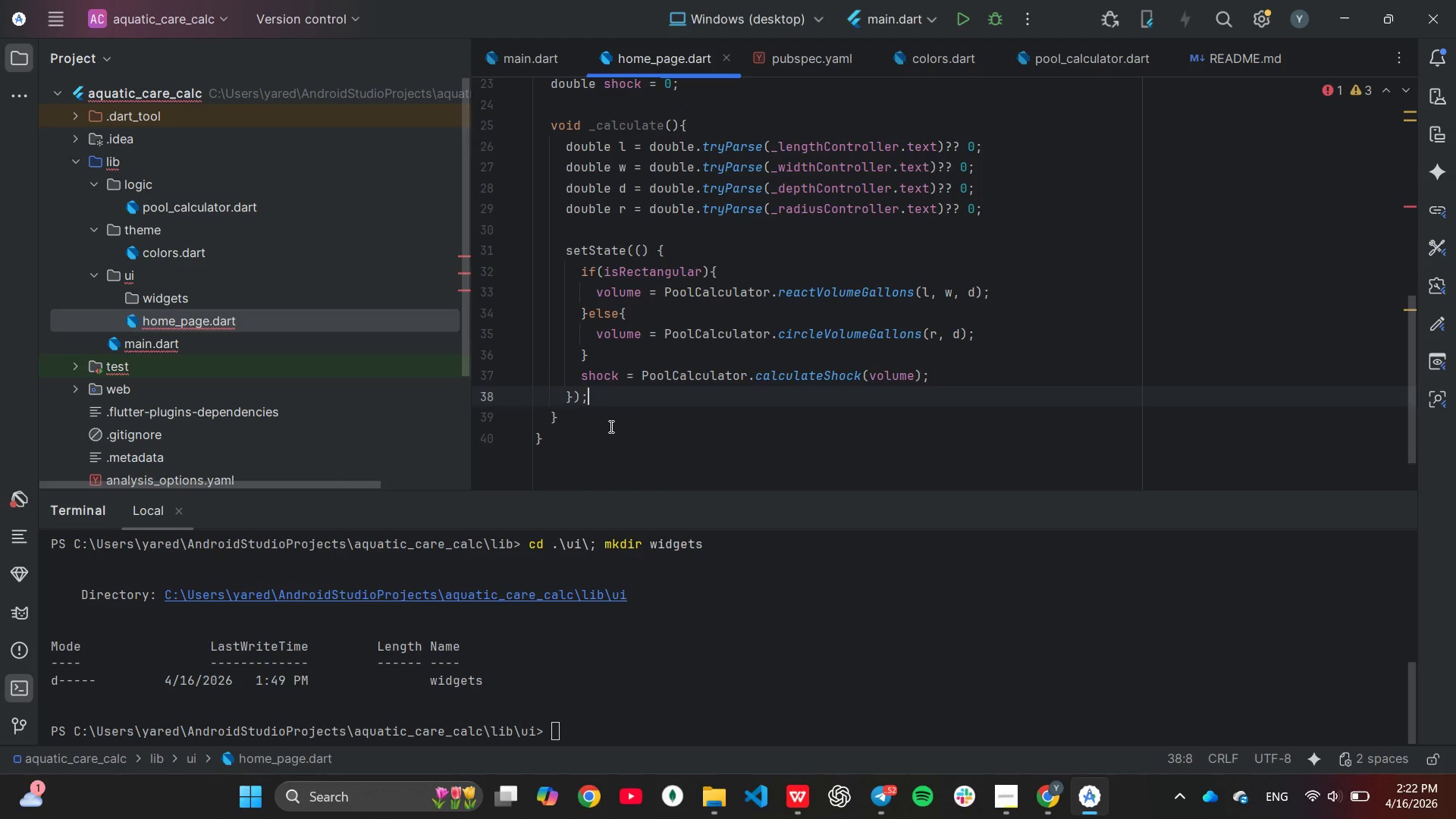 
left_click([599, 413])
 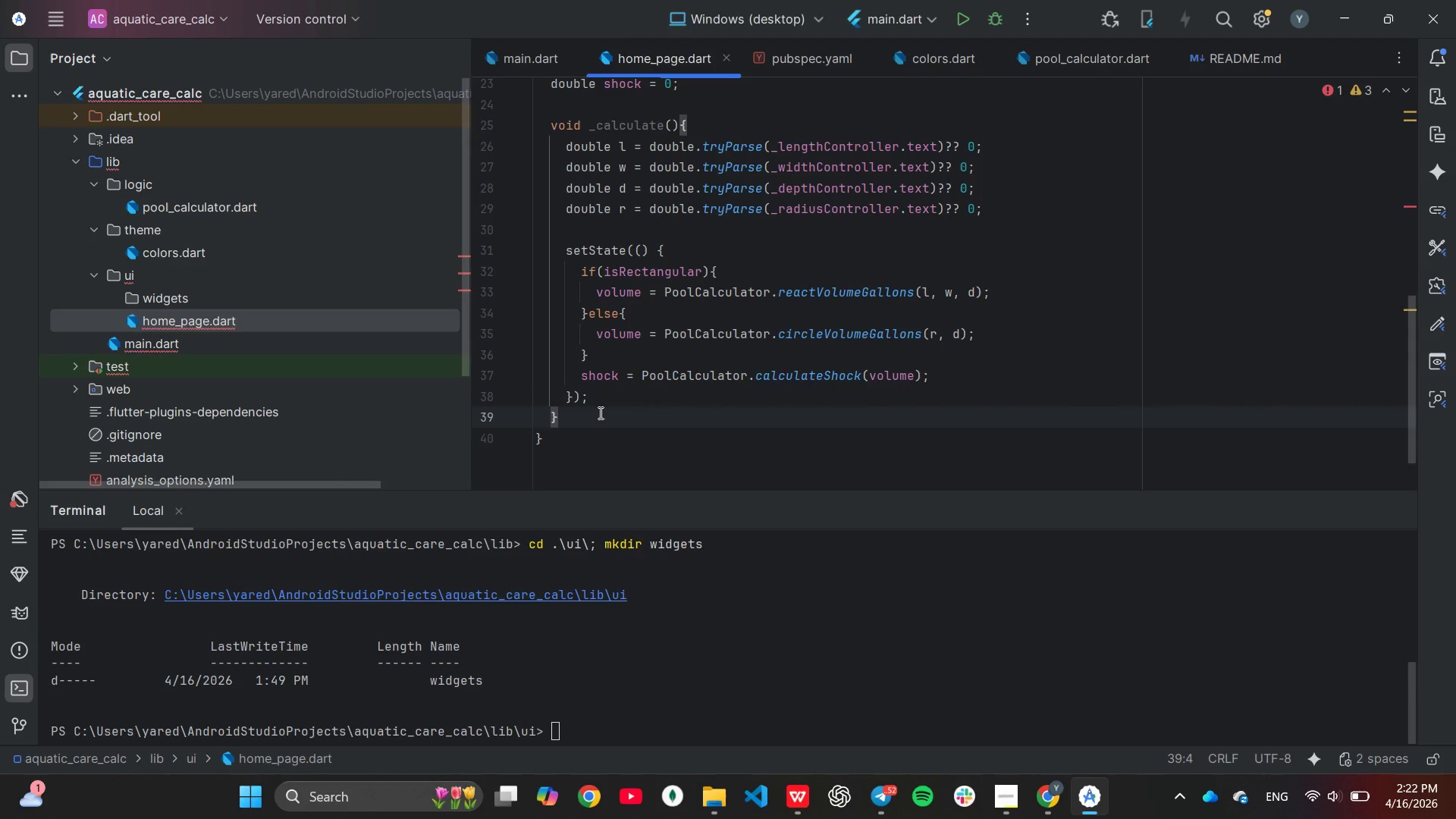 
wait(10.95)
 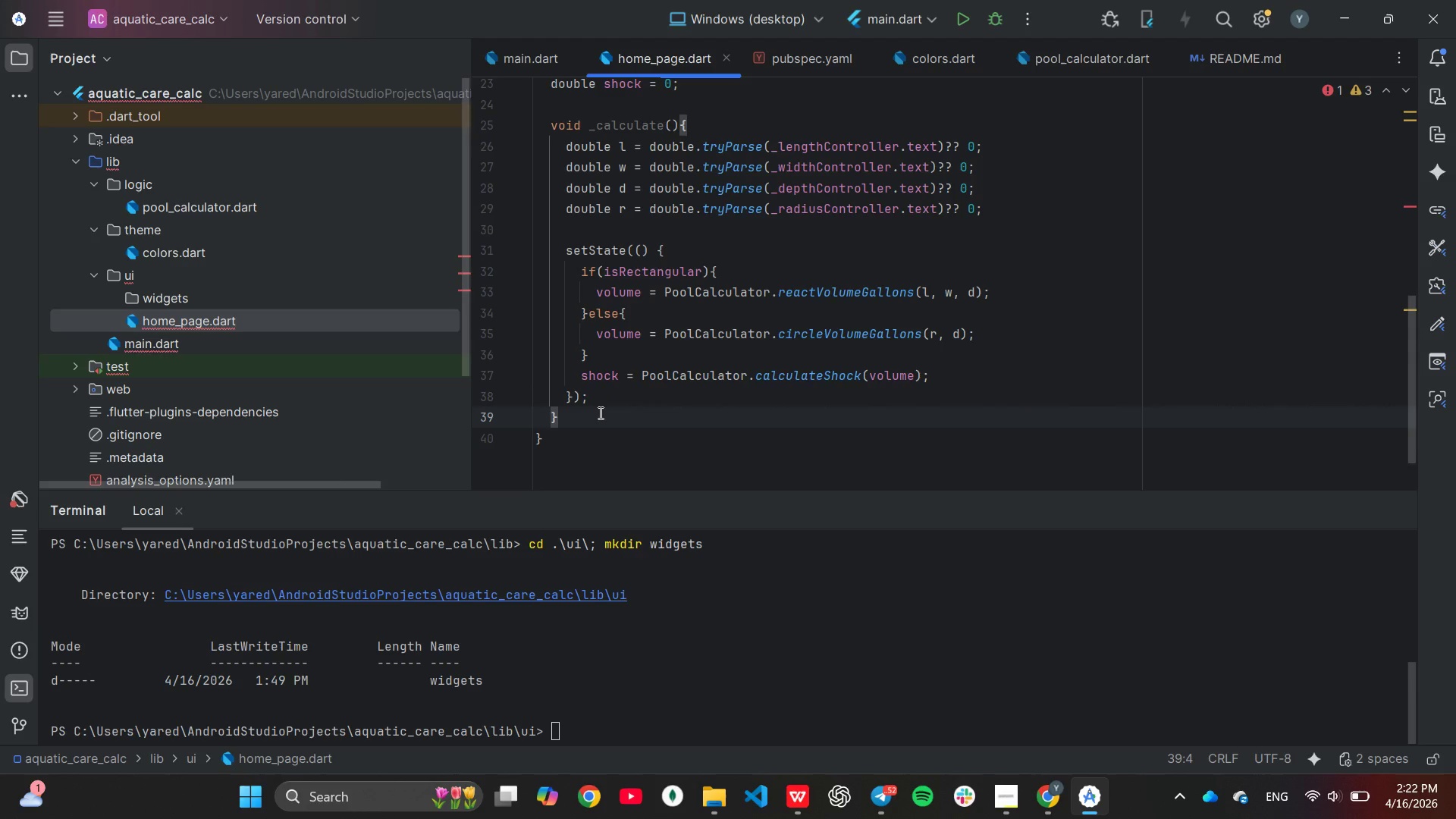 
key(Enter)
 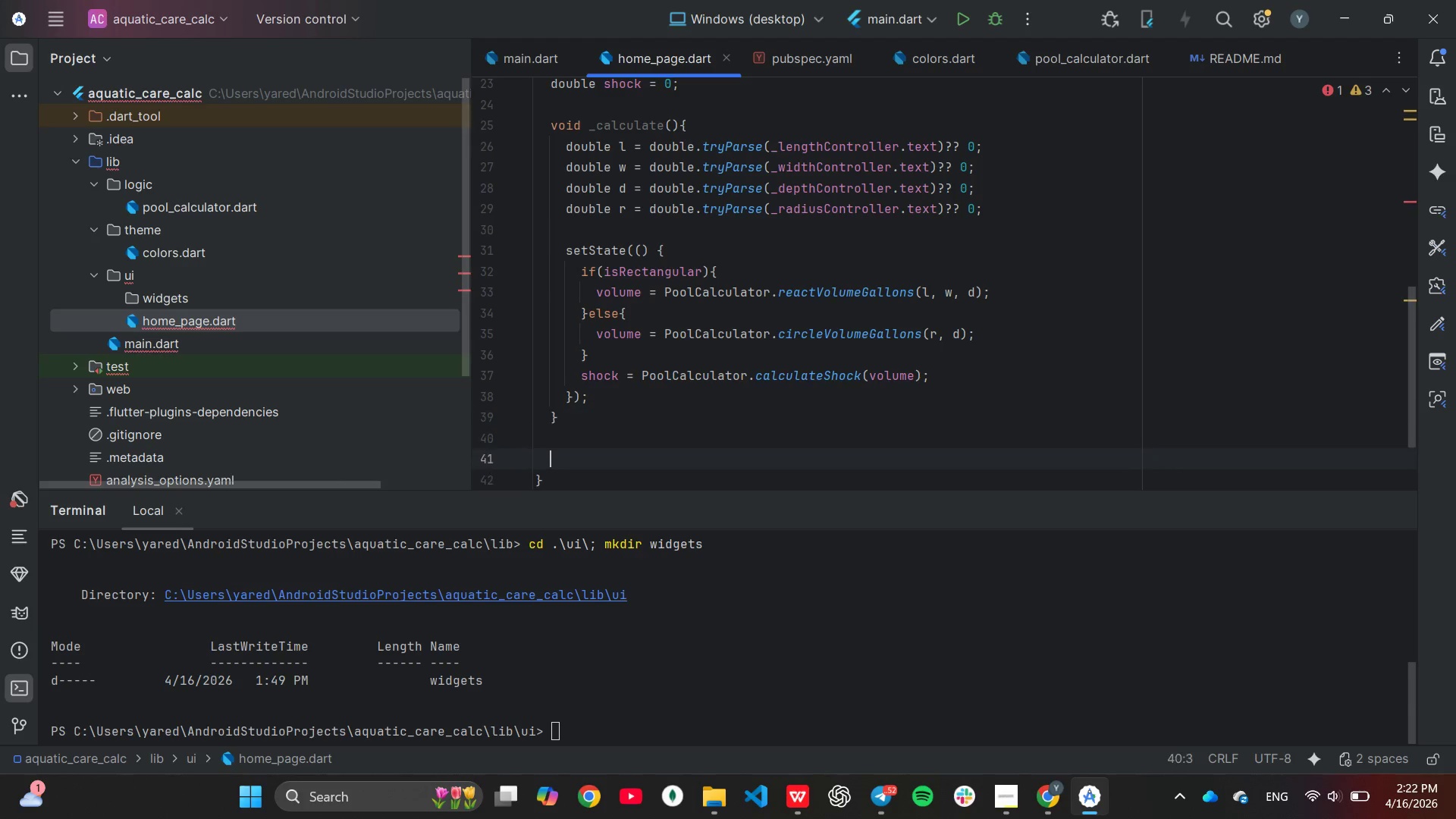 
key(Enter)
 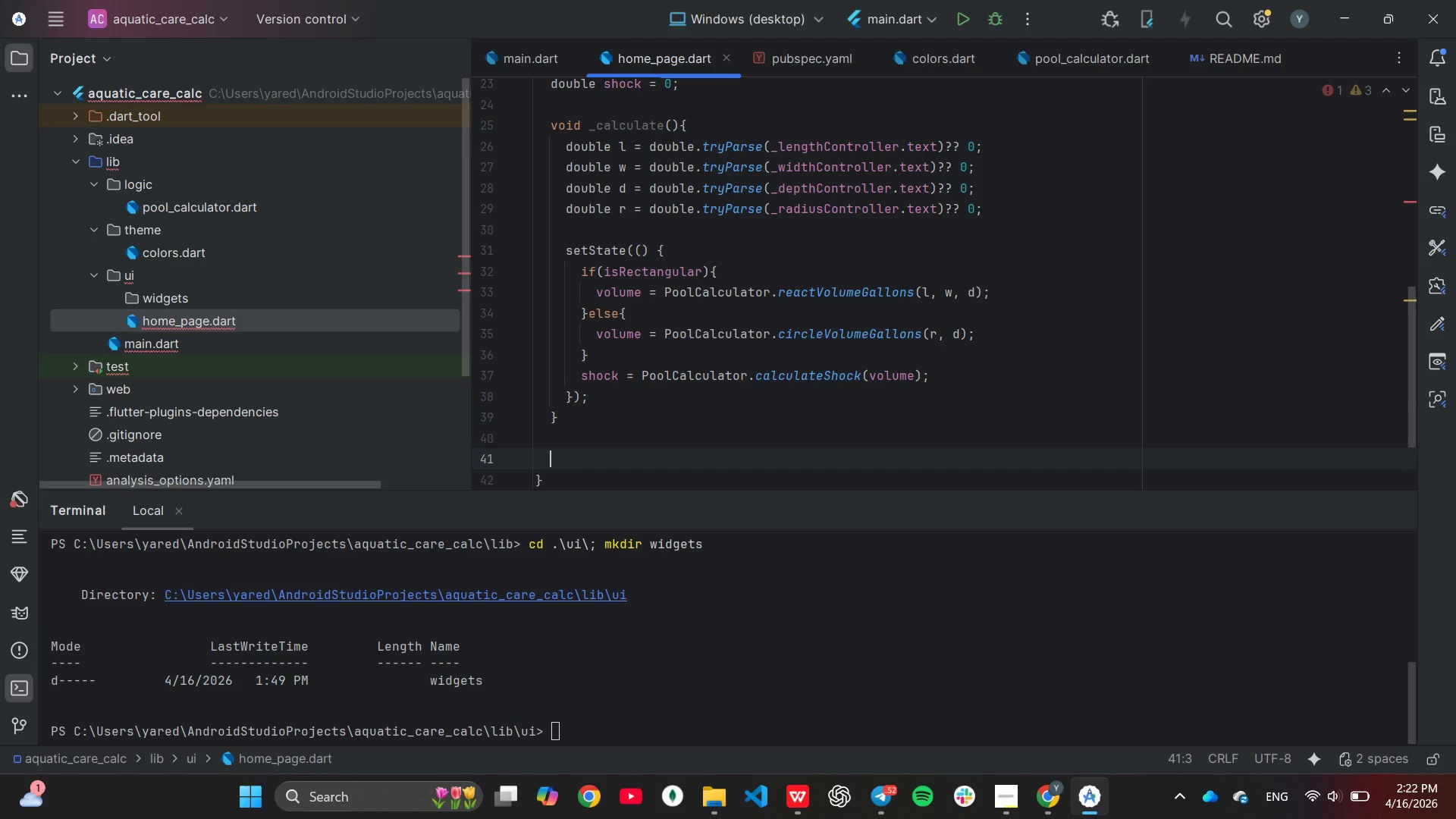 
type(@override)
 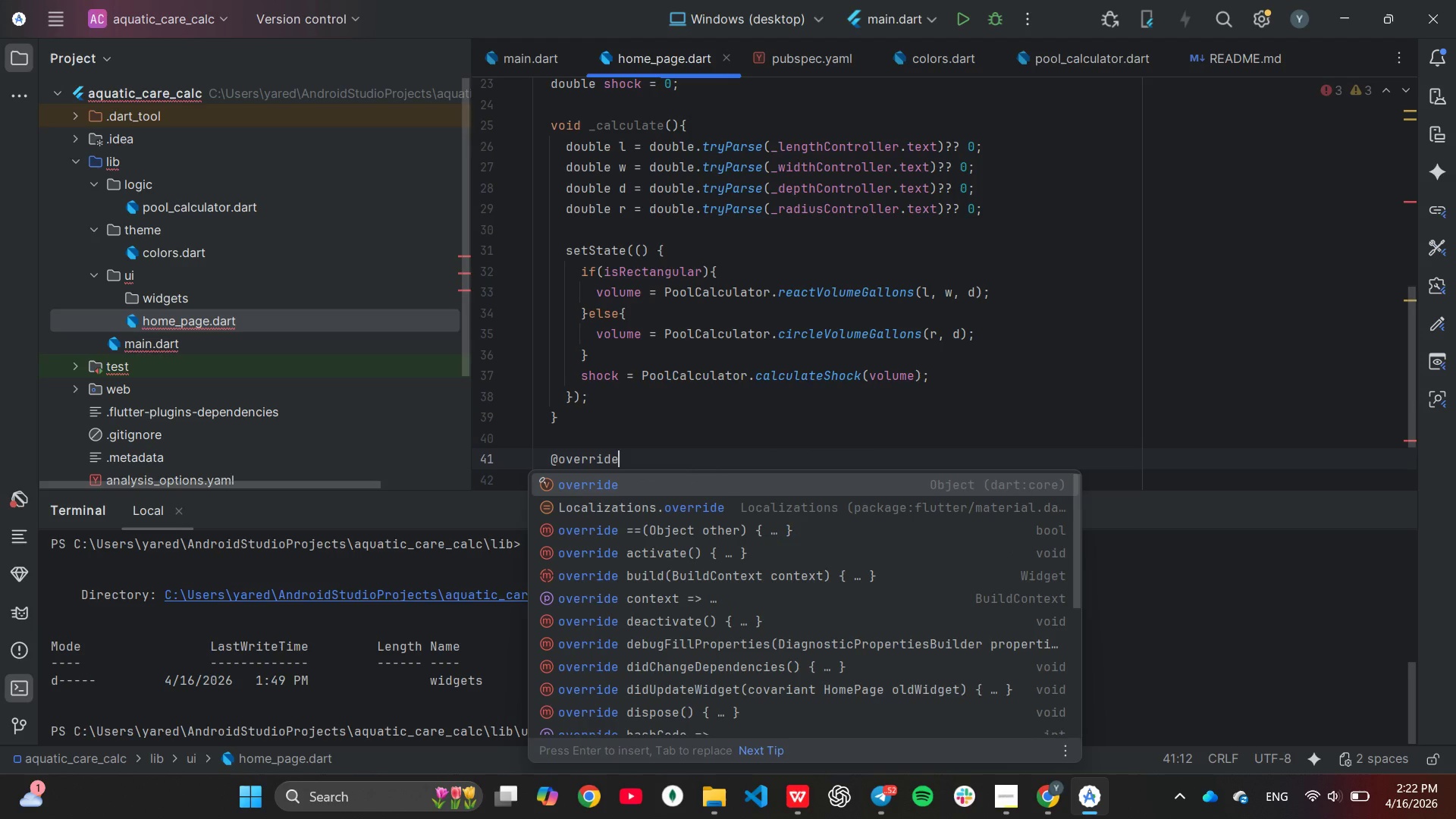 
key(Enter)
 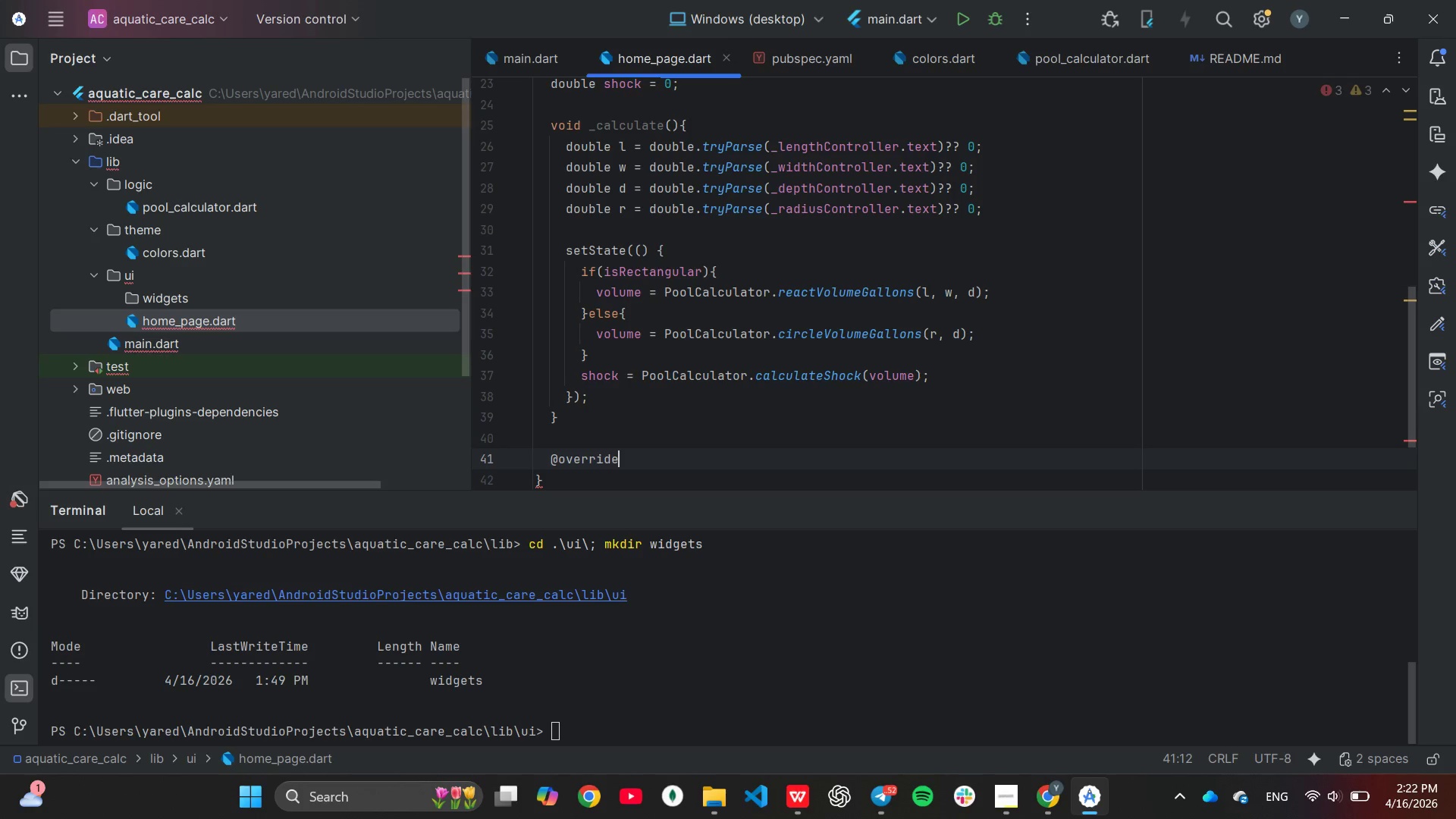 
key(Enter)
 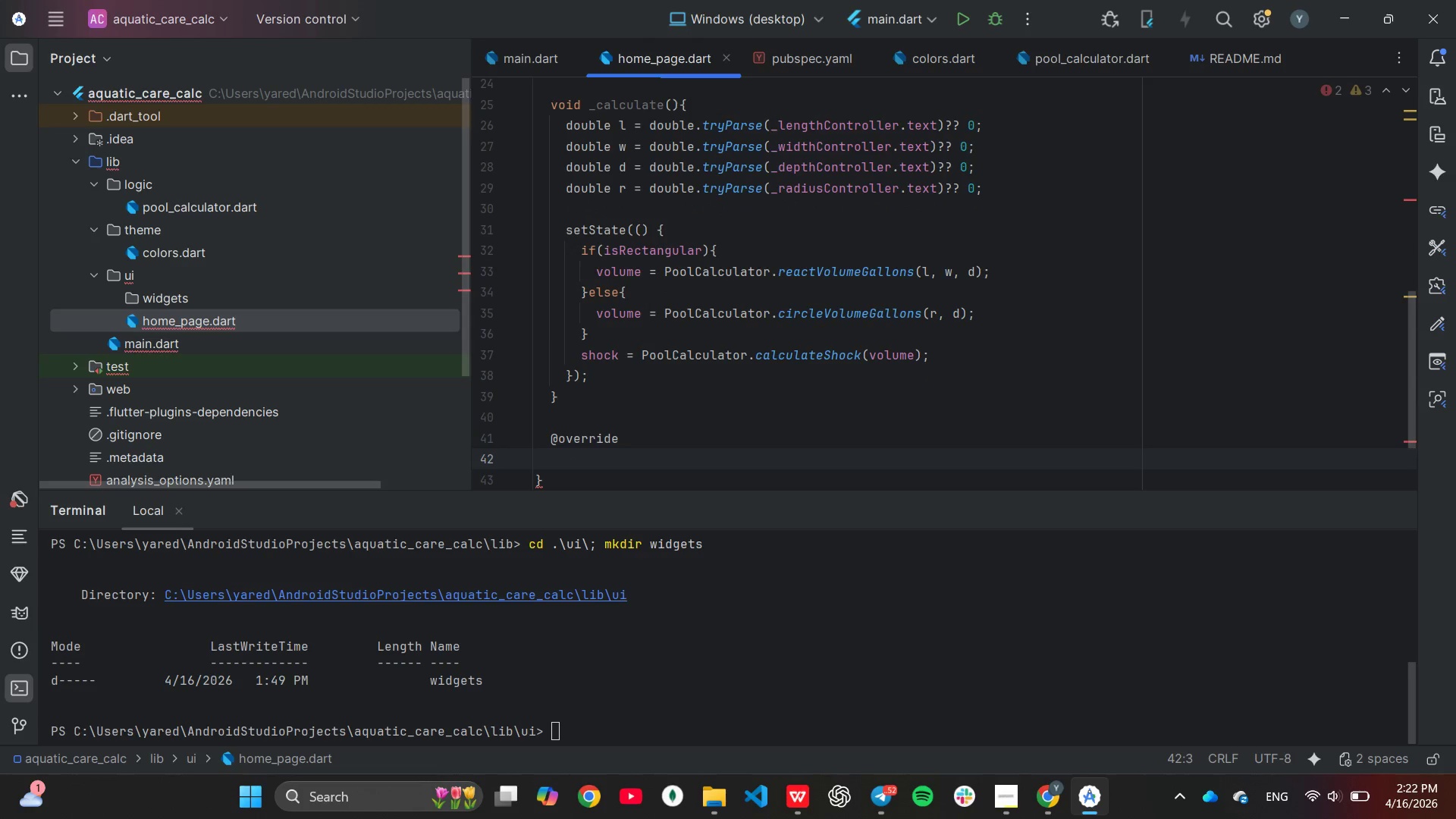 
type(Wi)
 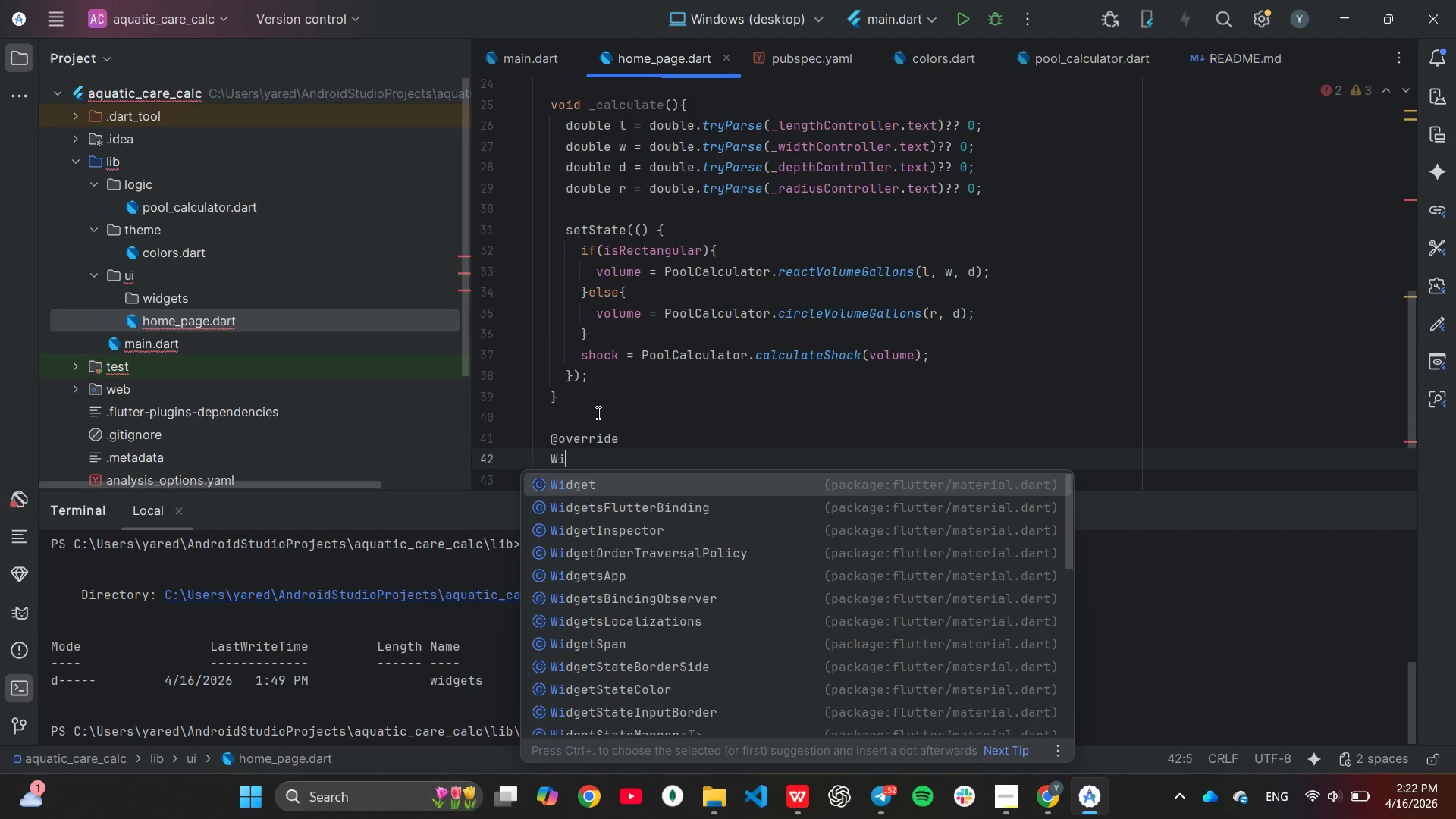 
key(Enter)
 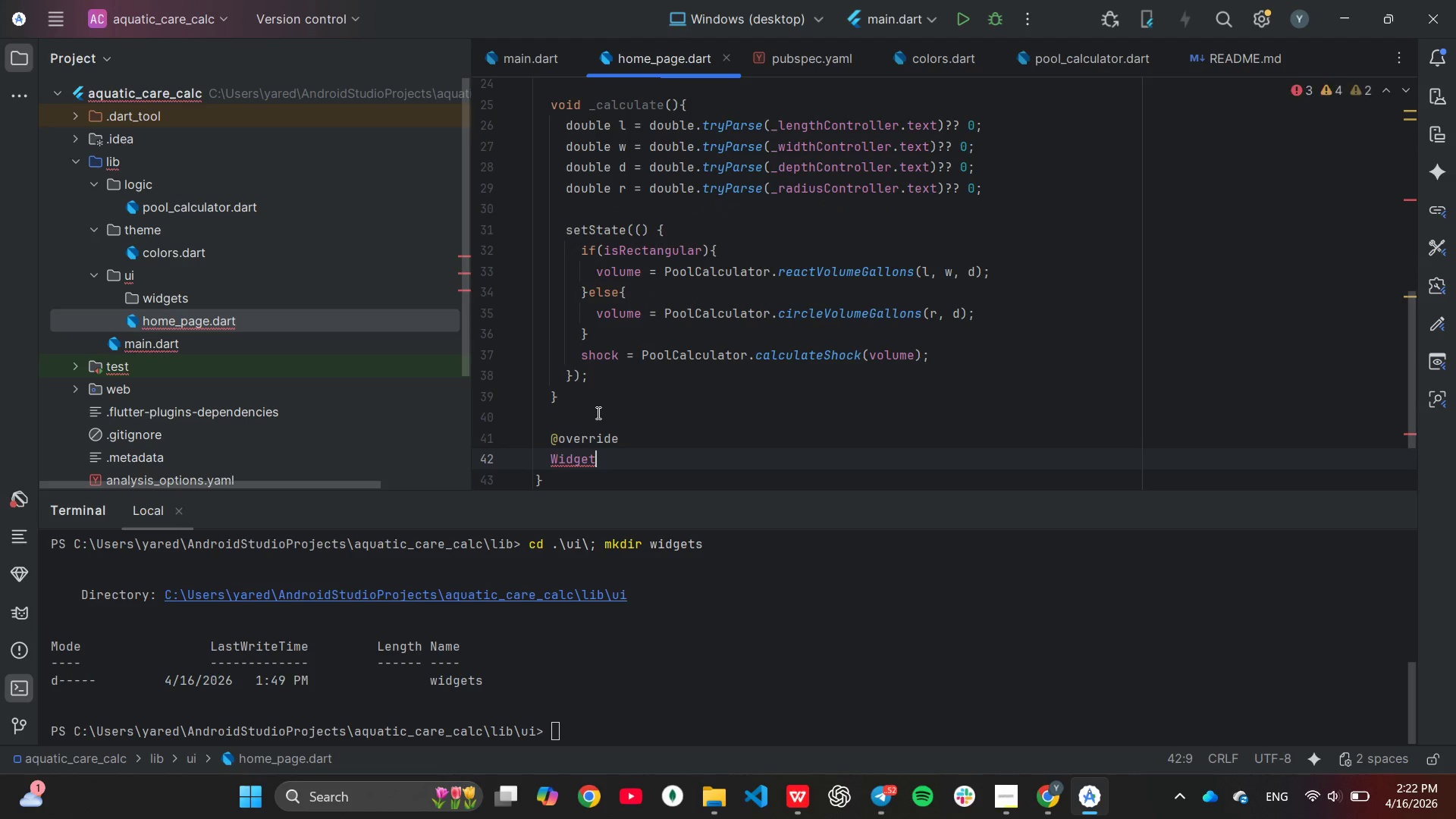 
key(Space)
 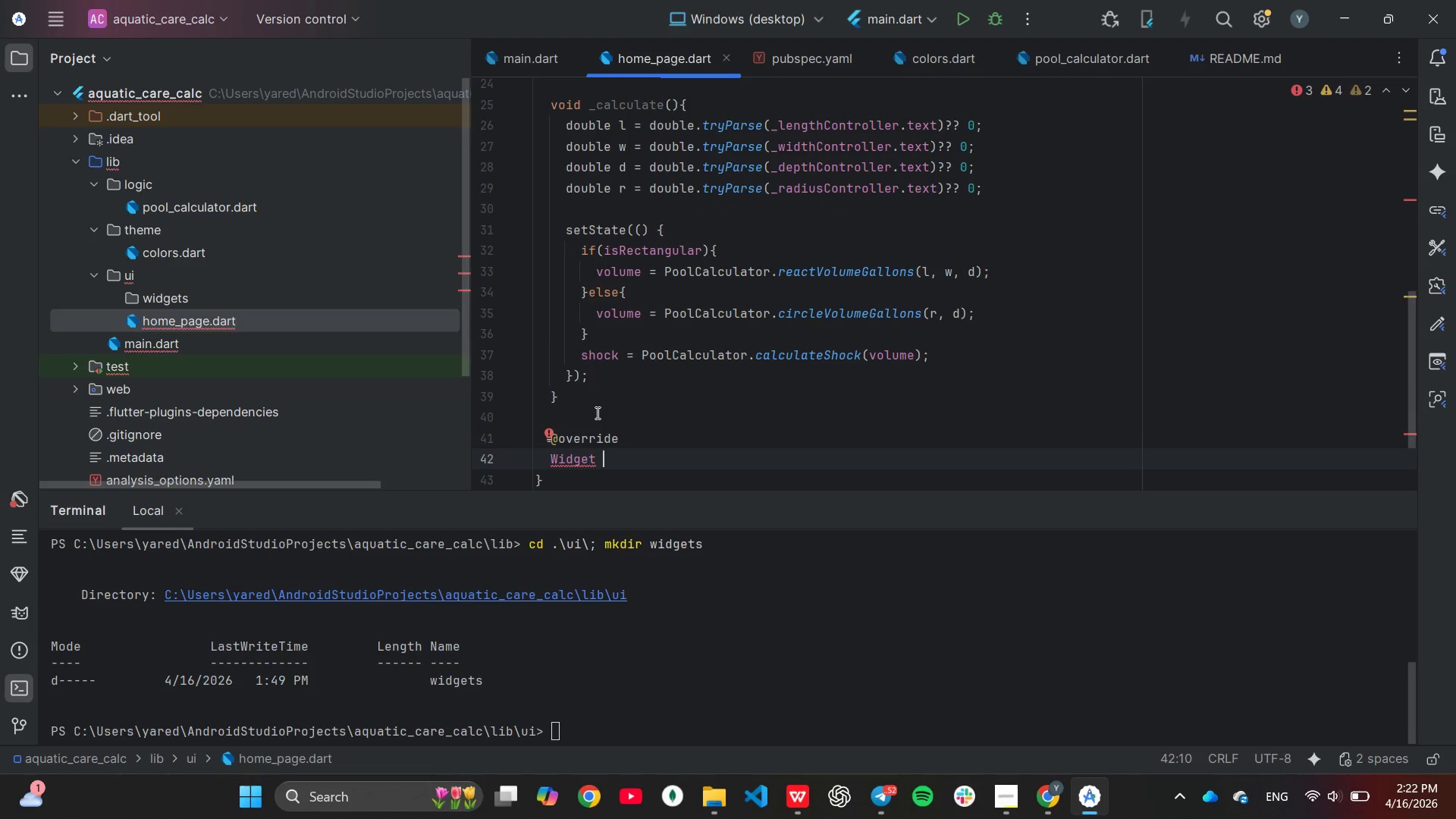 
type(build()
 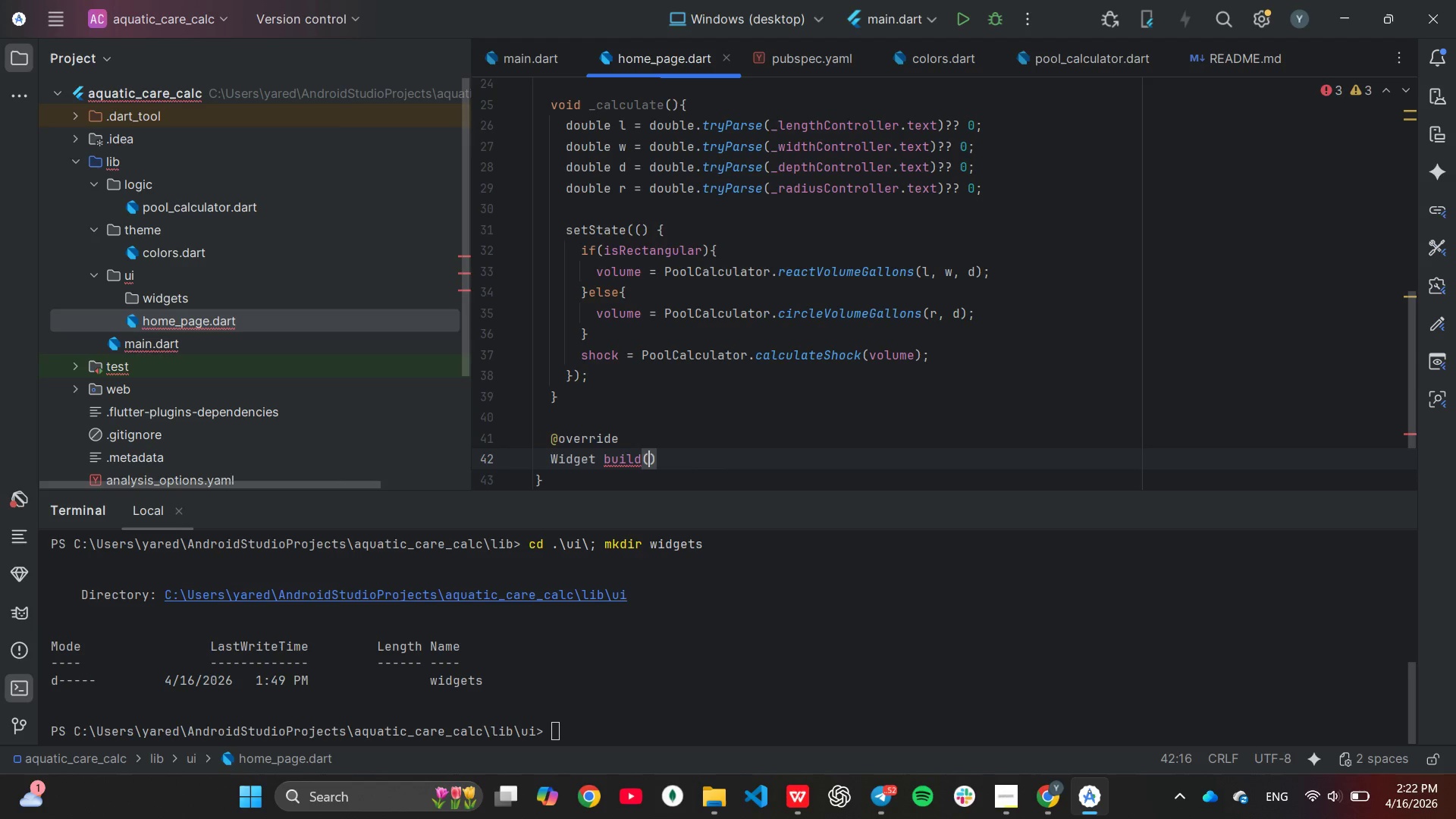 
key(Tab)
 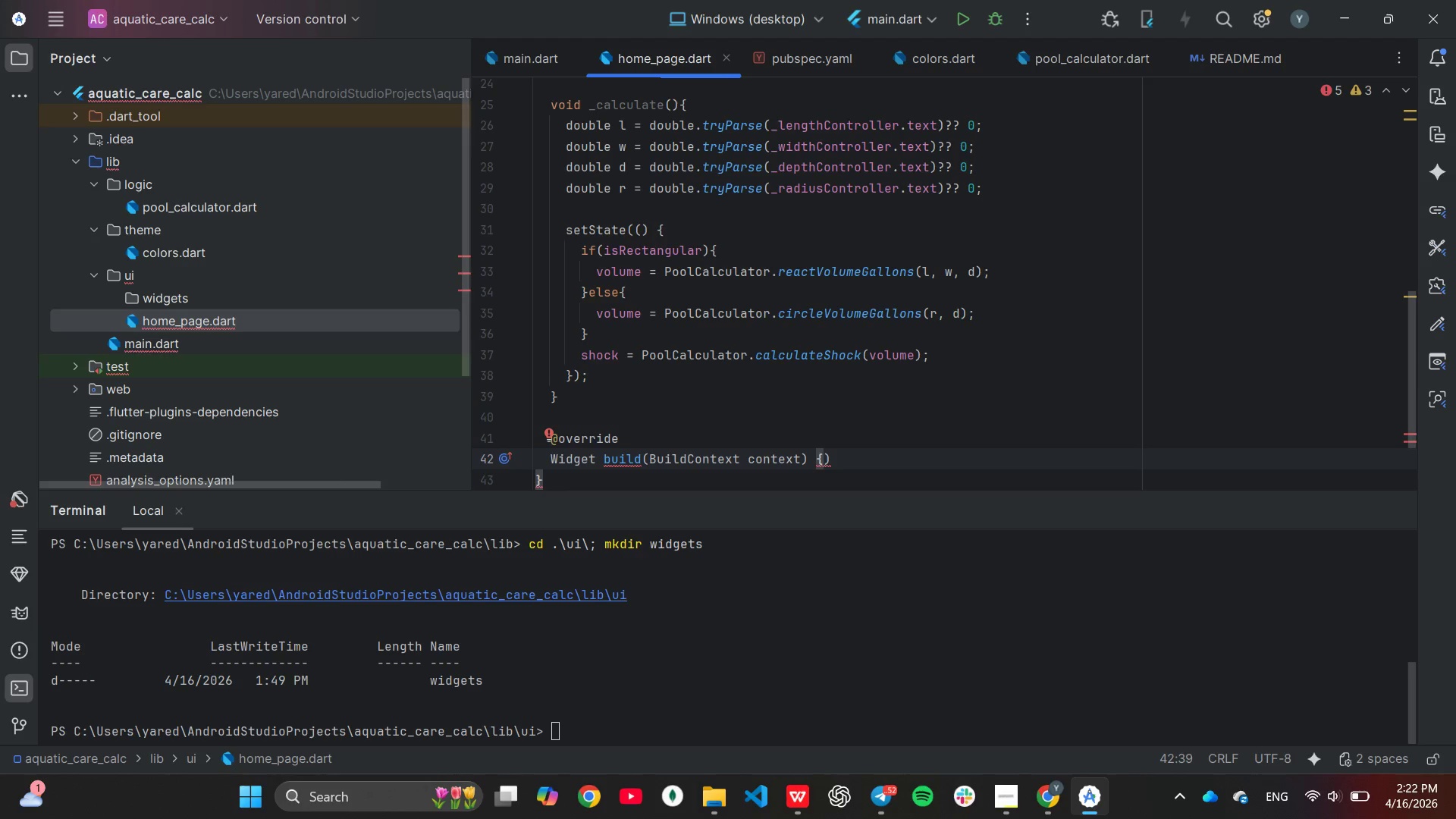 
key(ArrowRight)
 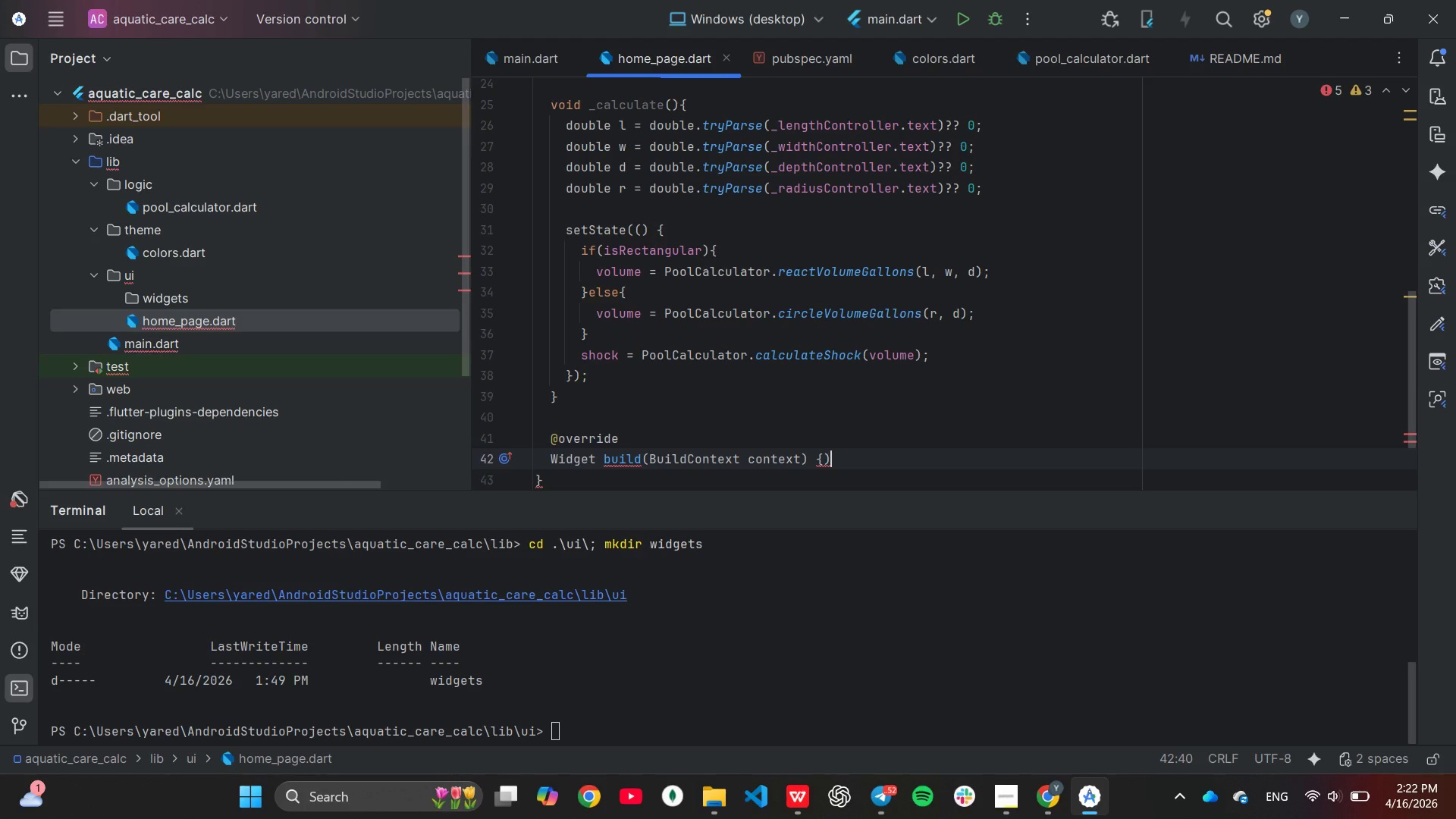 
key(Backspace)
 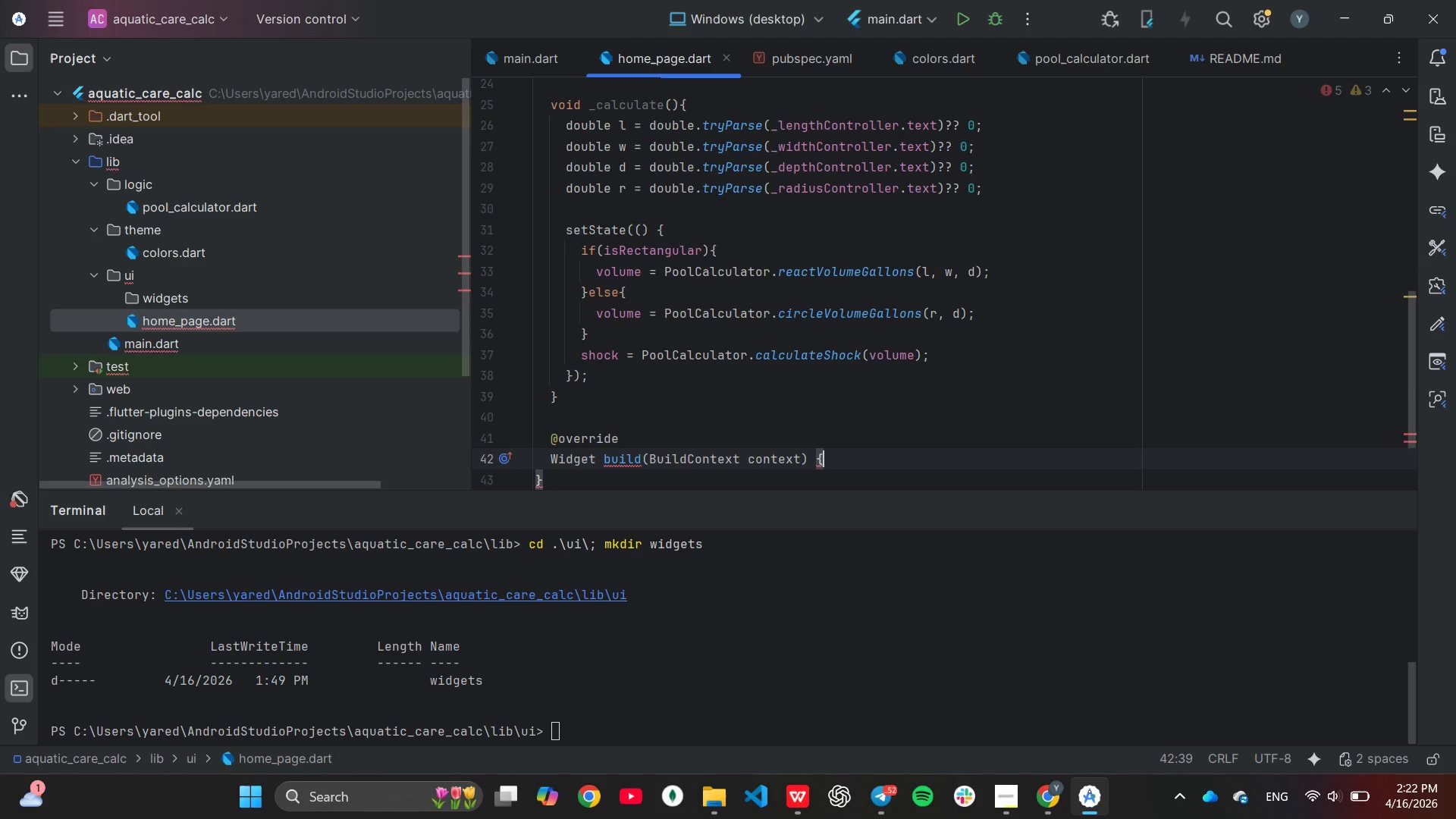 
key(Enter)
 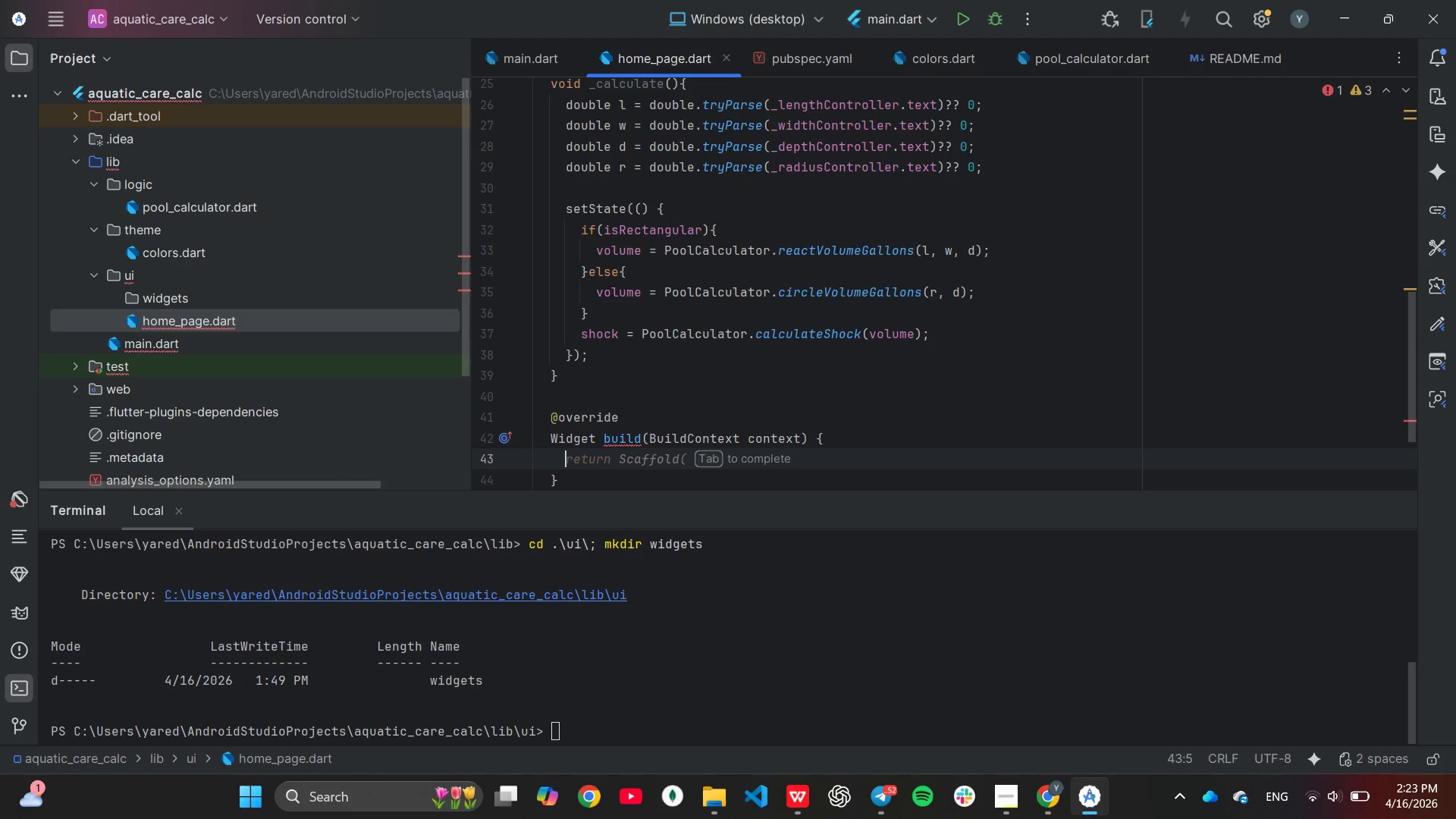 
wait(7.31)
 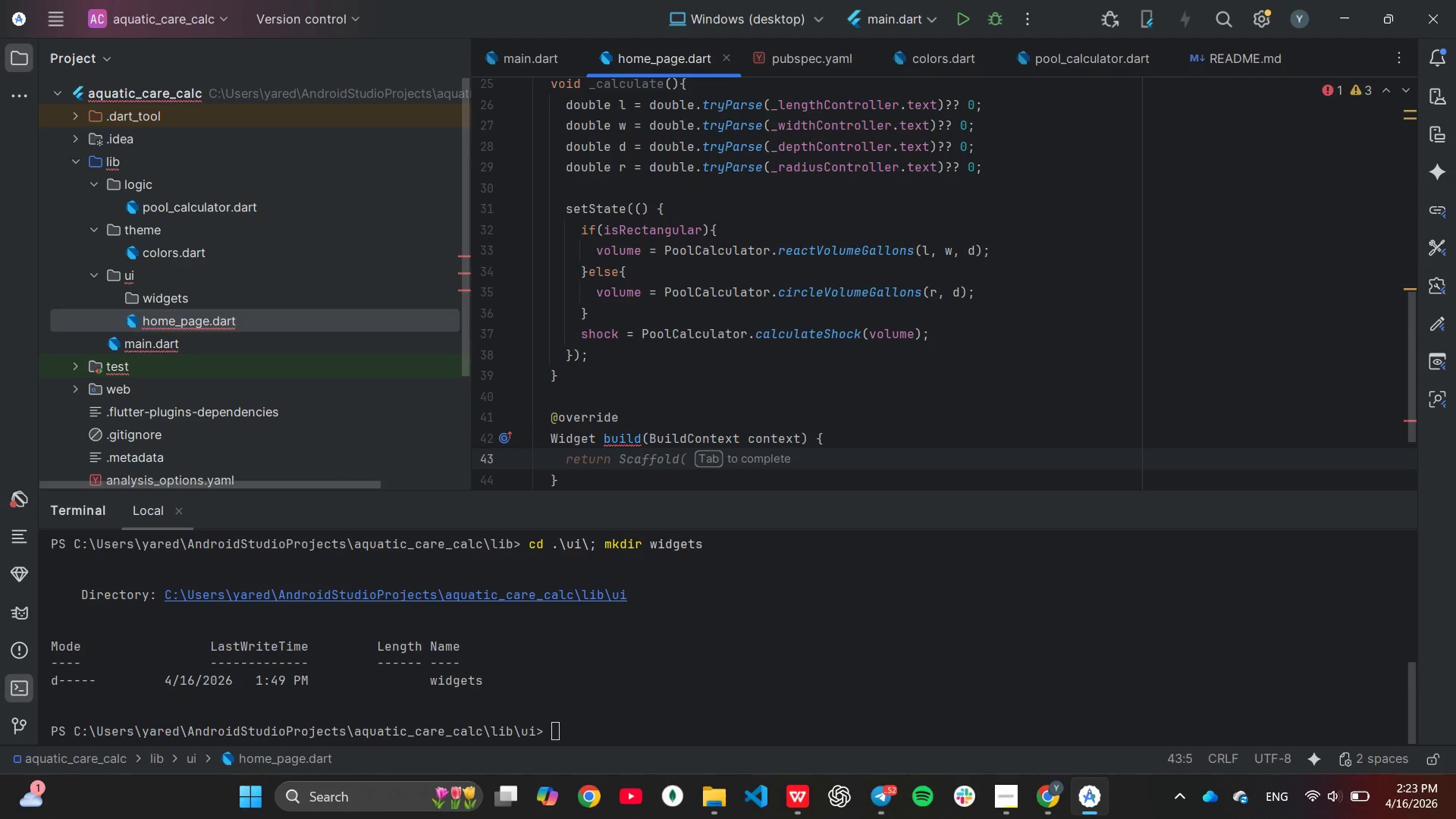 
key(Tab)
 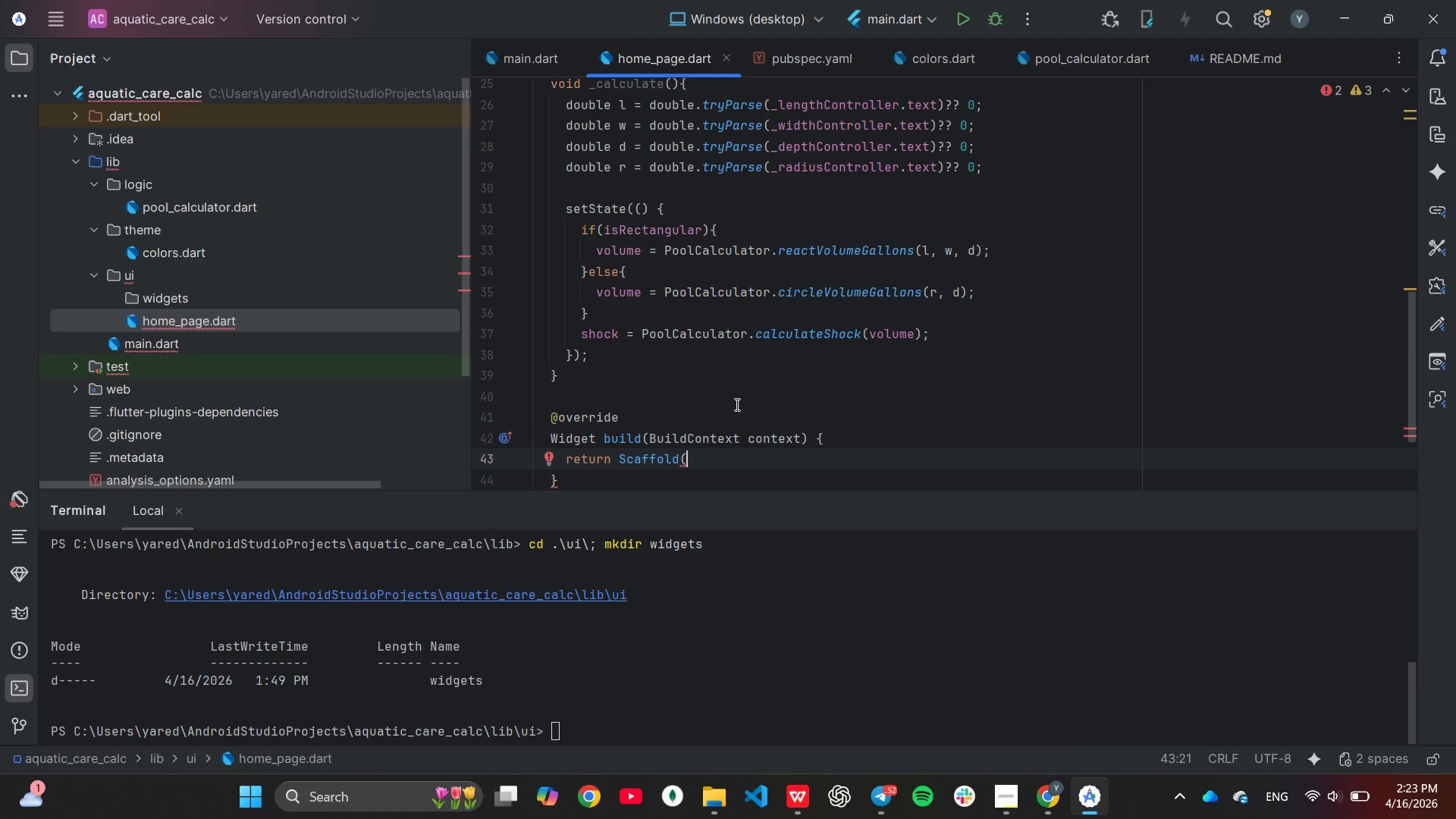 
key(Backspace)
 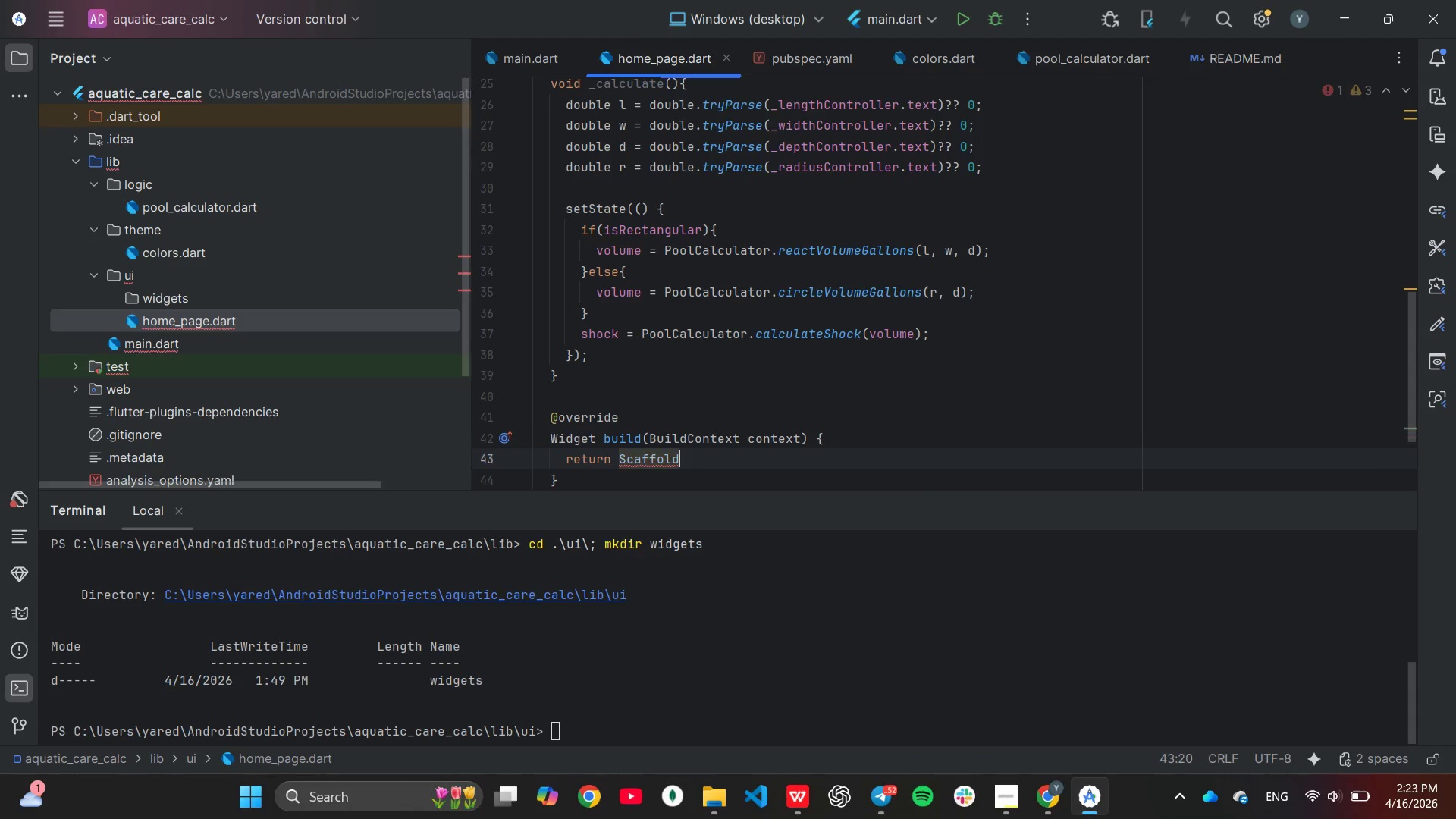 
key(Shift+9)
 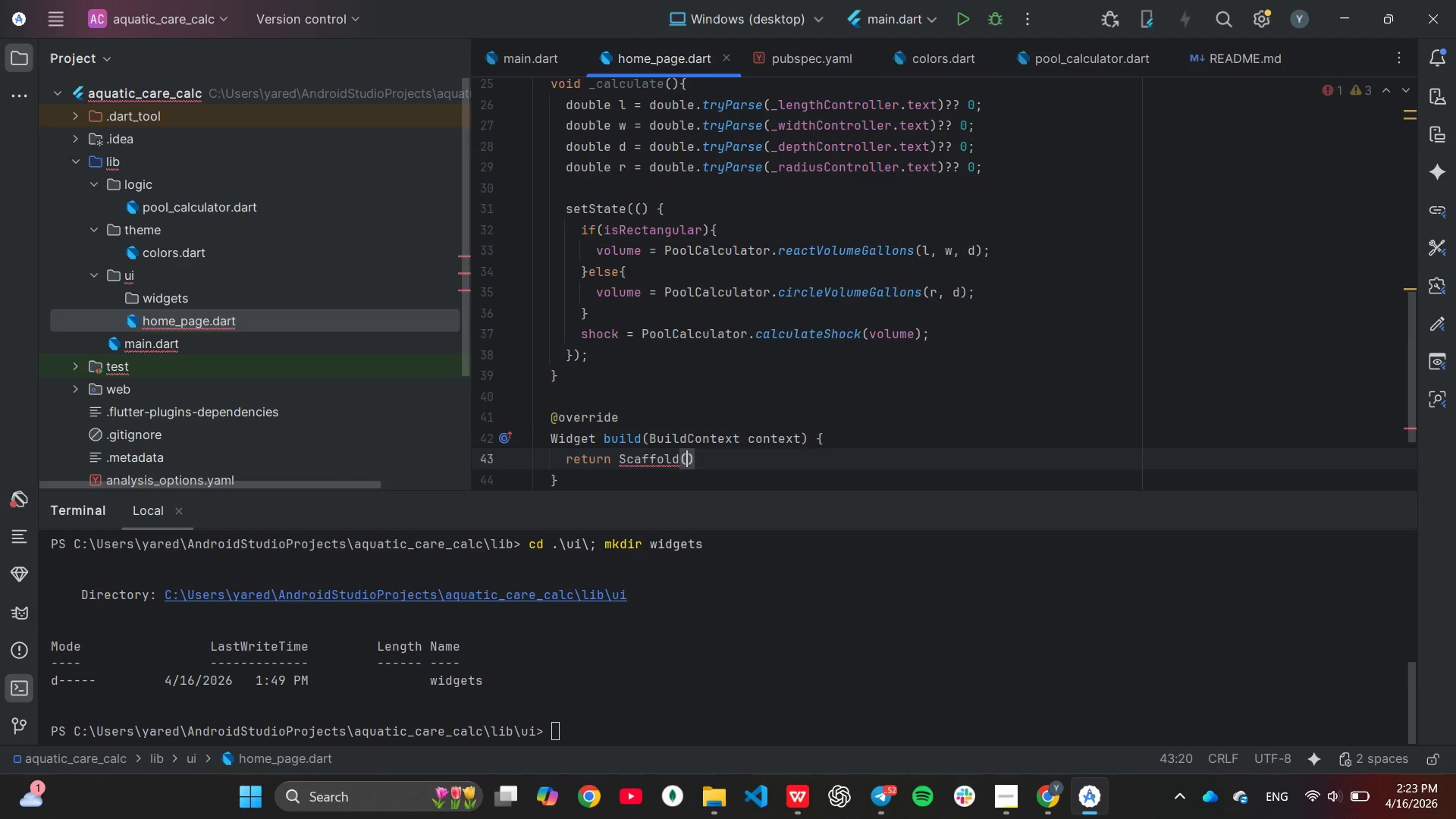 
key(Enter)
 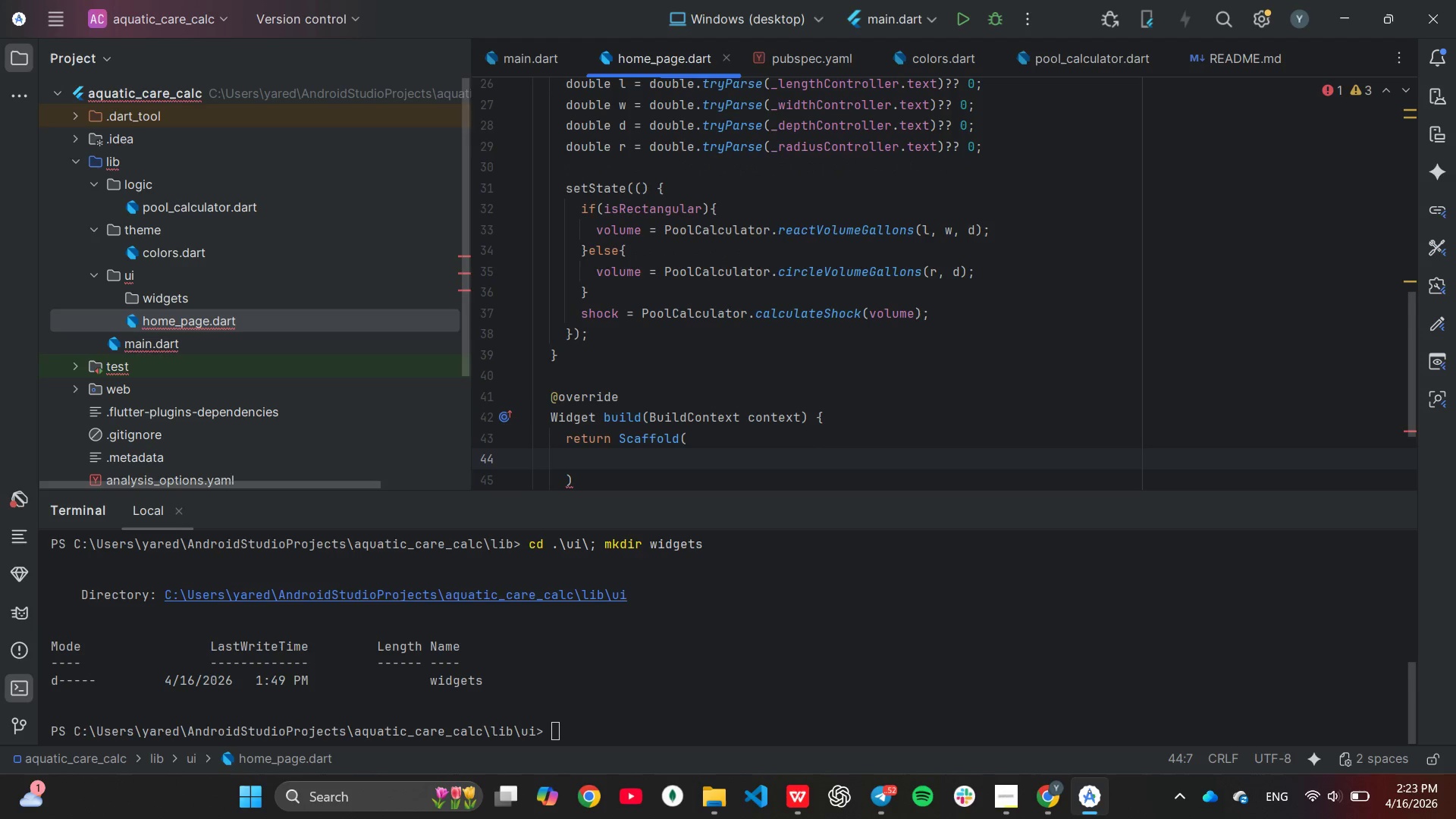 
type(child)
key(Backspace)
key(Backspace)
key(Backspace)
key(Backspace)
key(Backspace)
 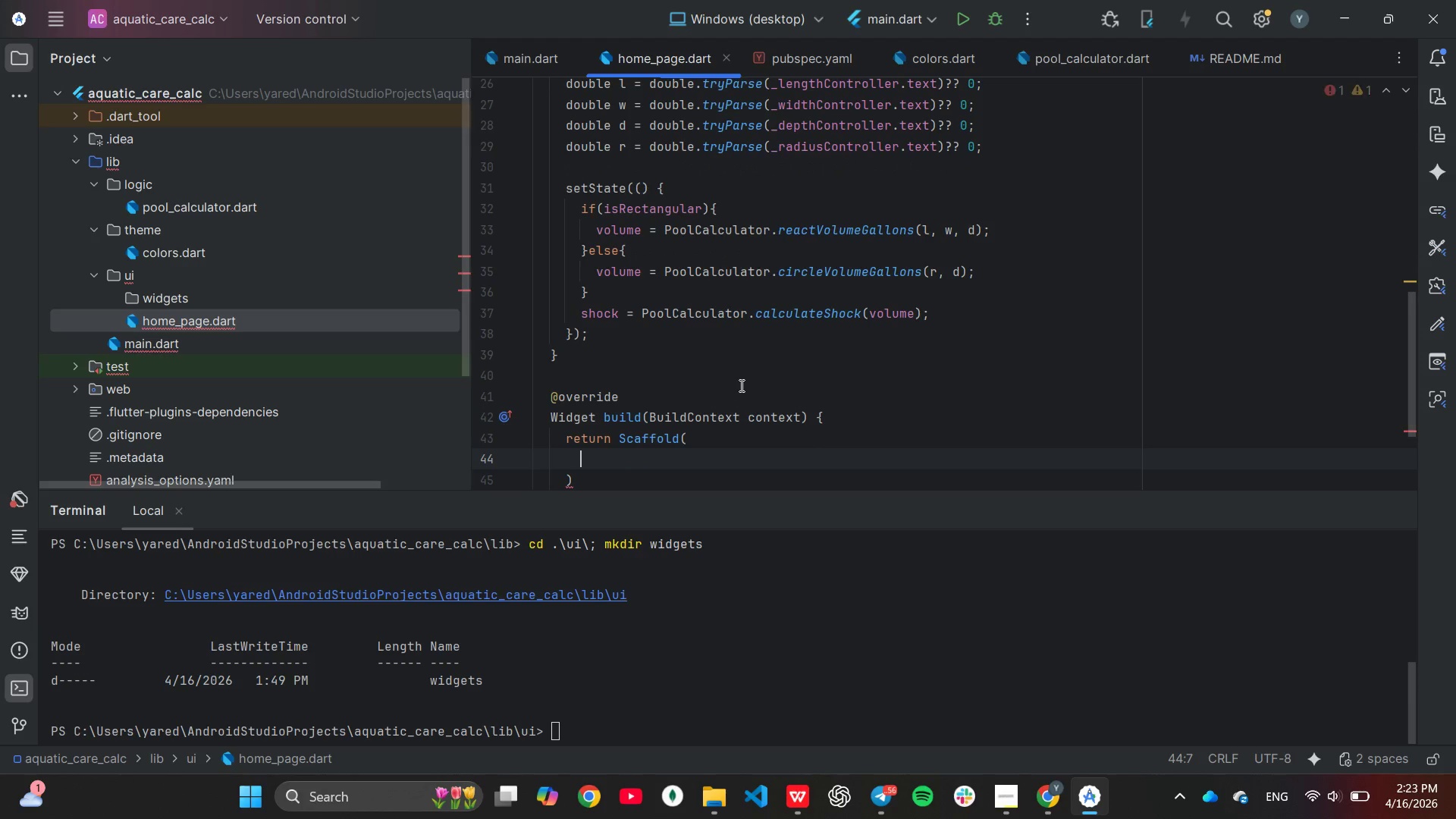 
type(app)
 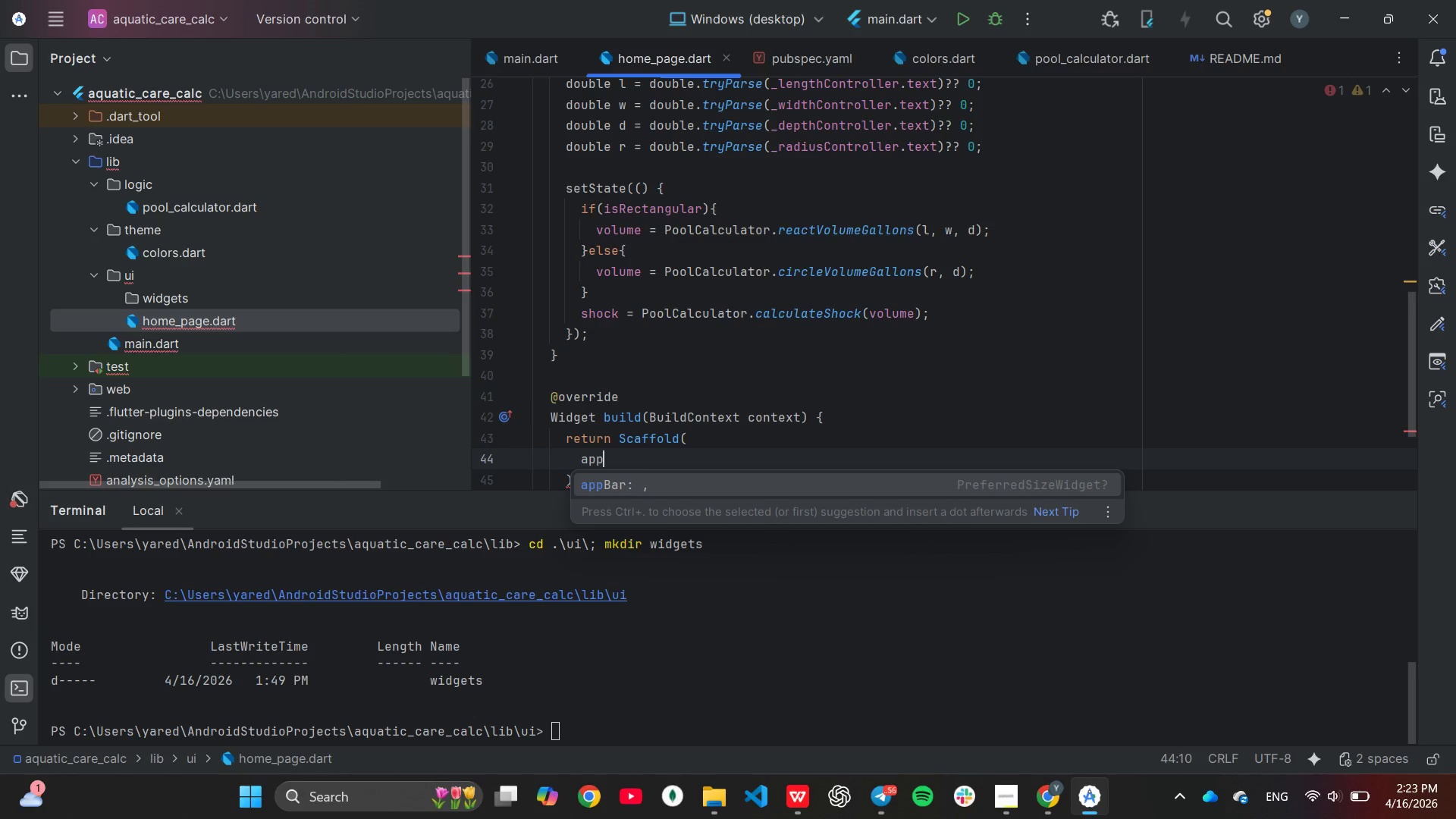 
key(Enter)
 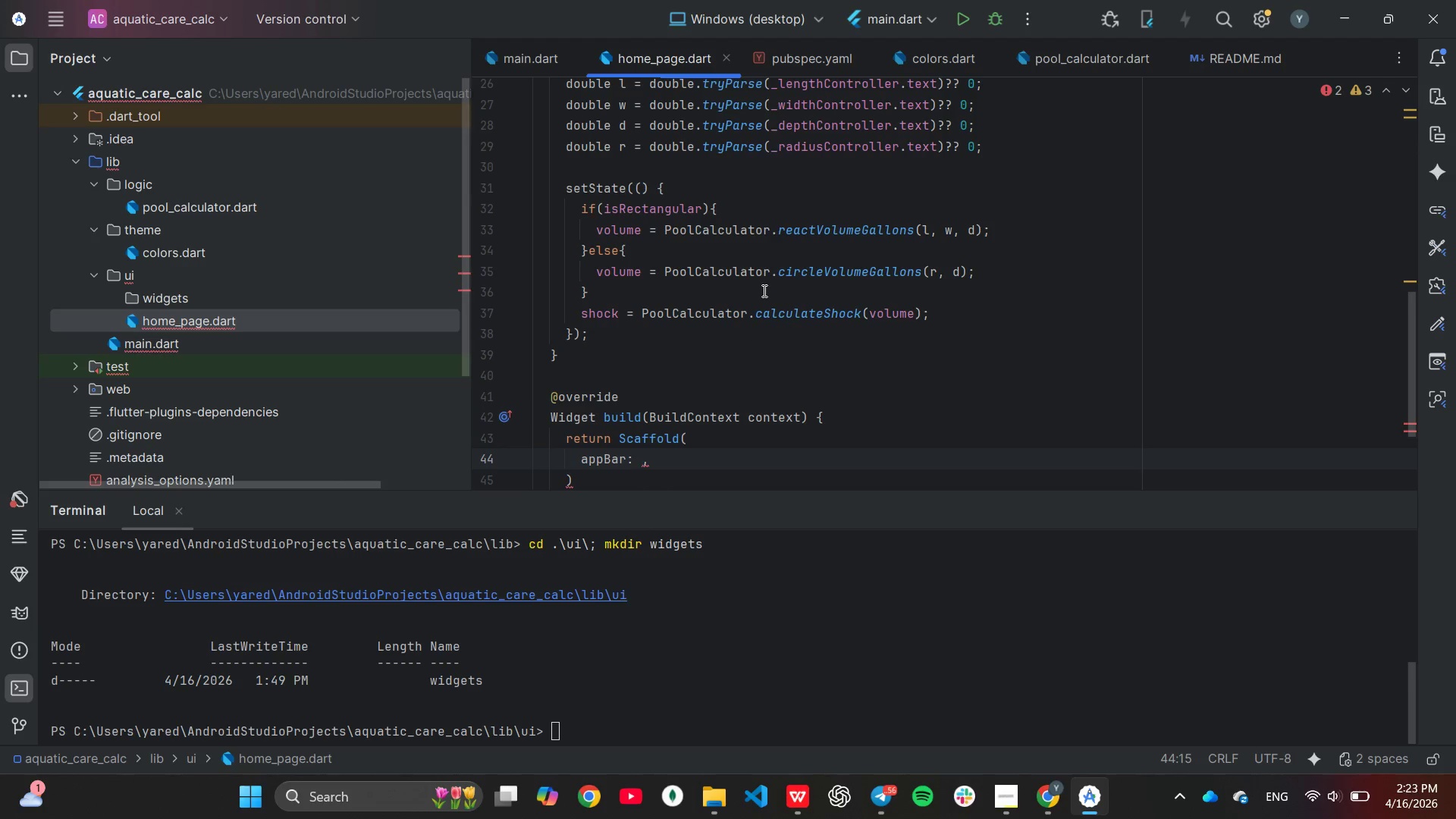 
wait(7.8)
 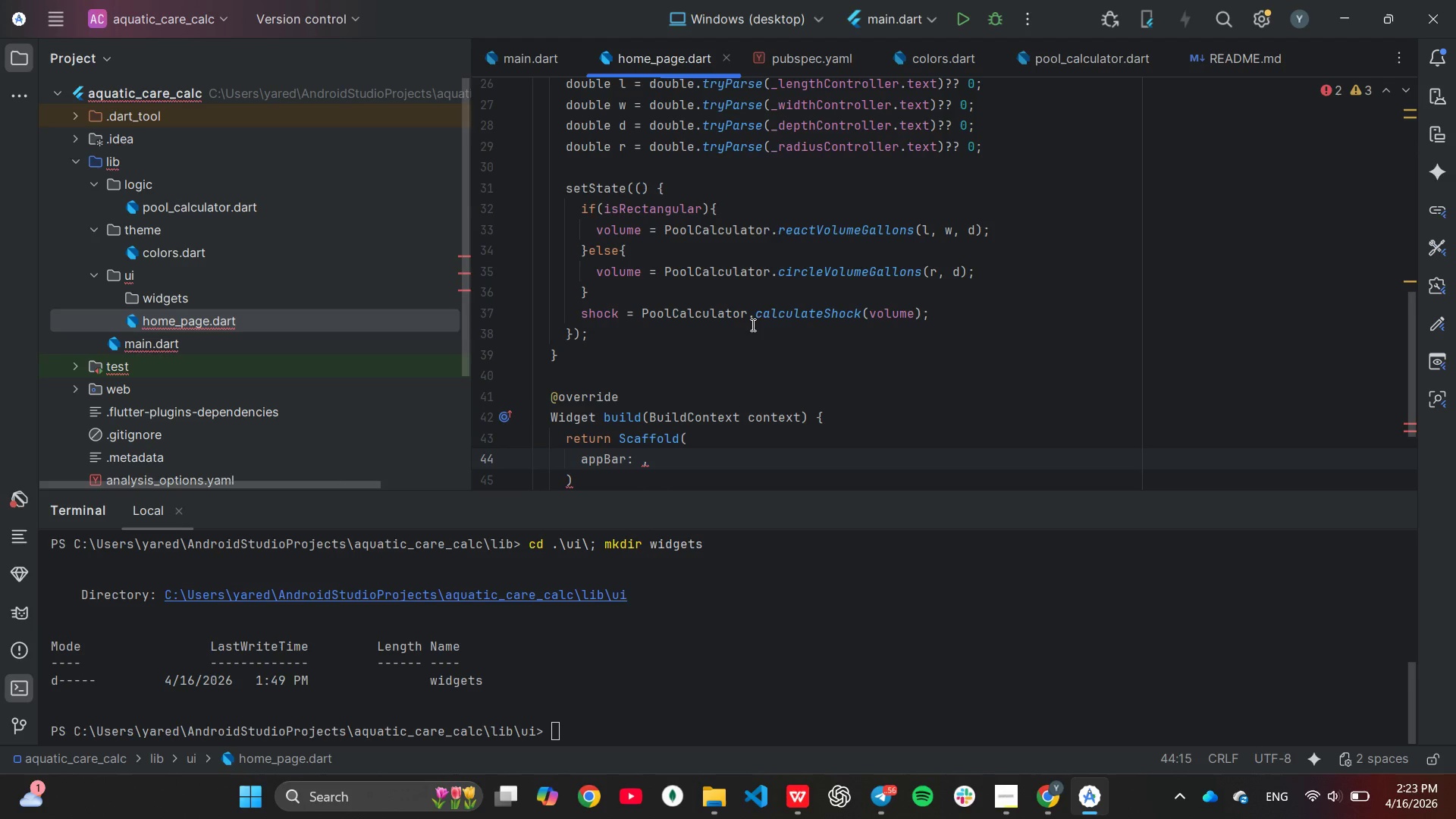 
key(Shift+A)
 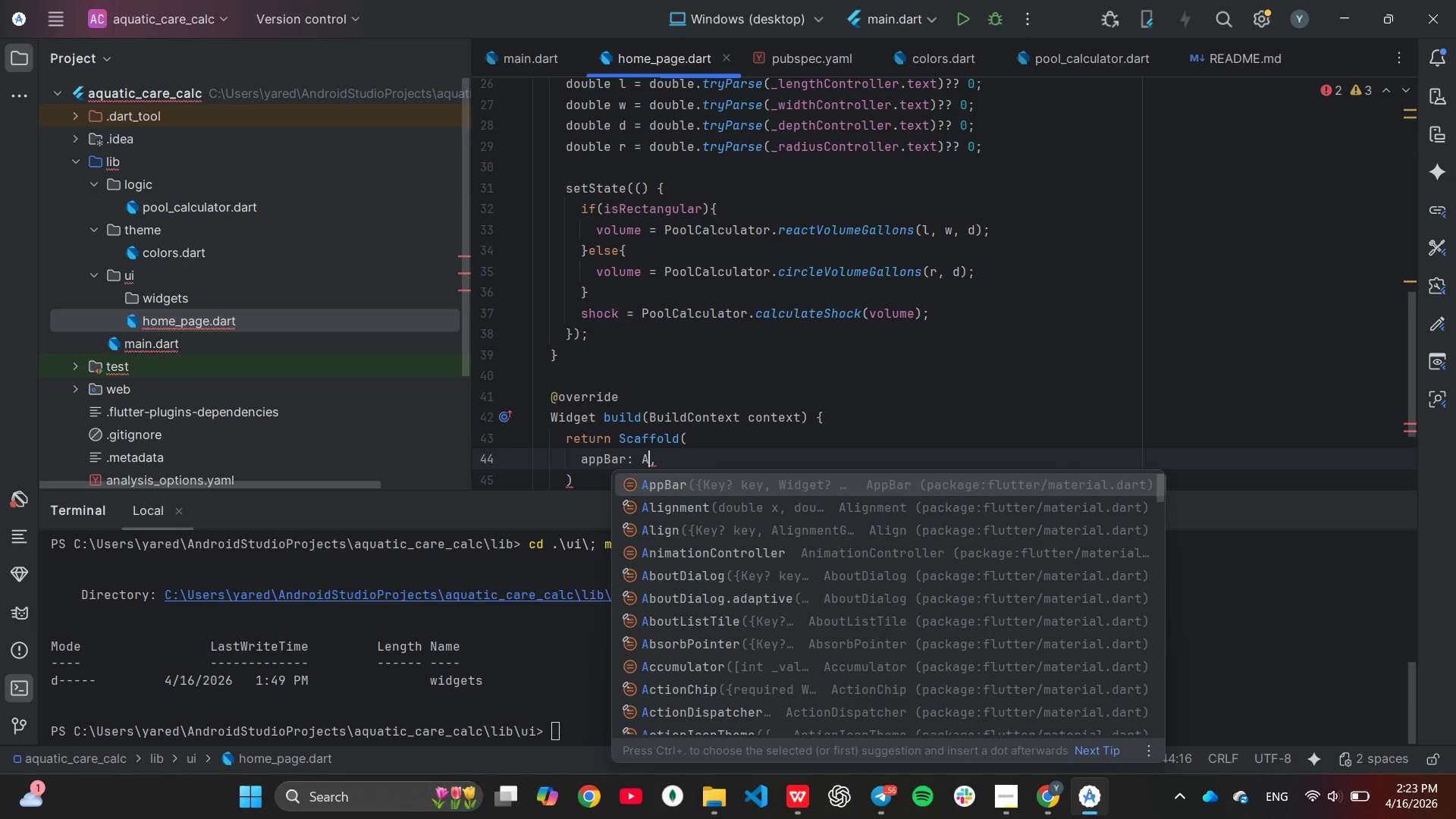 
key(Enter)
 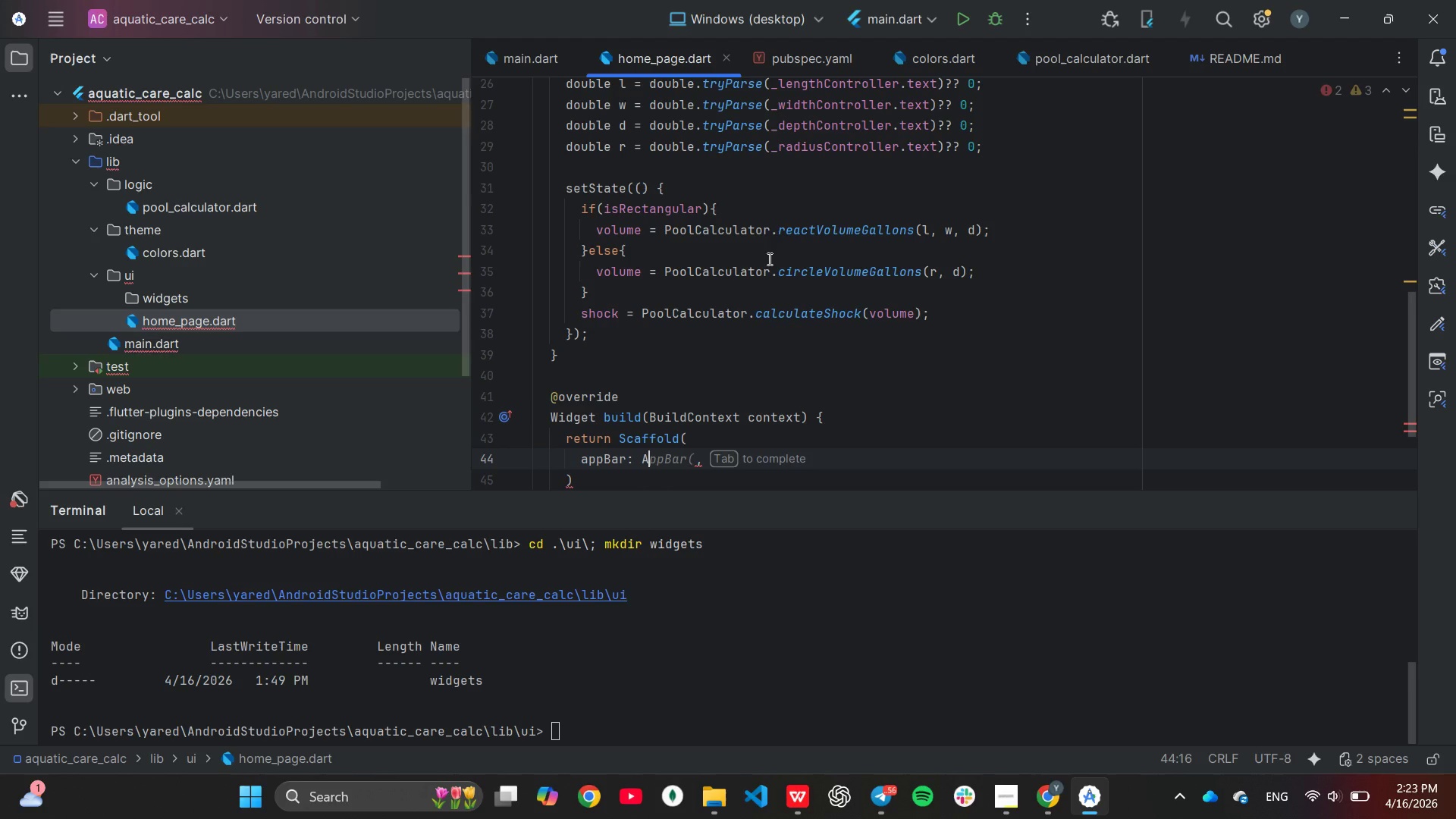 
mouse_move([769, 234])
 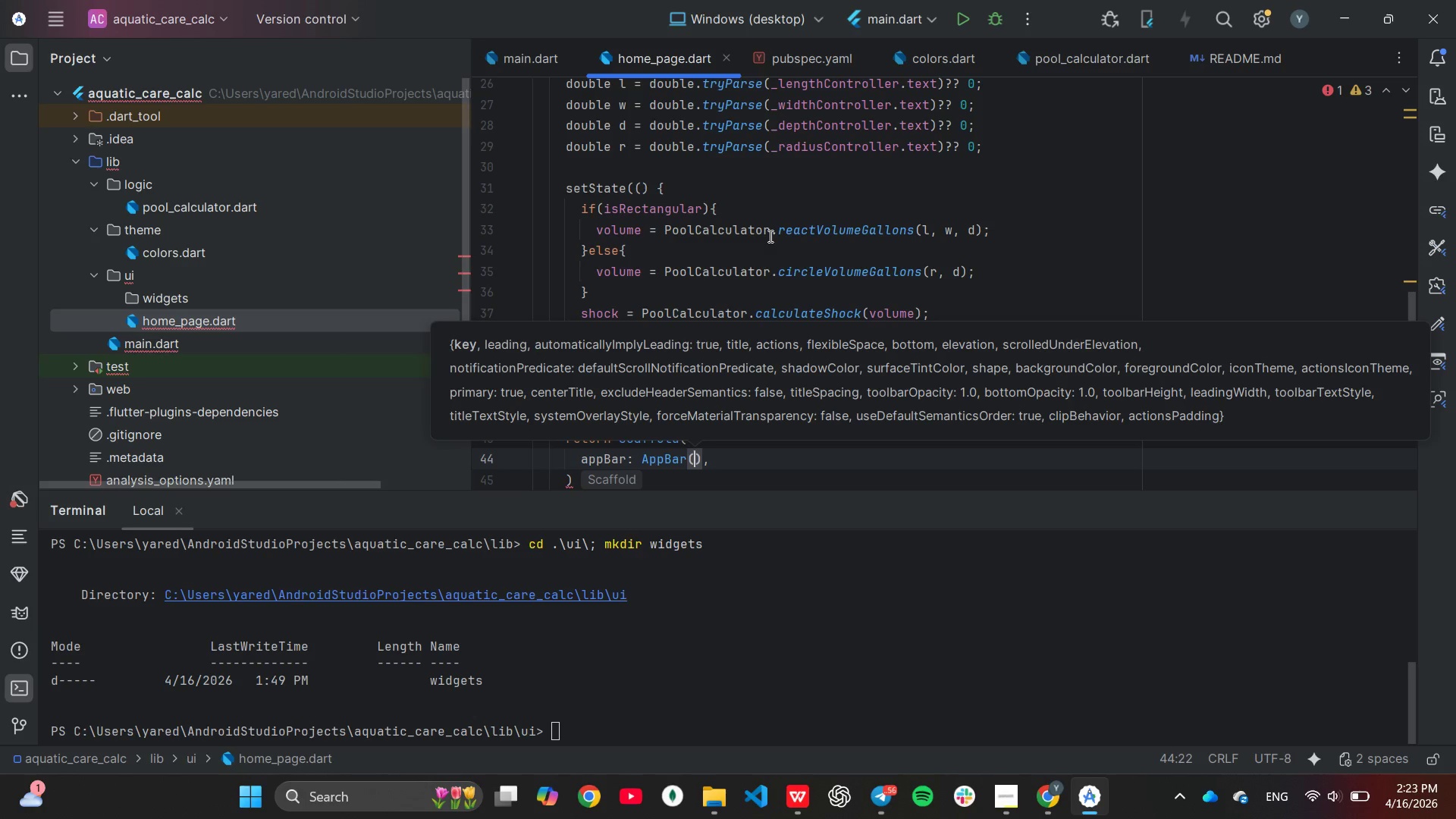 
key(Enter)
 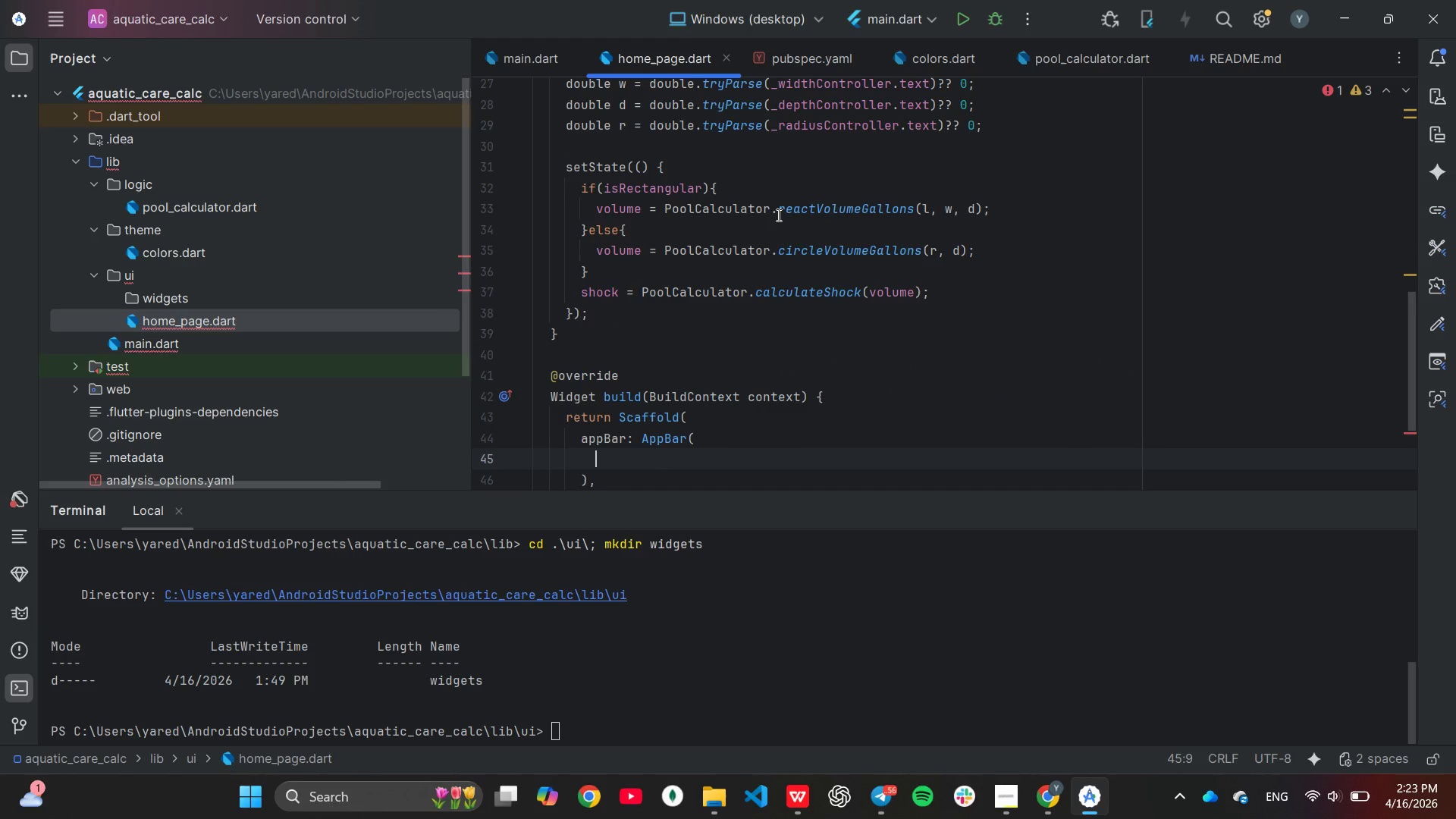 
type(titl)
 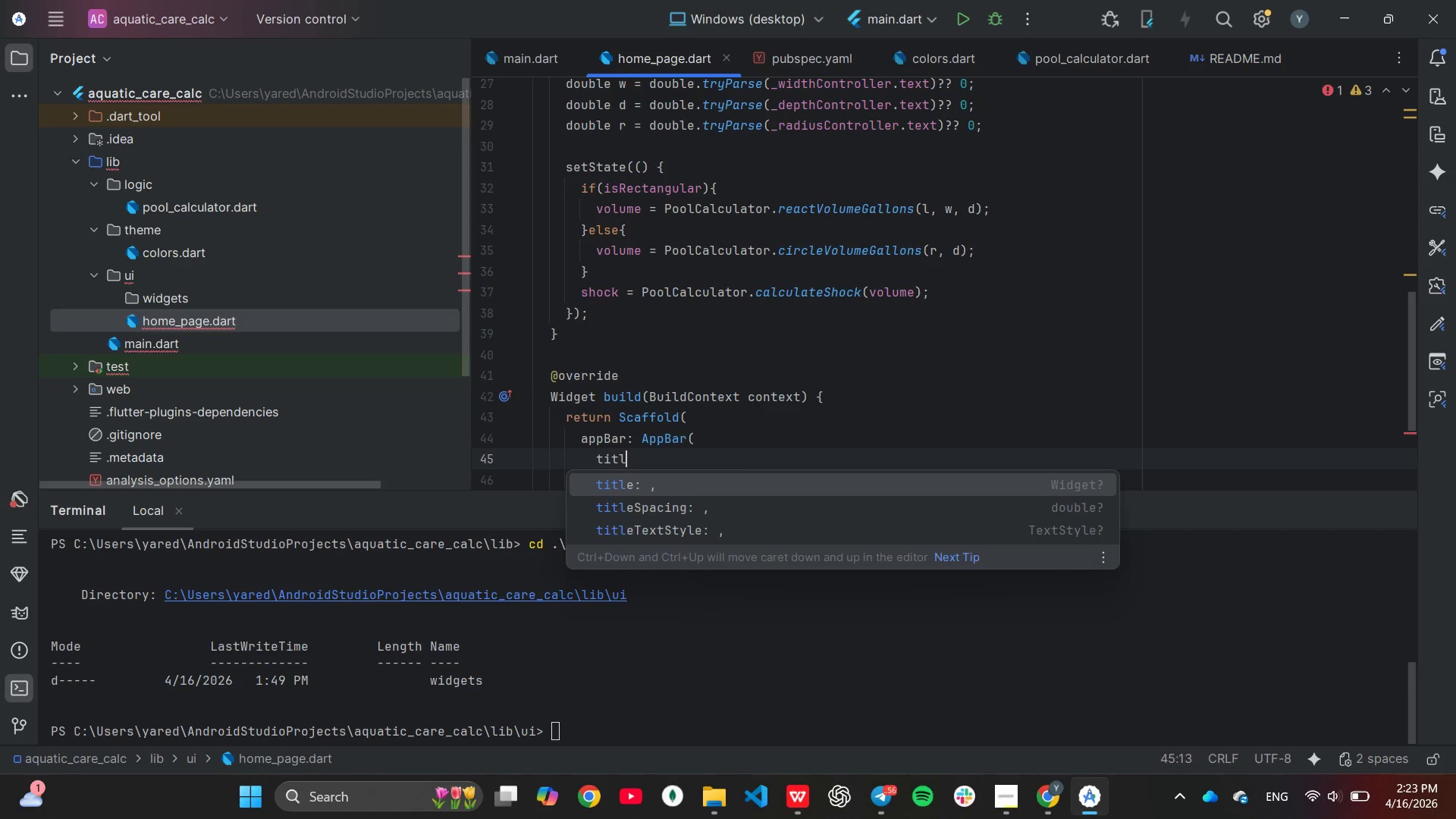 
key(Enter)
 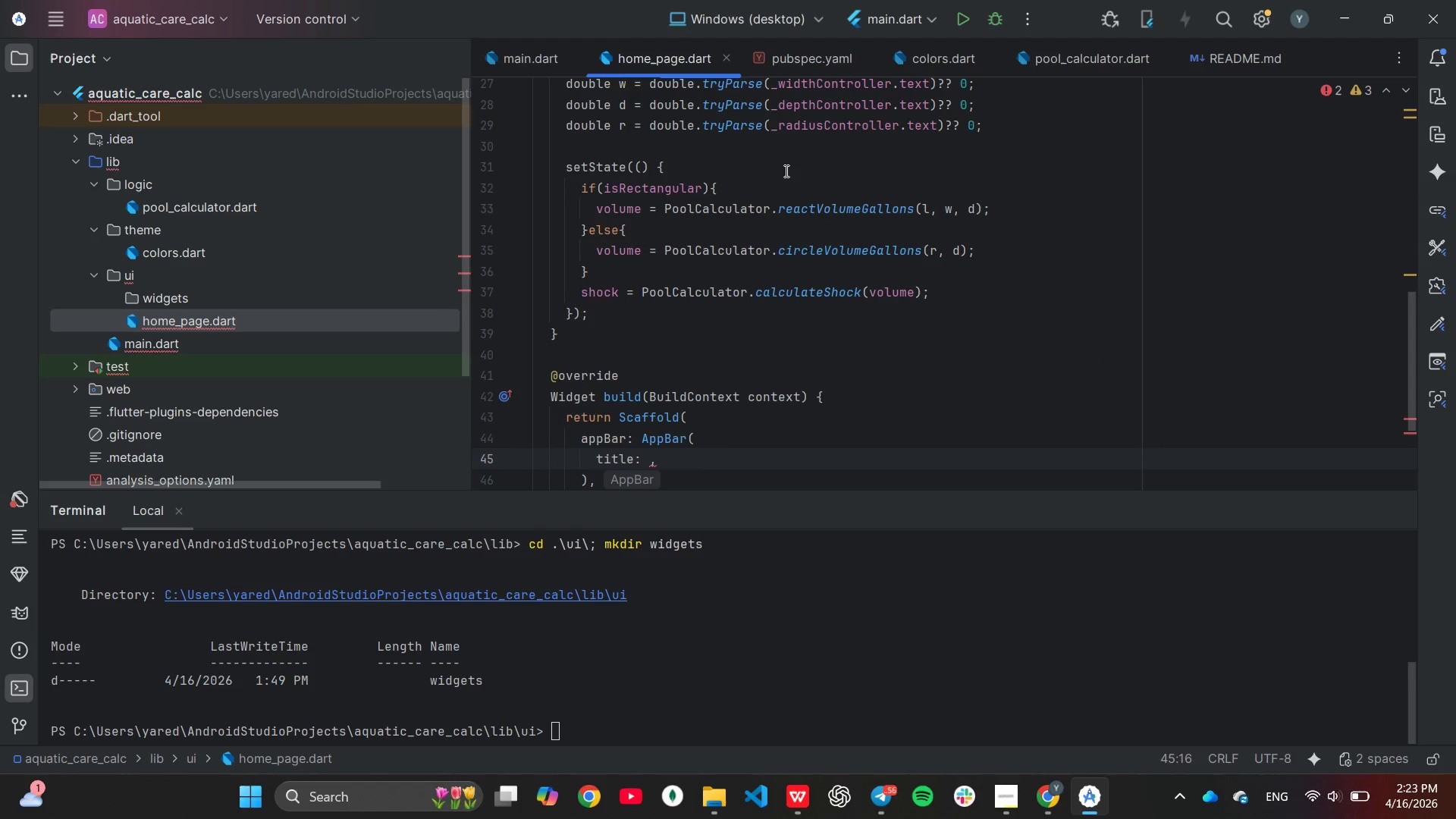 
type(const Te)
key(Tab)
key(Backspace)
 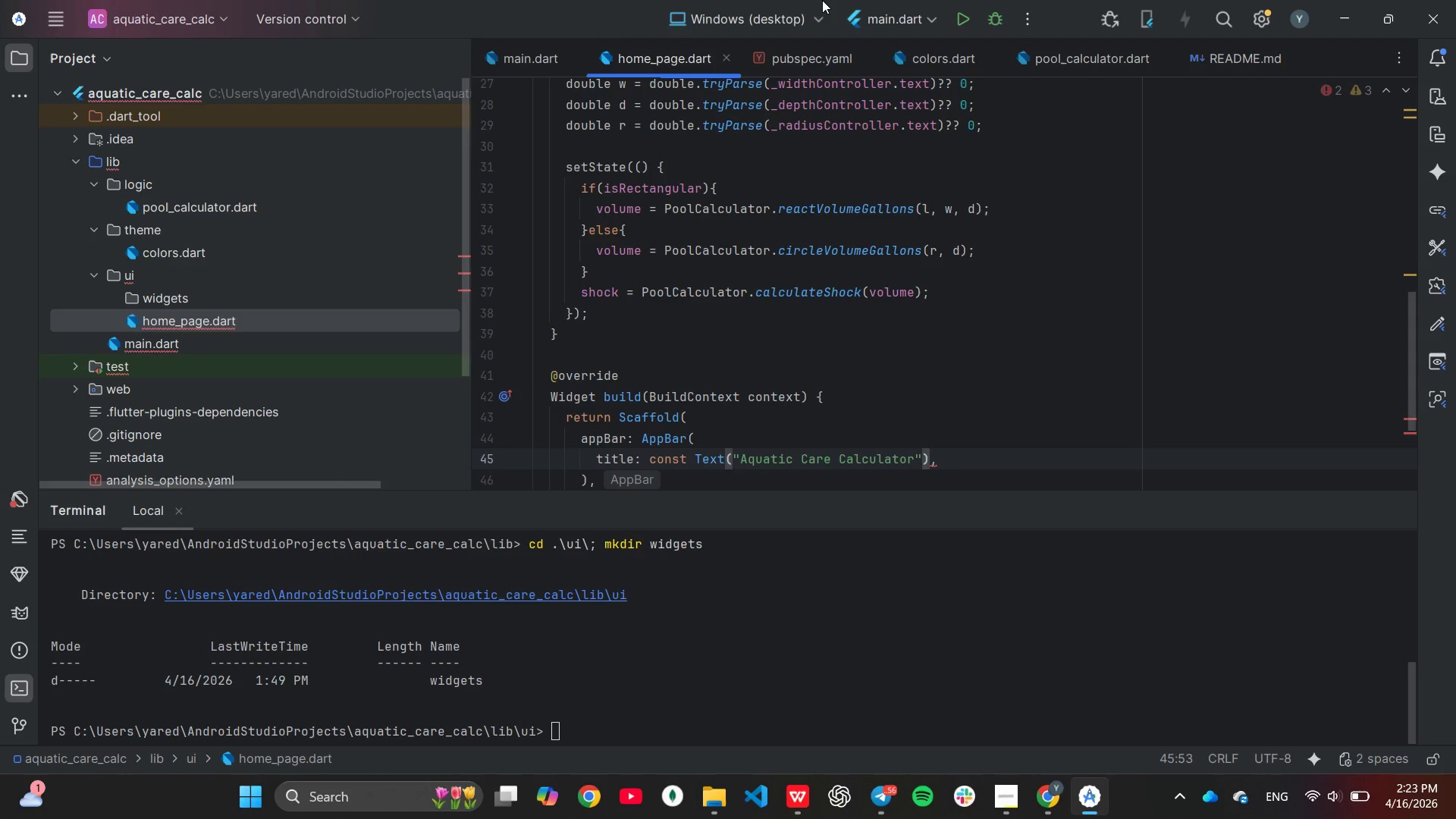 
key(ArrowRight)
 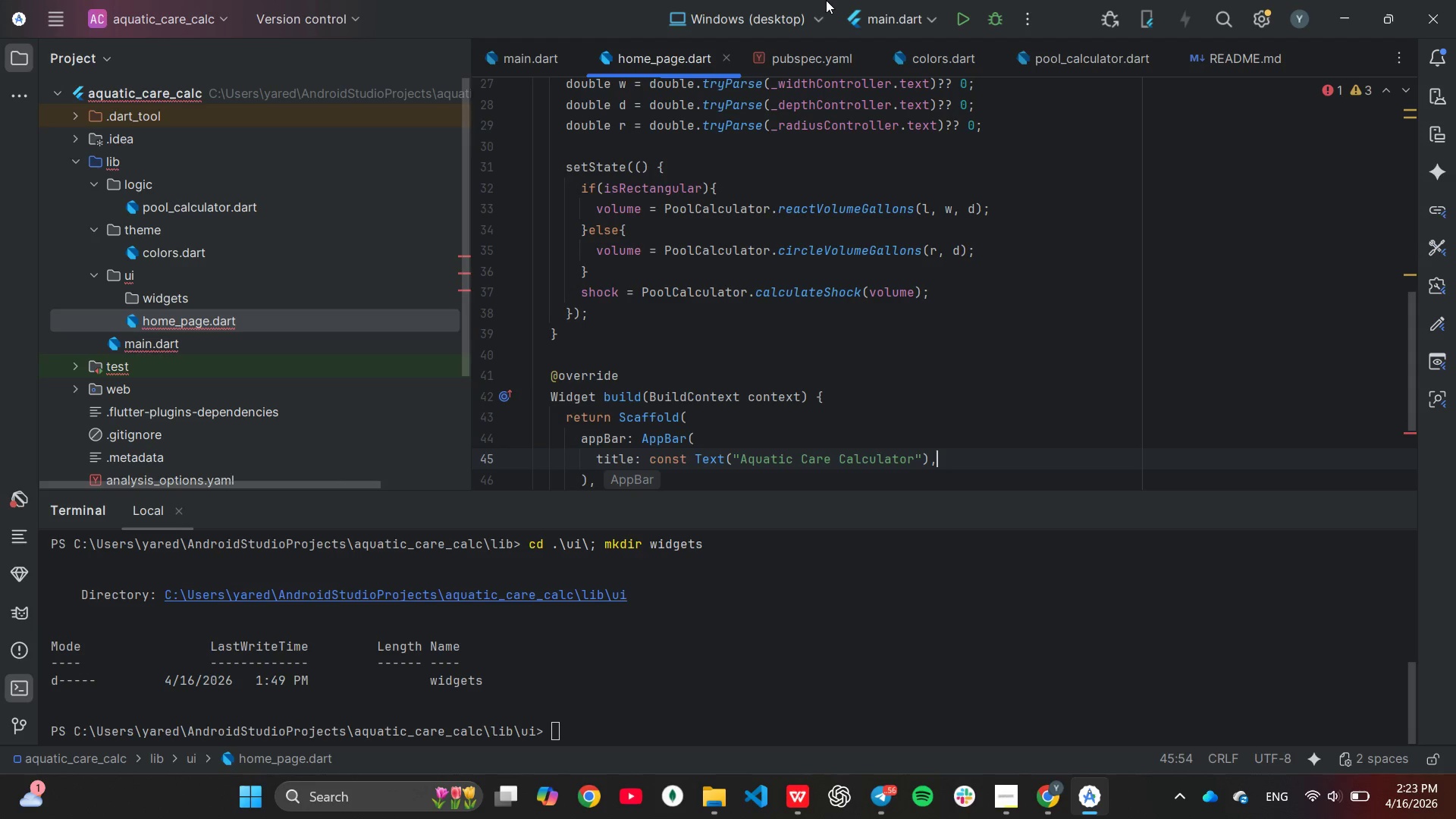 
key(ArrowLeft)
 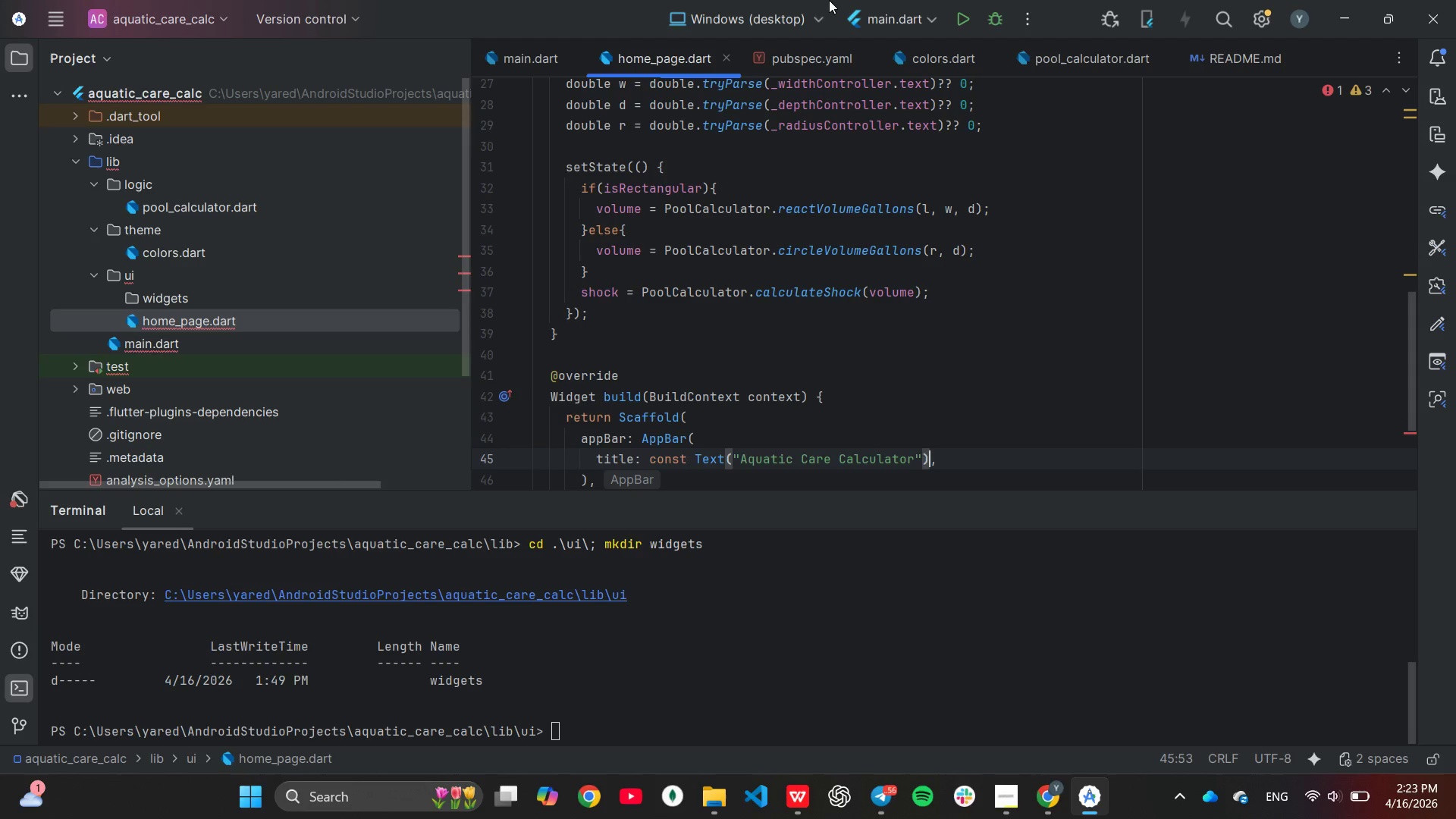 
key(ArrowLeft)
 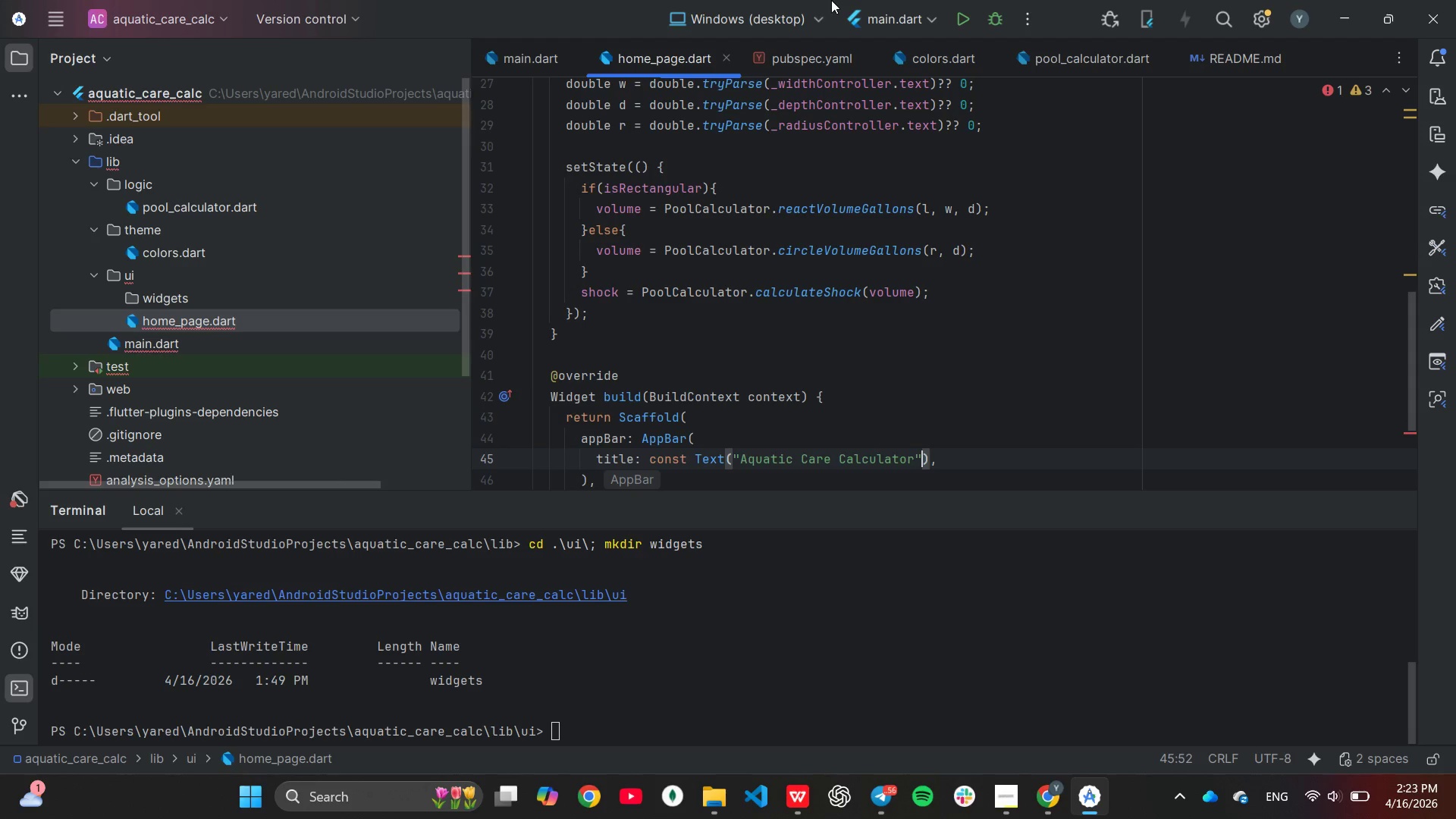 
key(Comma)
 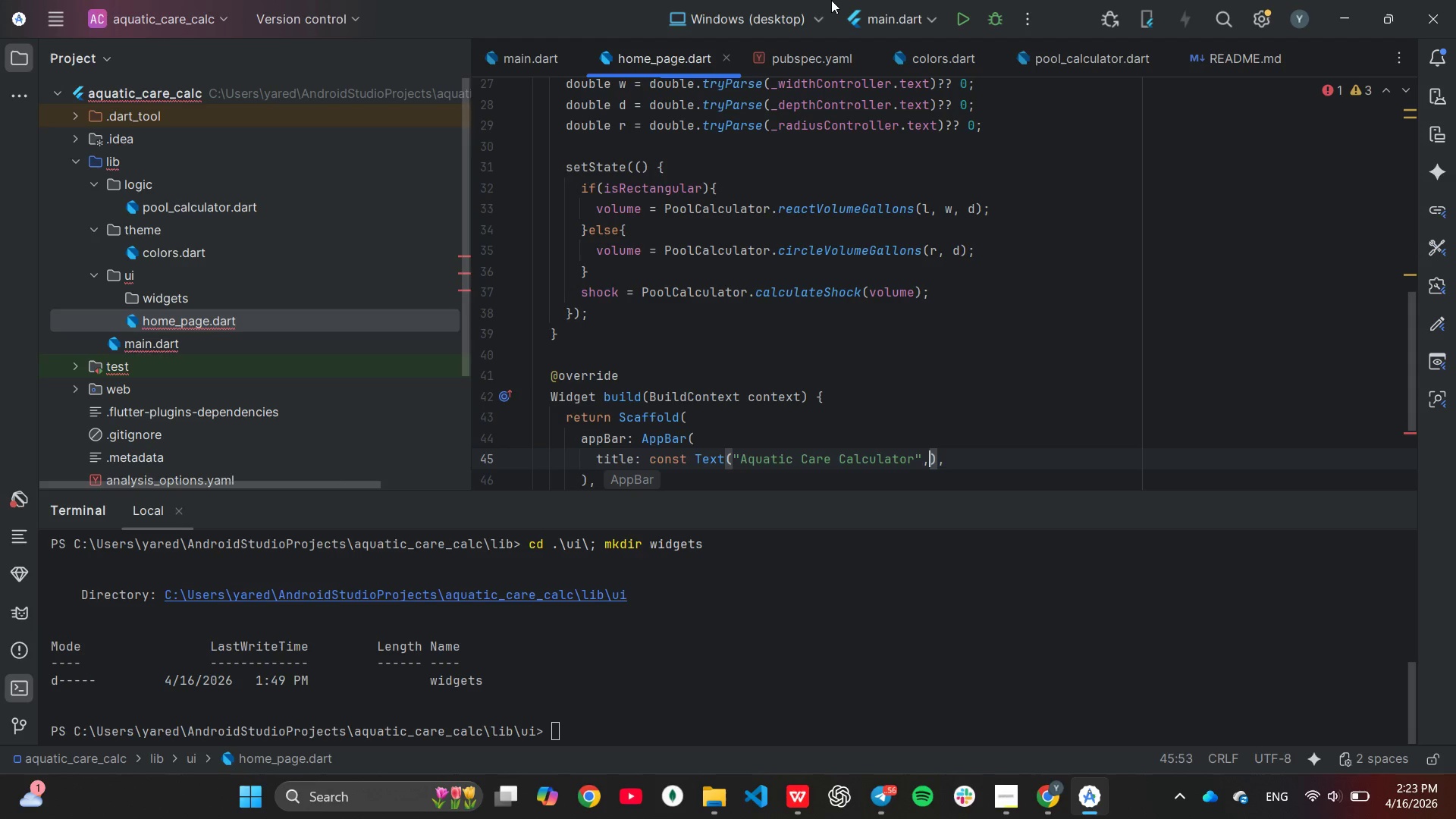 
key(Space)
 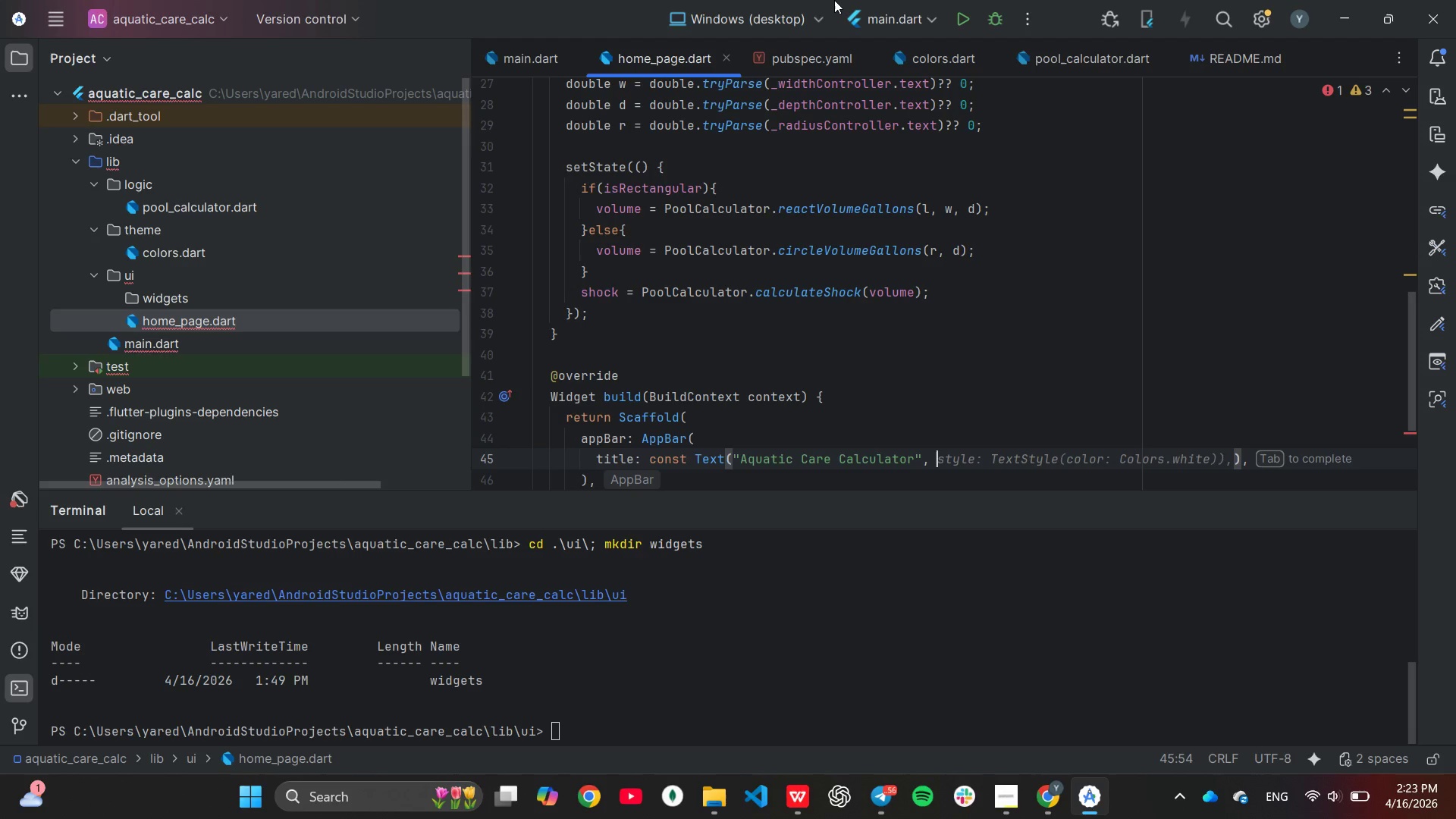 
type(stye)
key(Backspace)
type(le)
 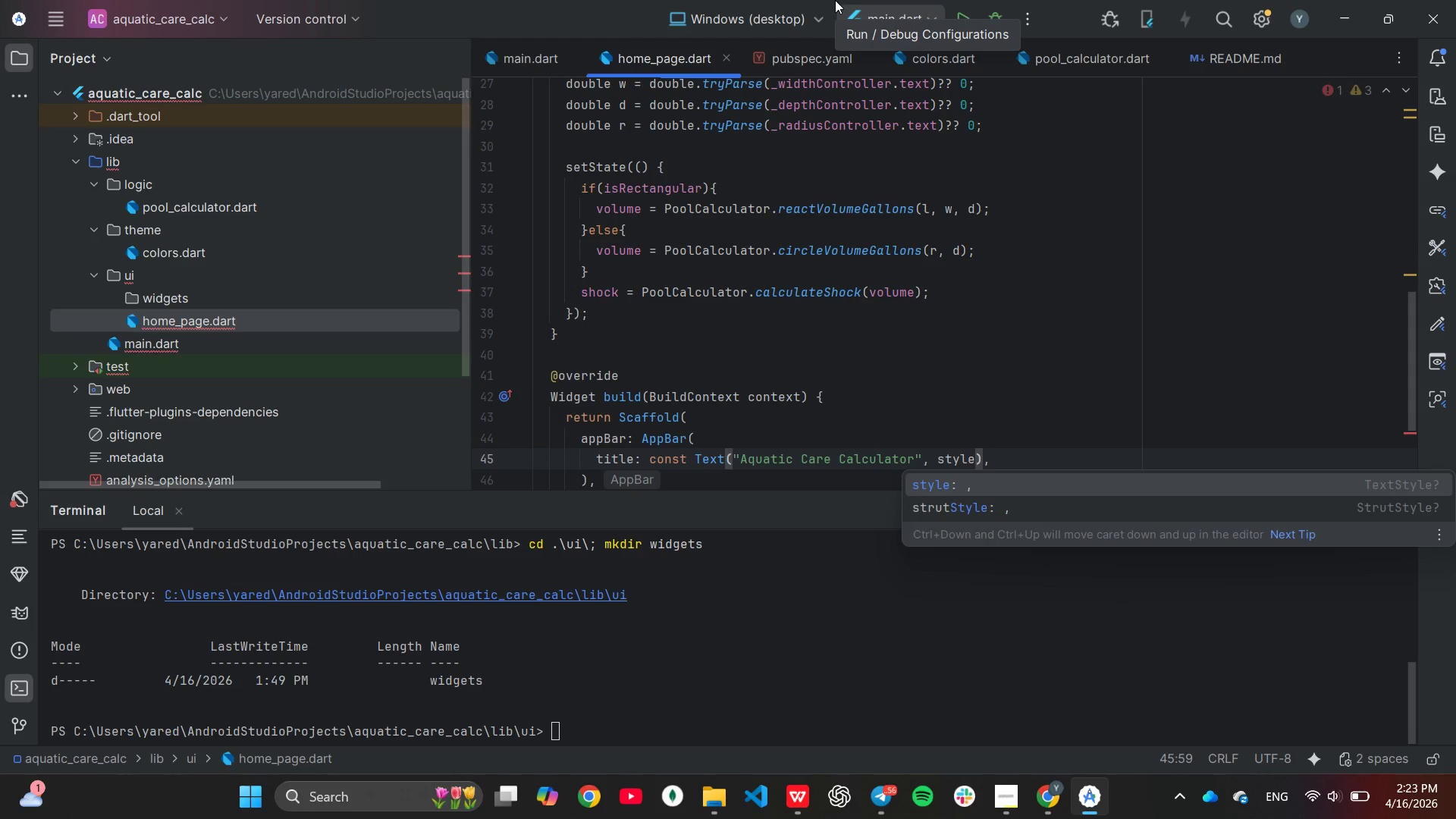 
key(Enter)
 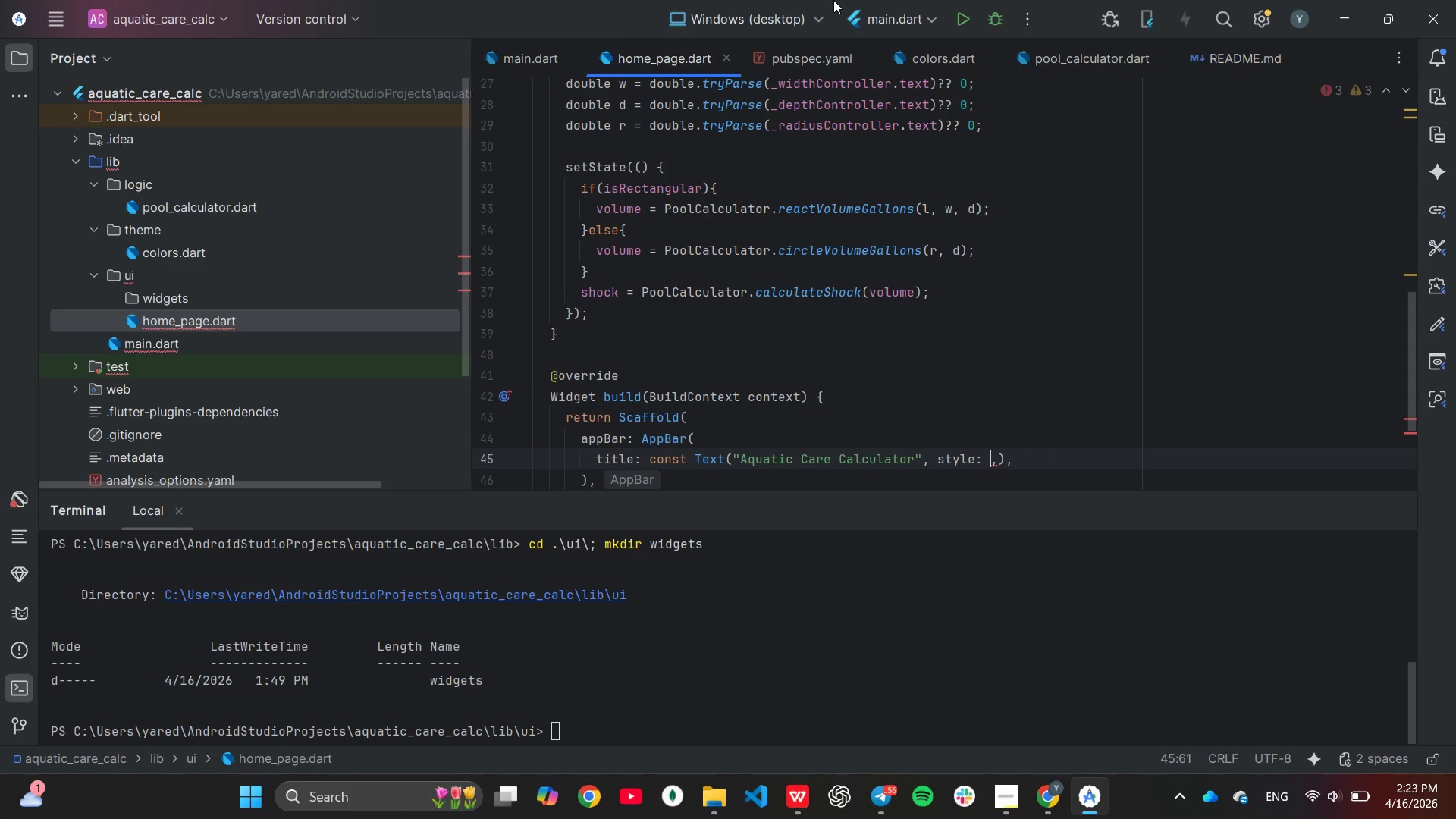 
type(Tex)
 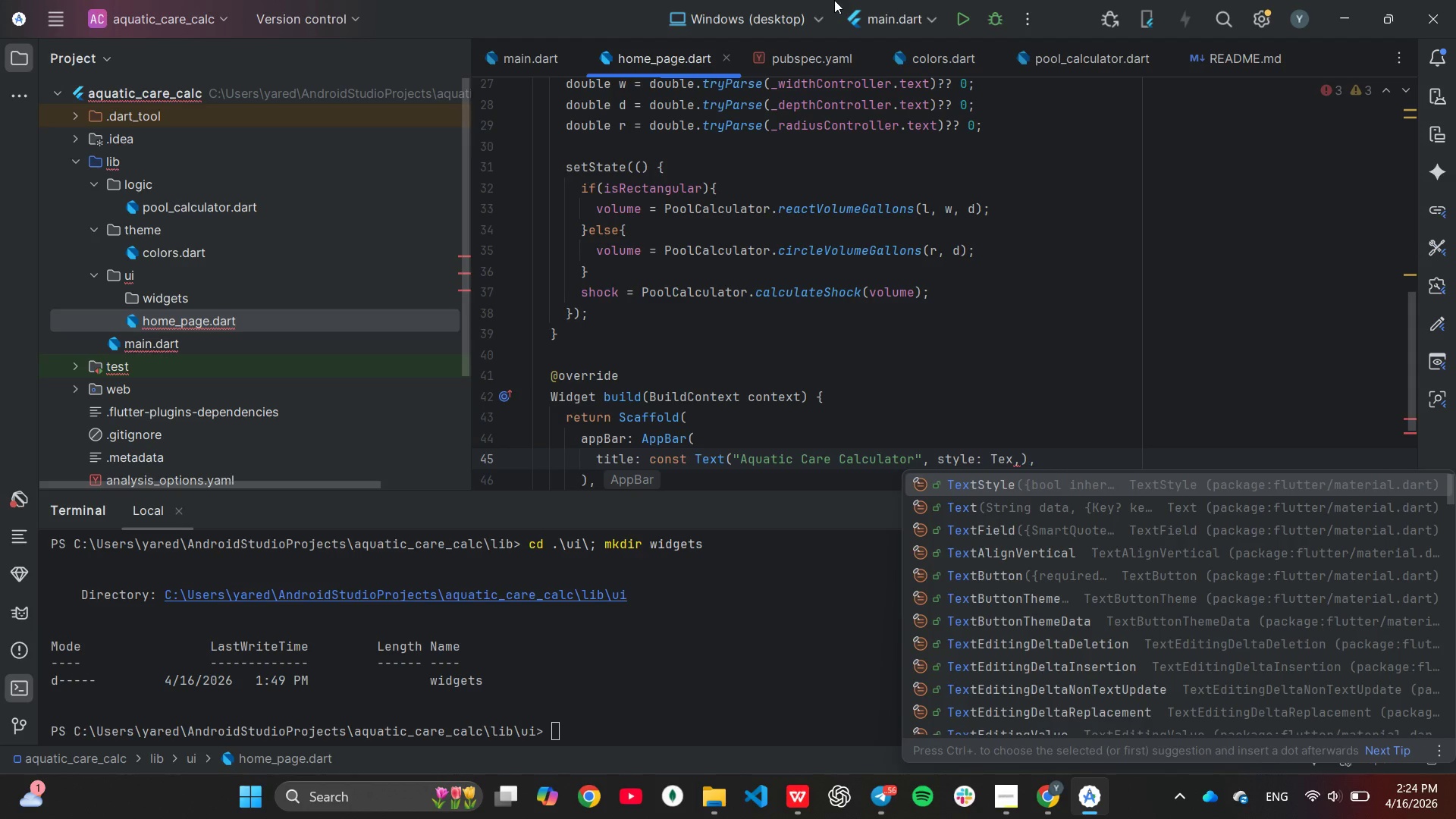 
key(Enter)
 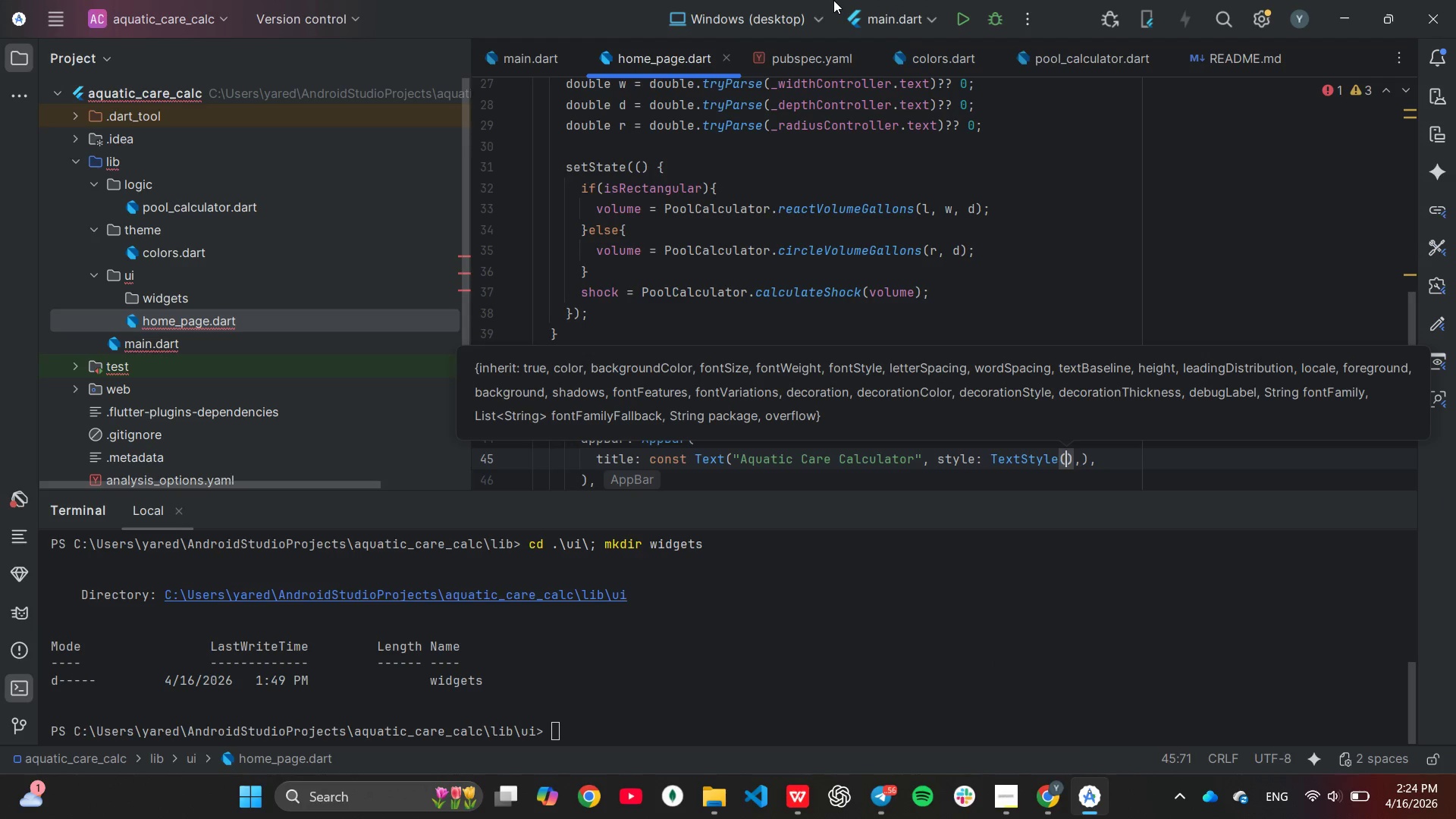 
type(color)
 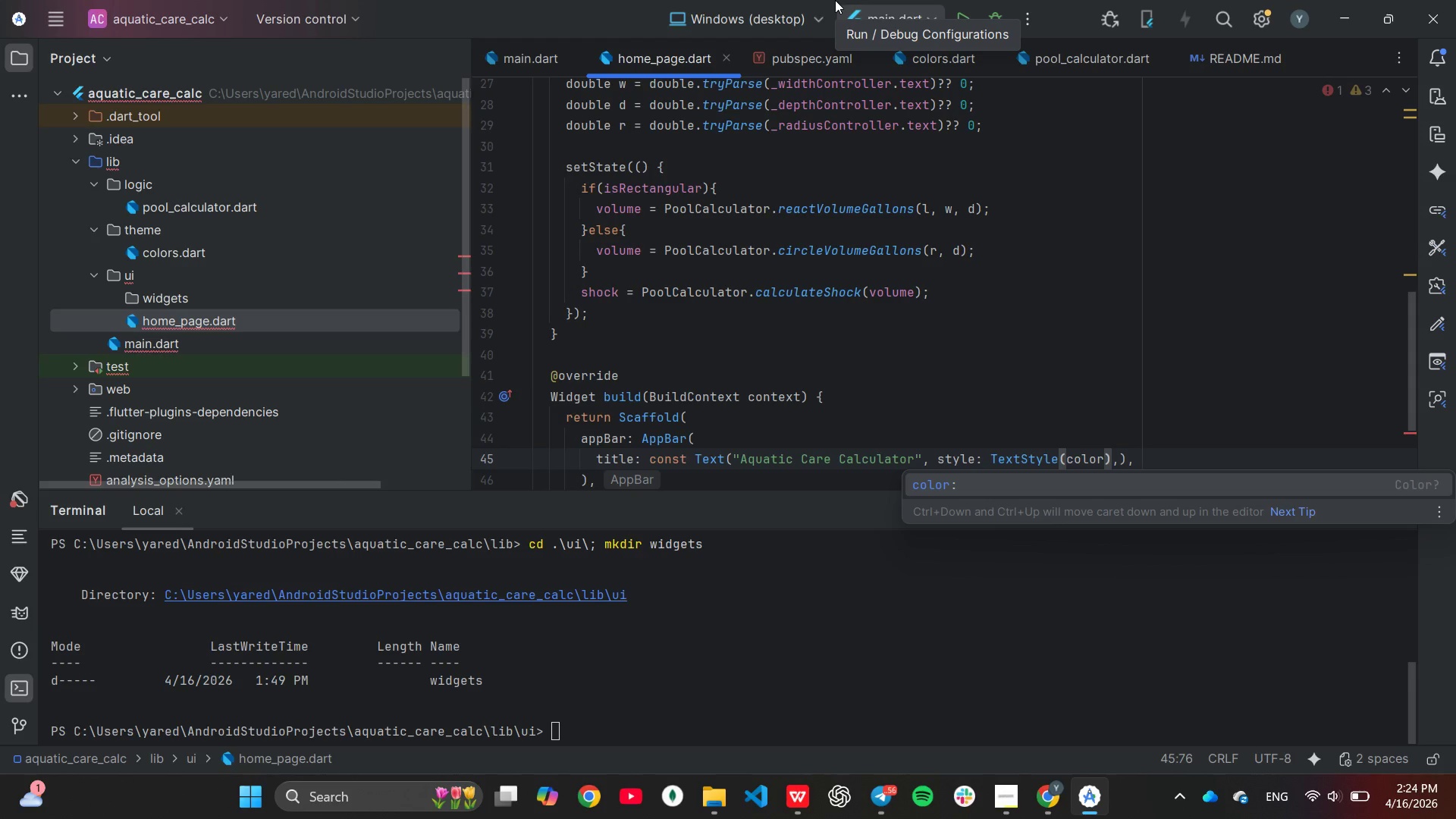 
key(Enter)
 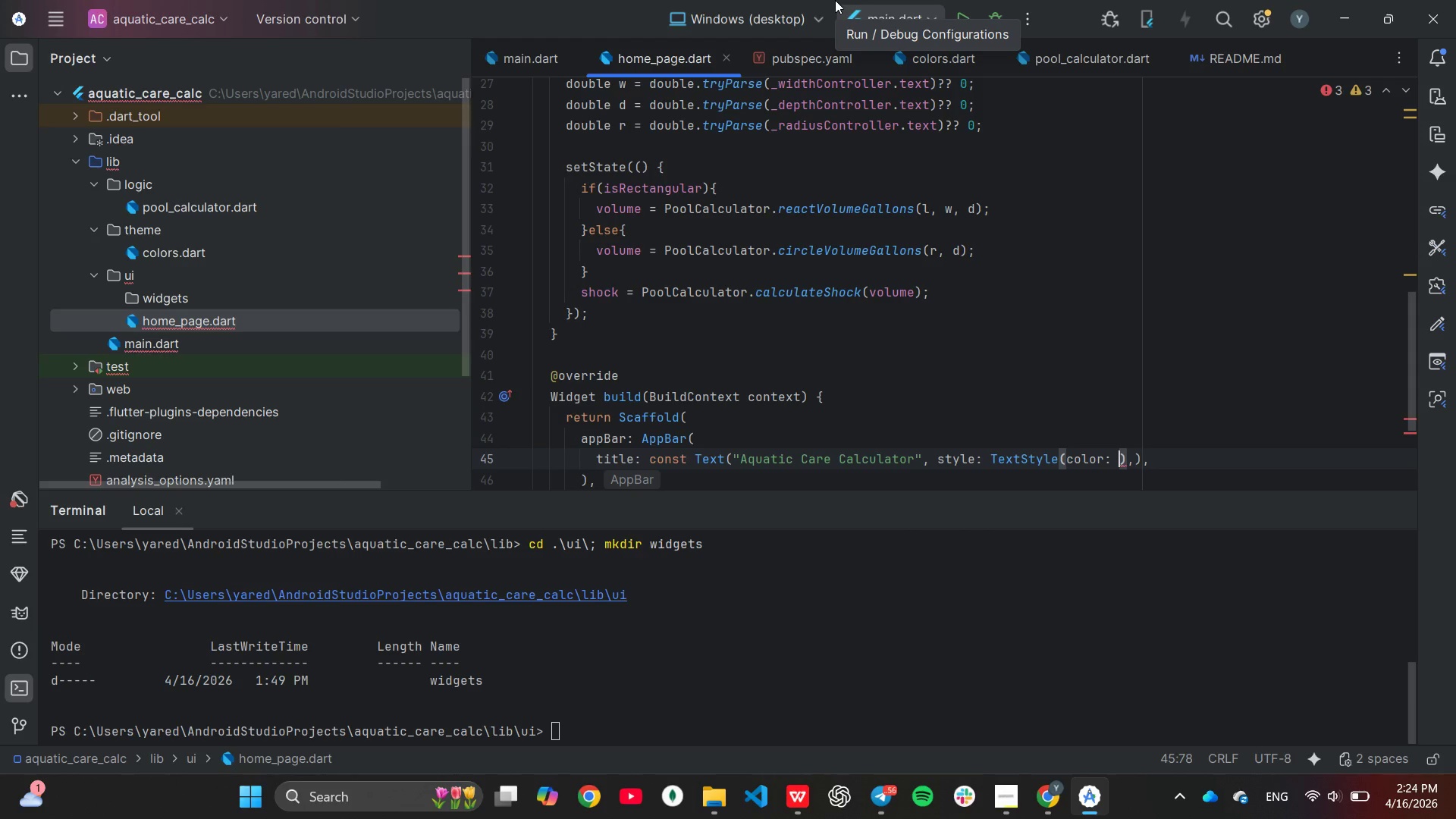 
type(Colors.white)
 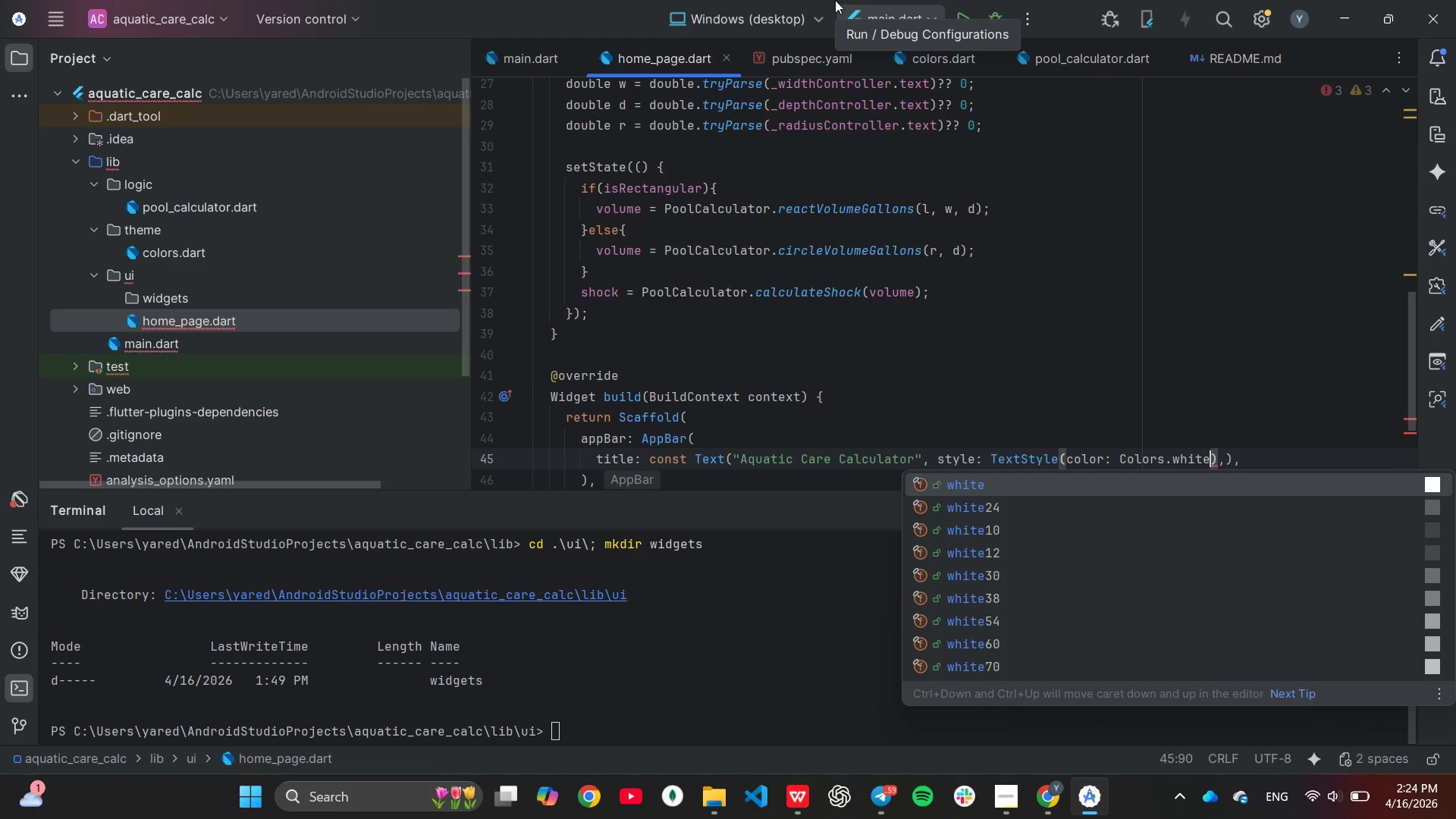 
key(Enter)
 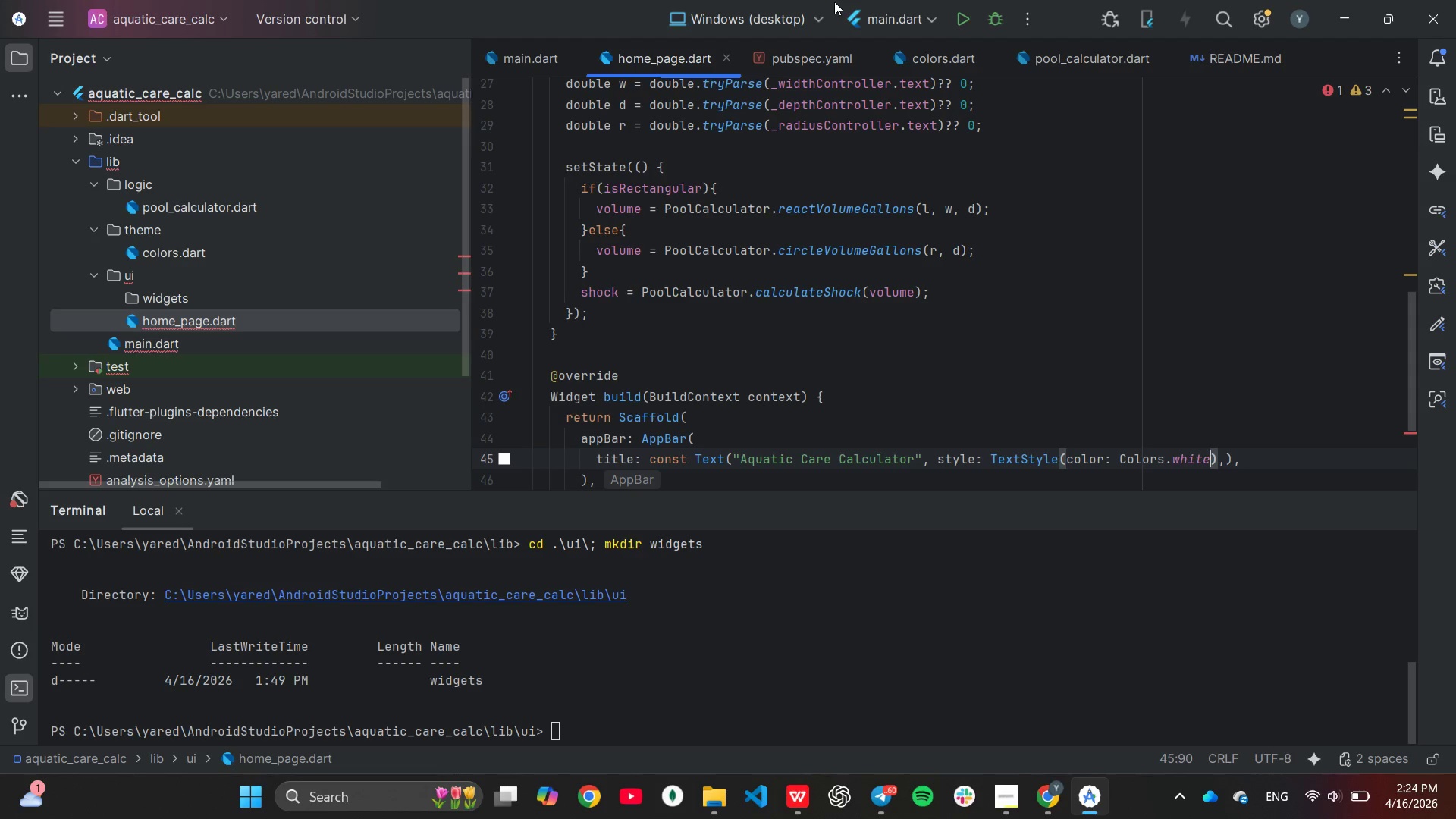 
wait(10.39)
 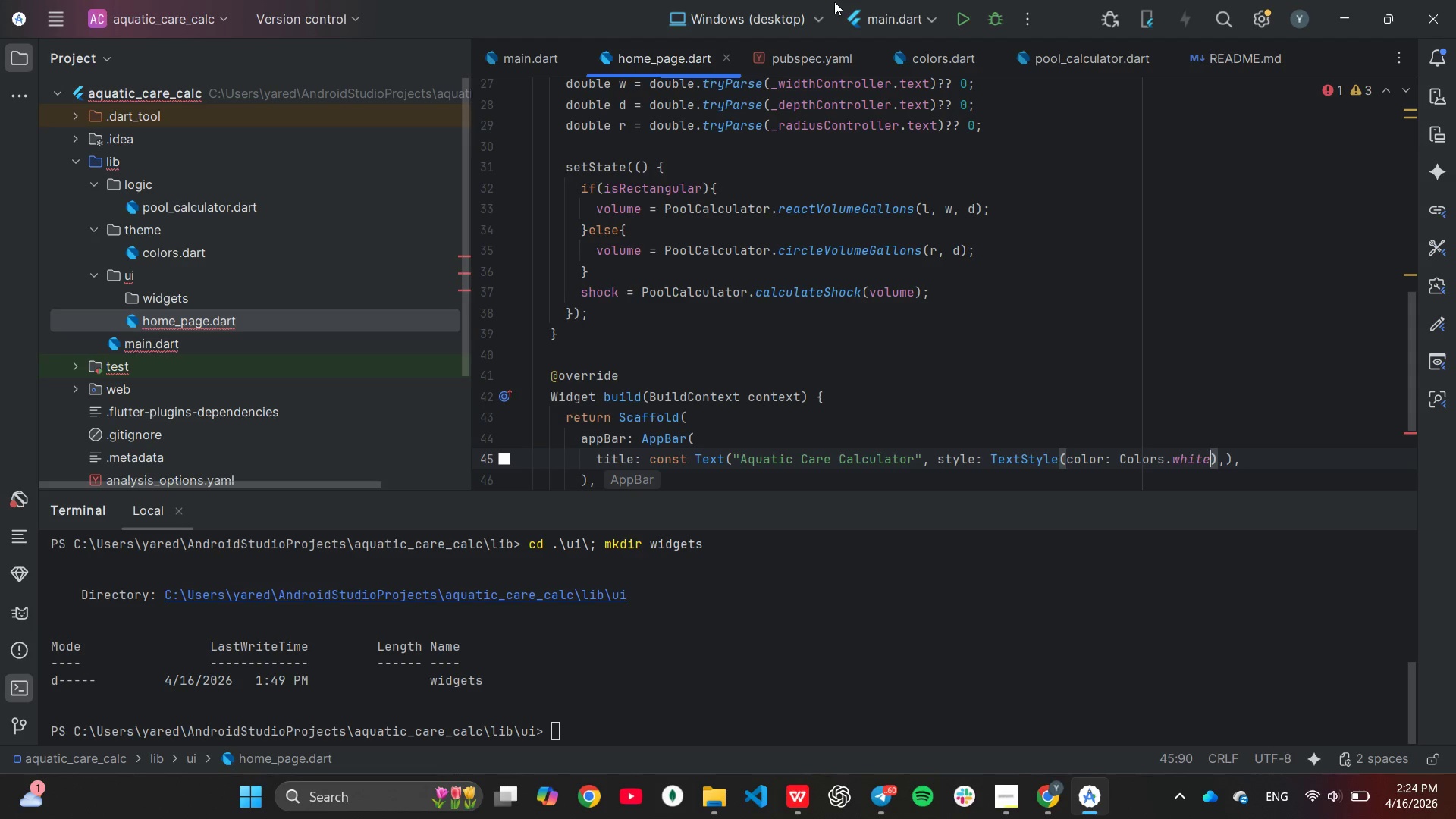 
type(, font)
 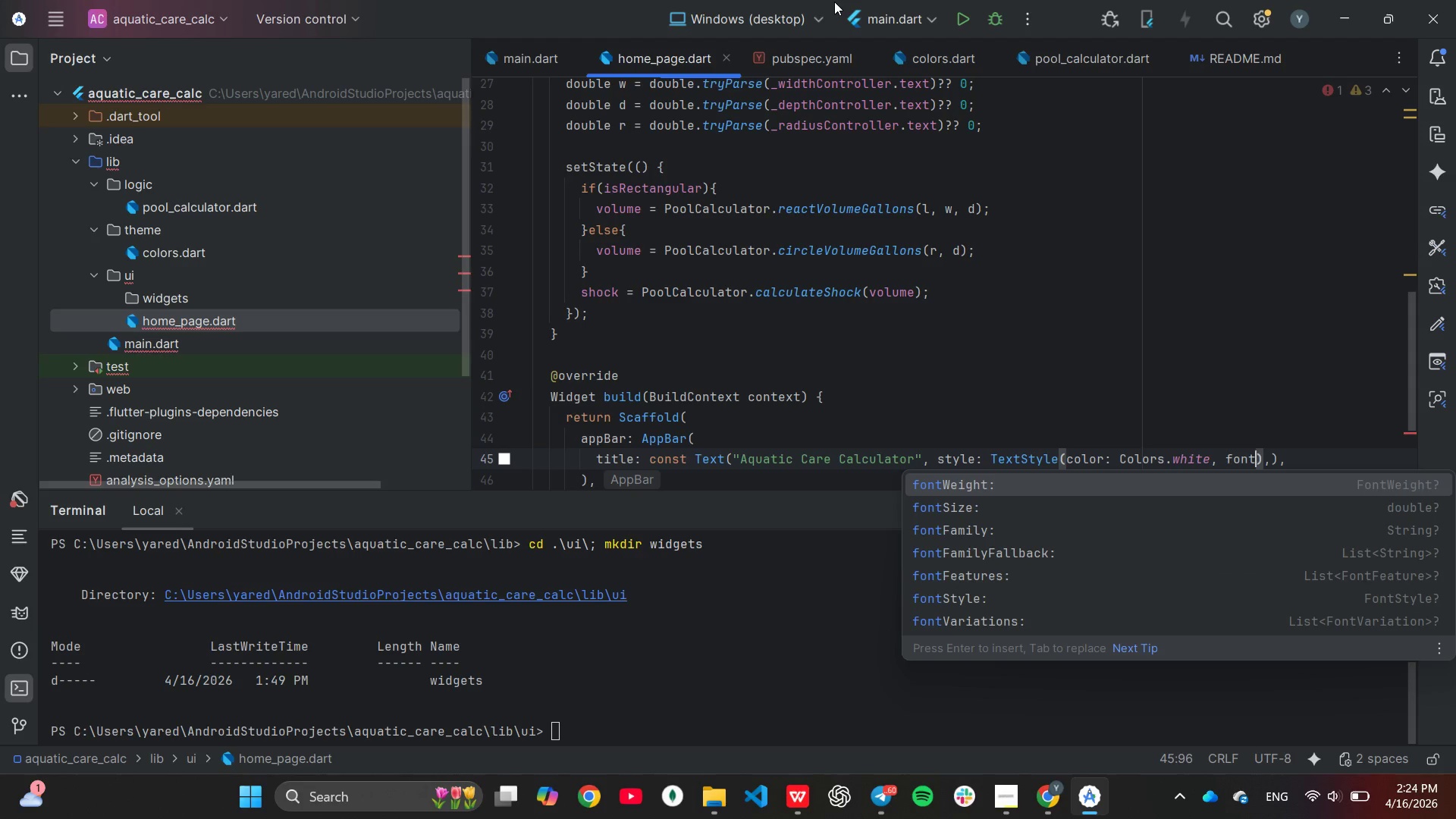 
key(Enter)
 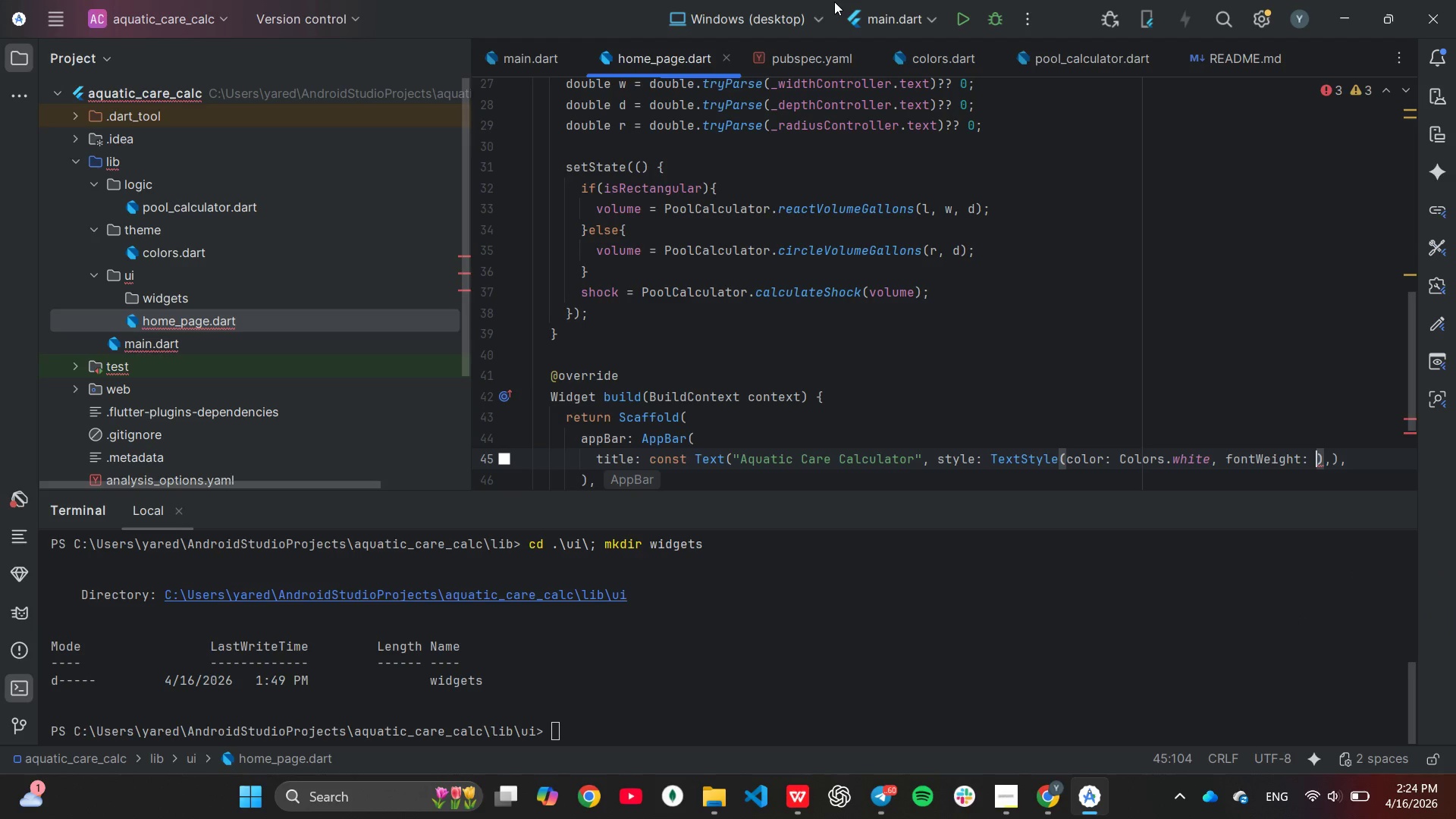 
type(FOntWight.bold)
 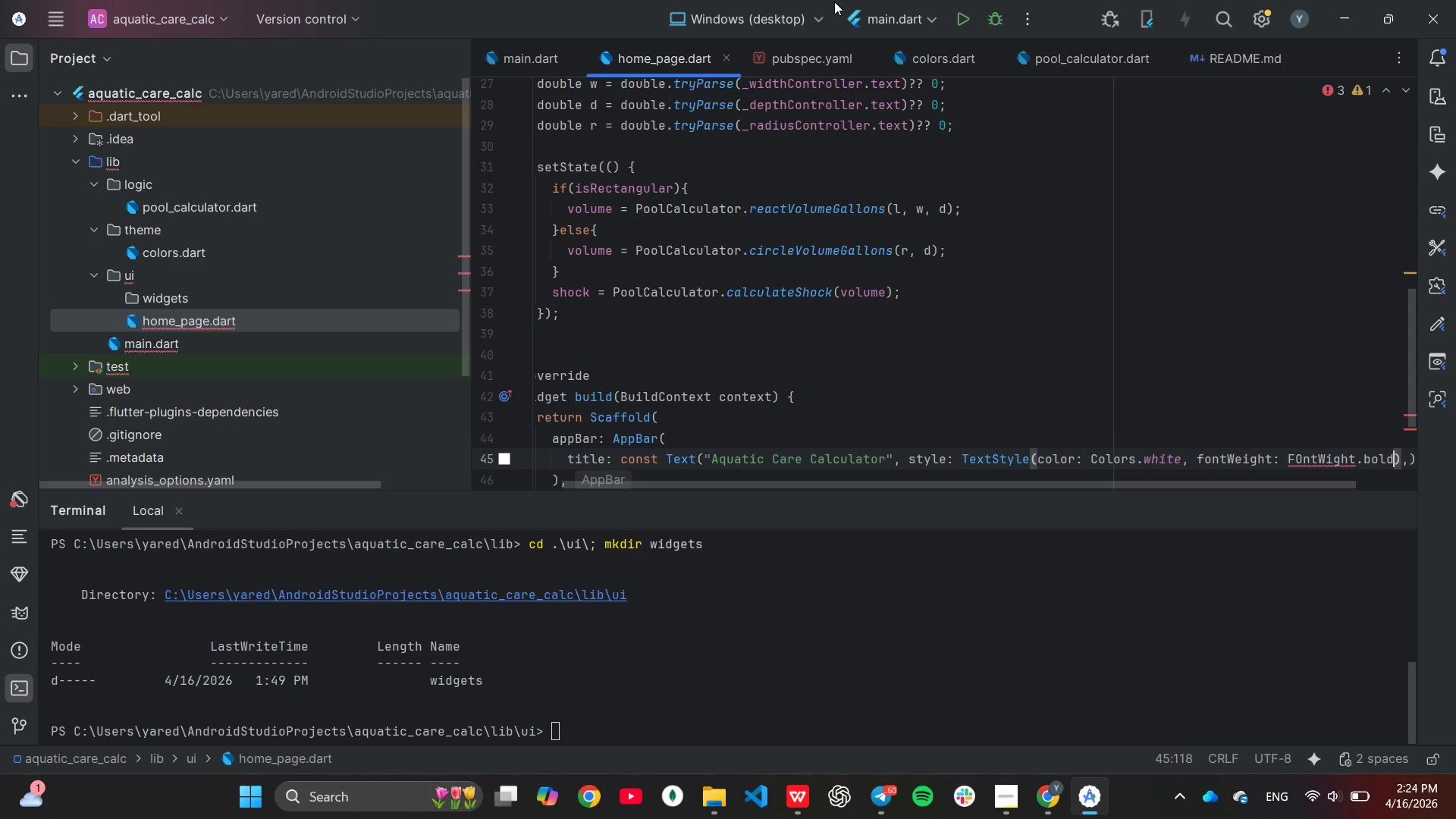 
hold_key(key=ArrowLeft, duration=0.77)
 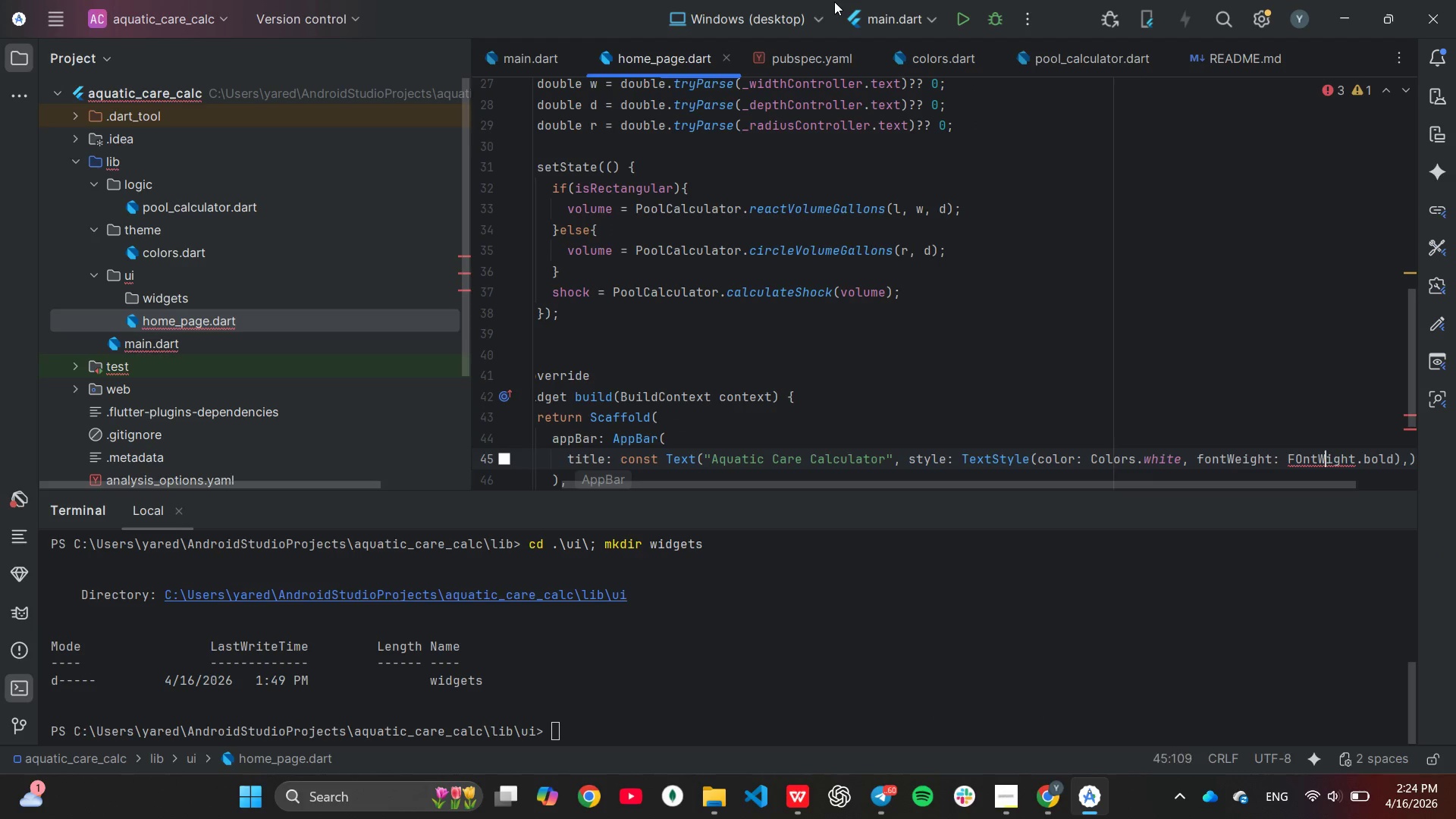 
key(ArrowLeft)
 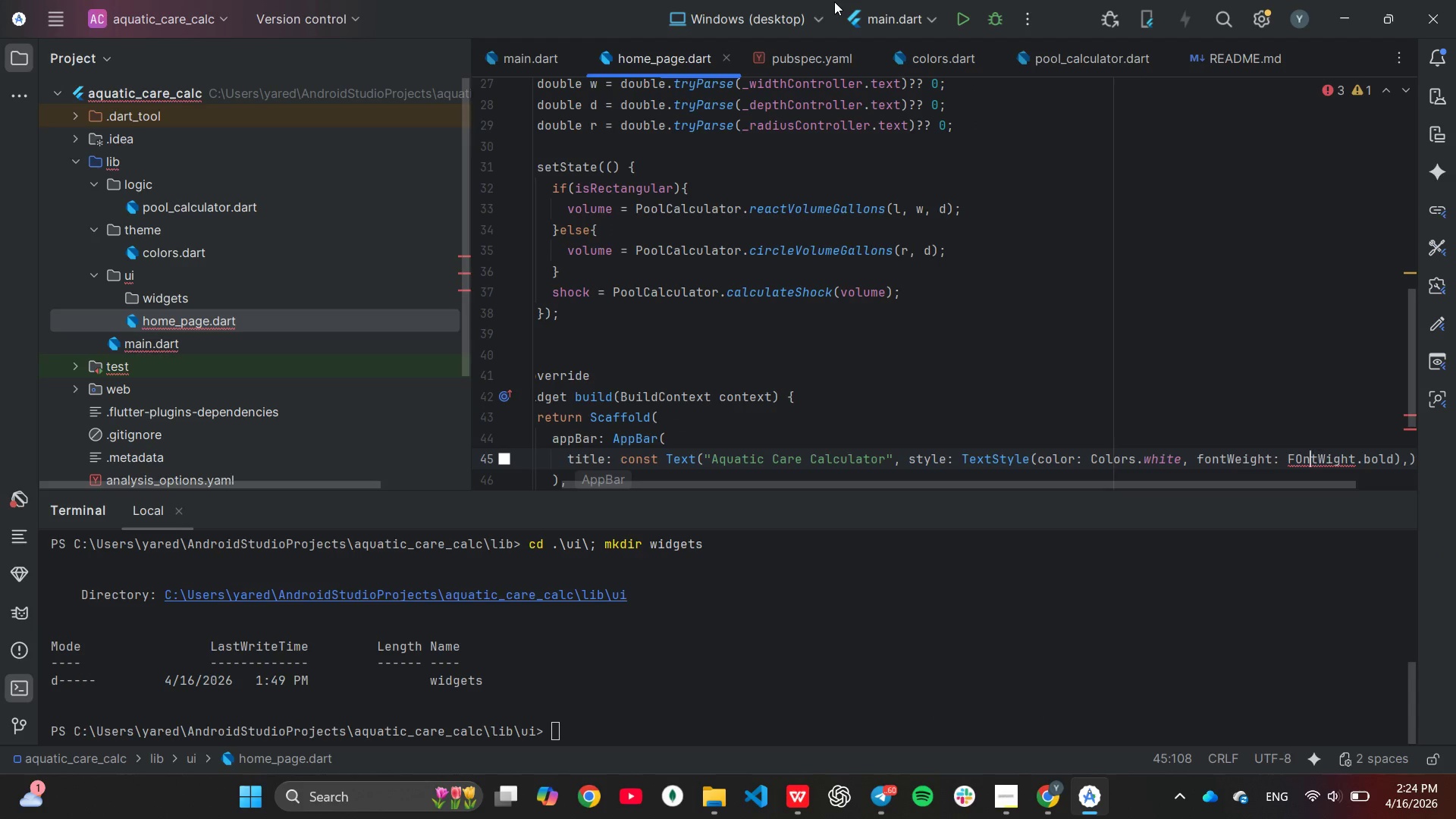 
key(ArrowLeft)
 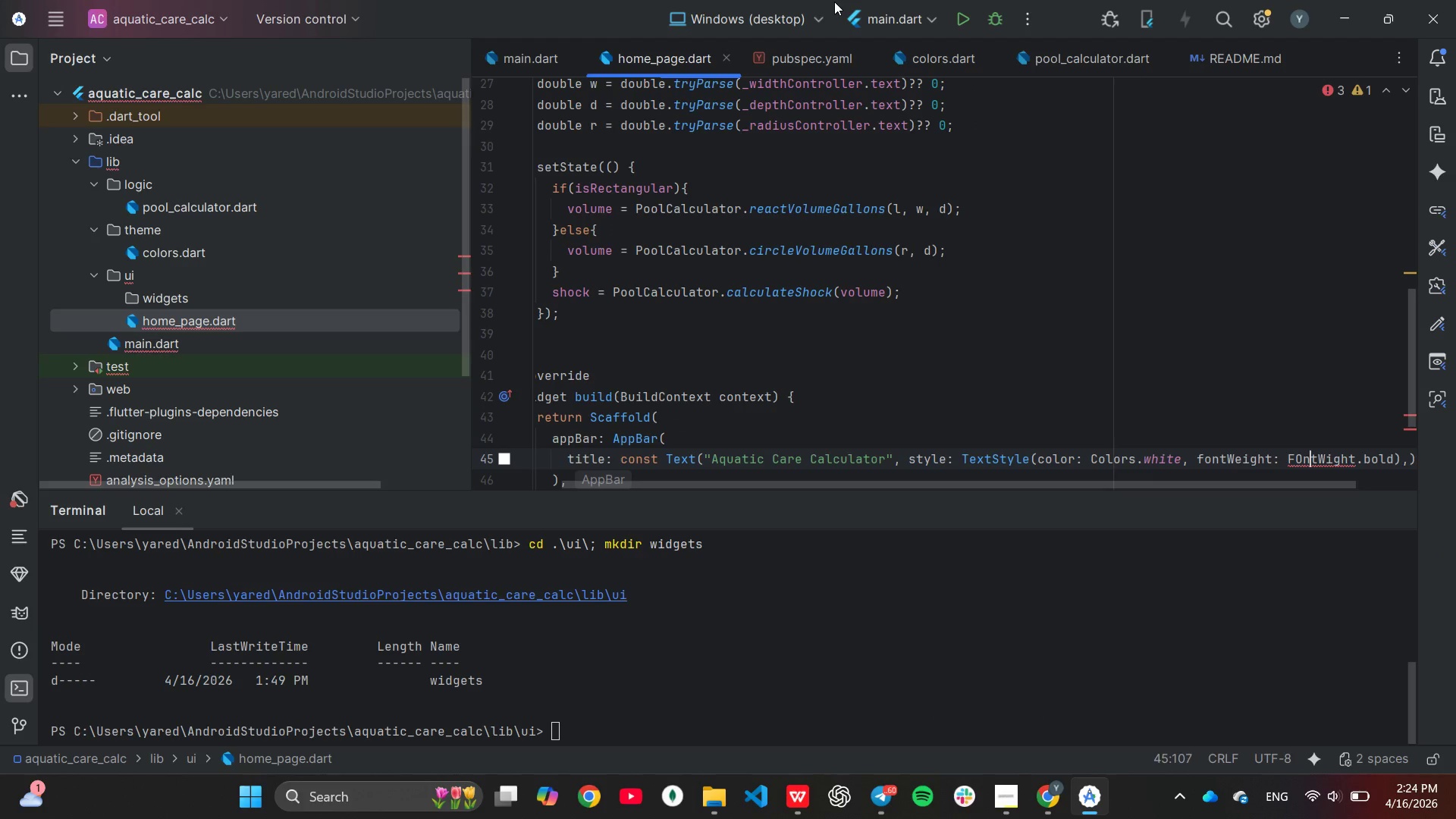 
key(ArrowLeft)
 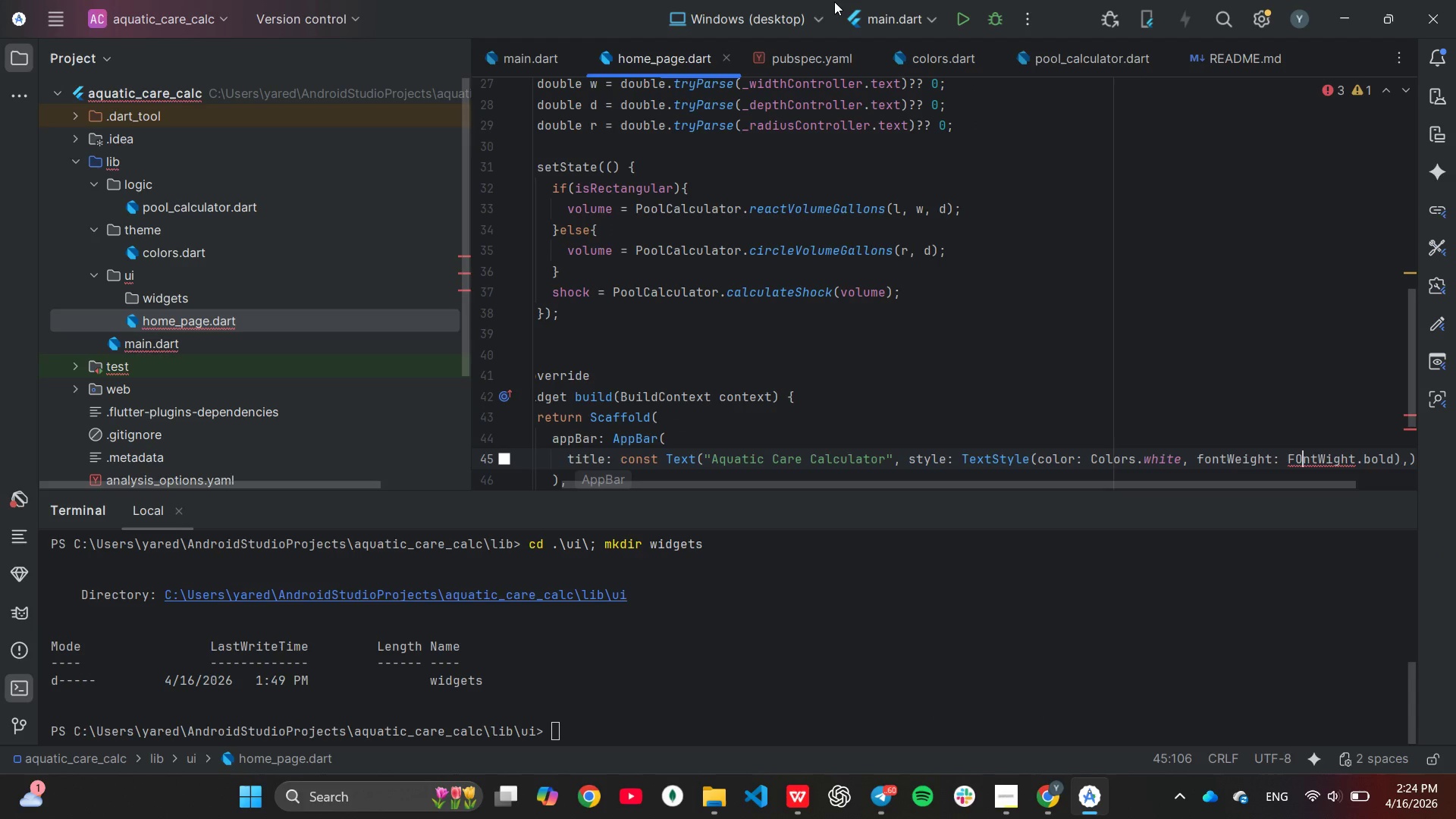 
key(Backspace)
 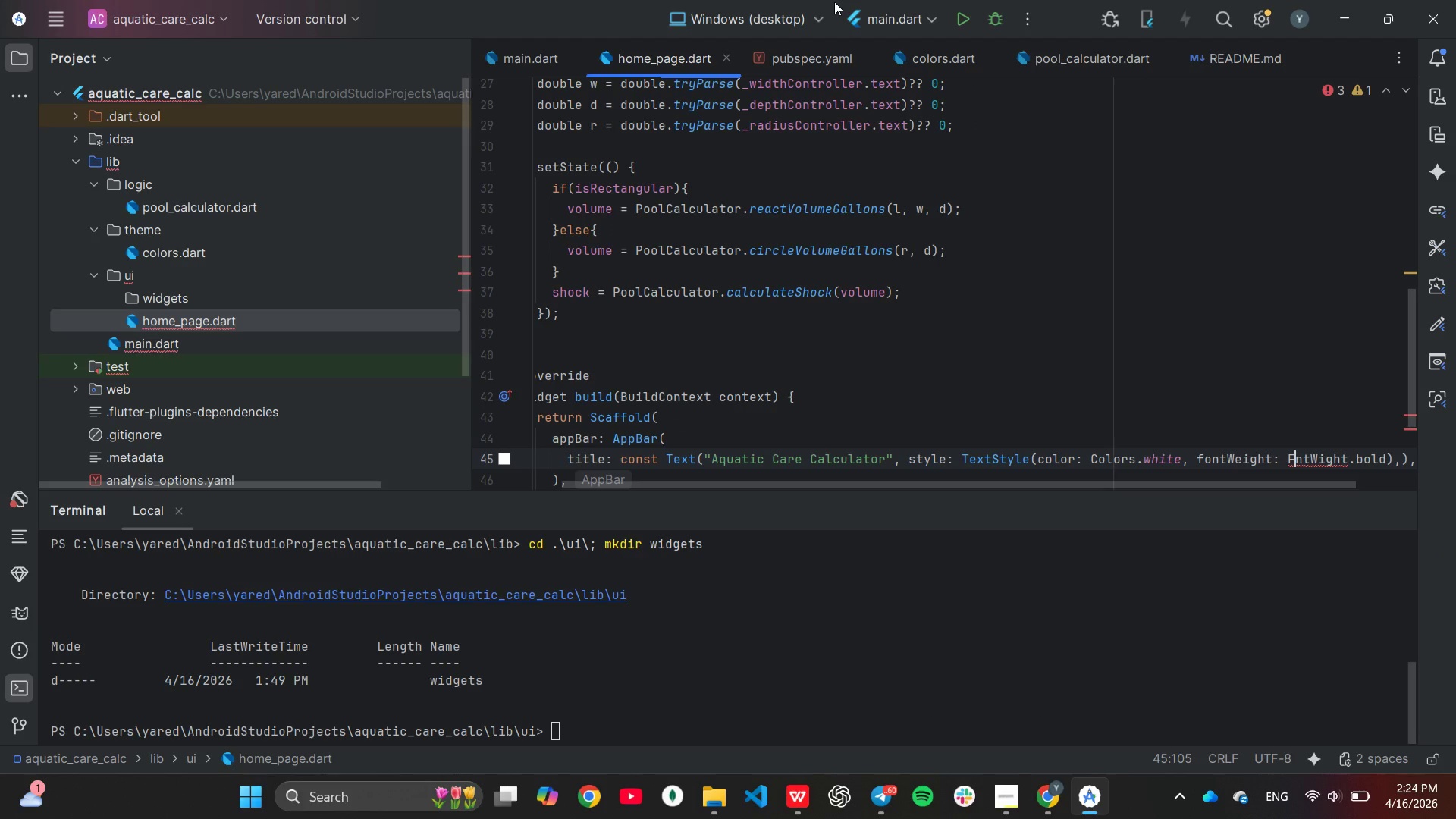 
key(O)
 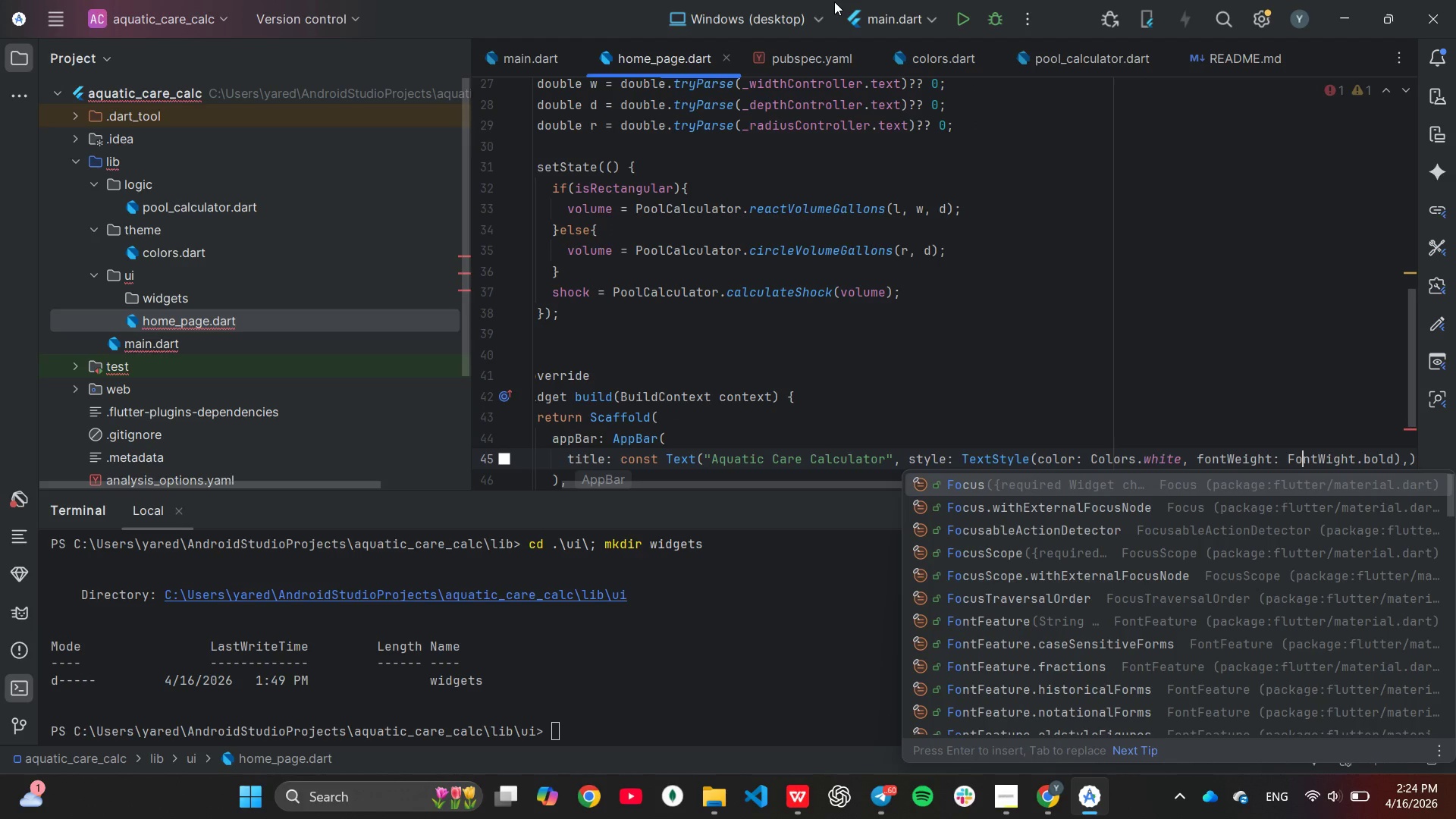 
key(End)
 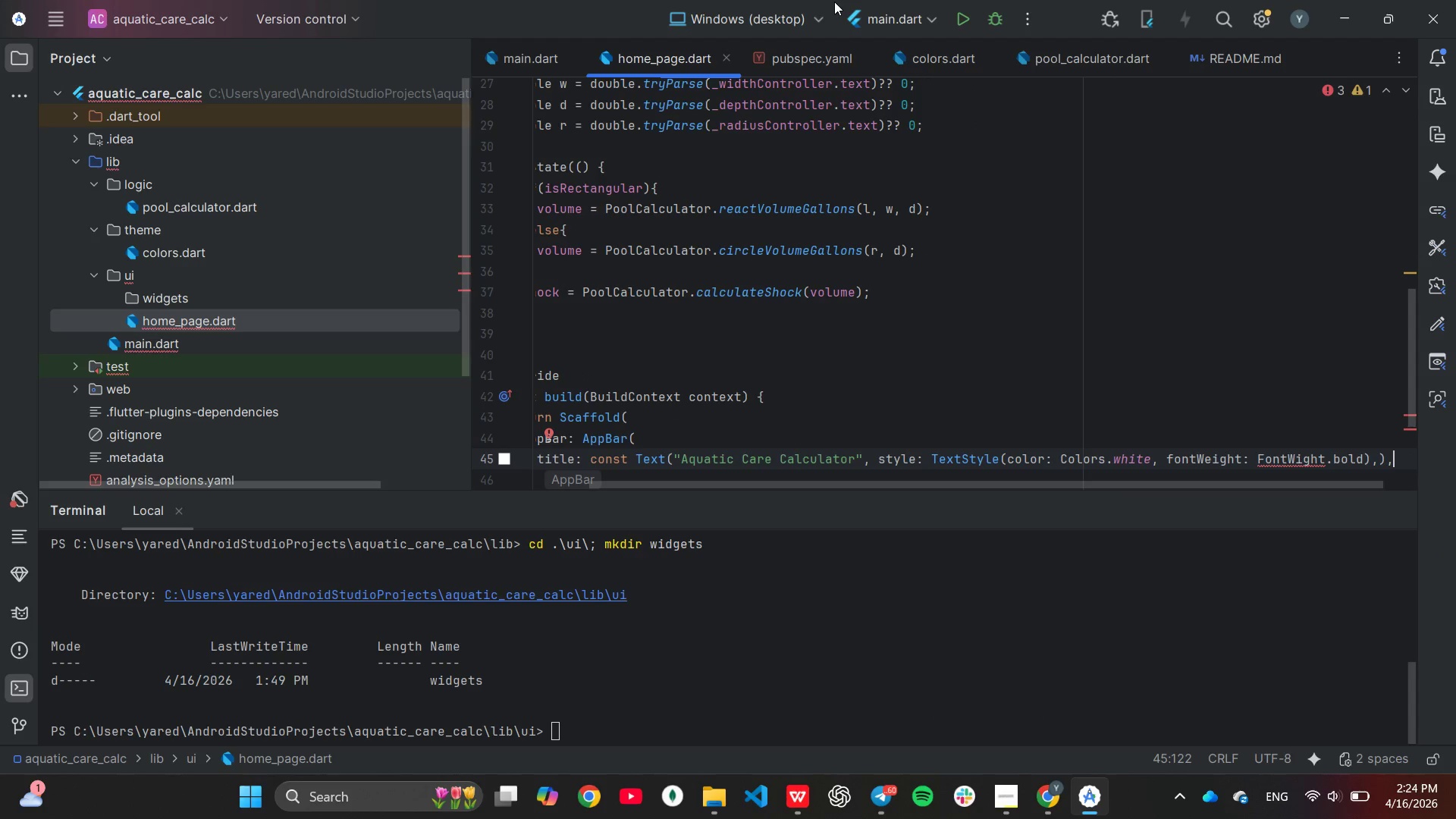 
key(Backspace)
 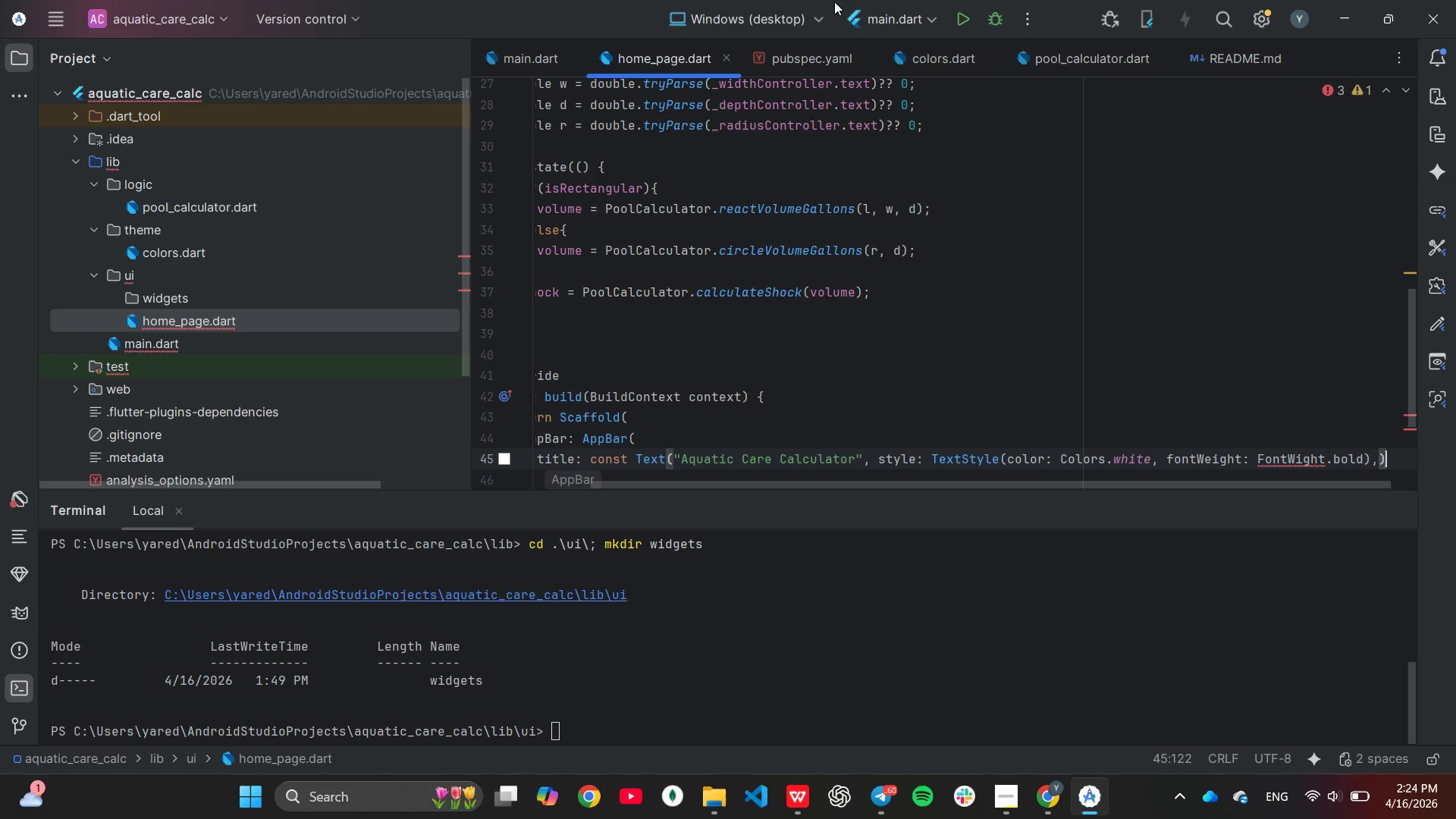 
key(Backspace)
 